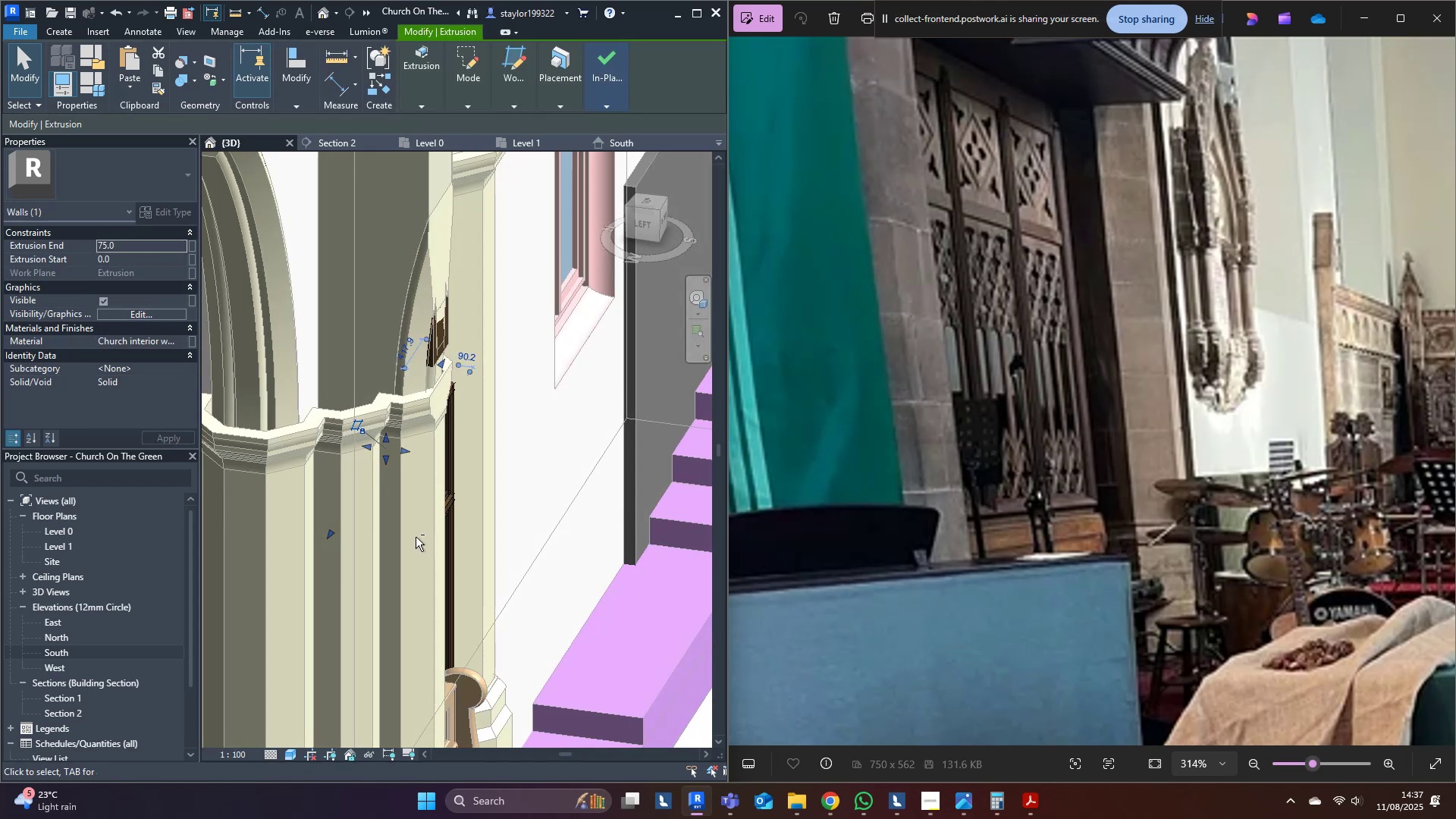 
key(Shift+ShiftLeft)
 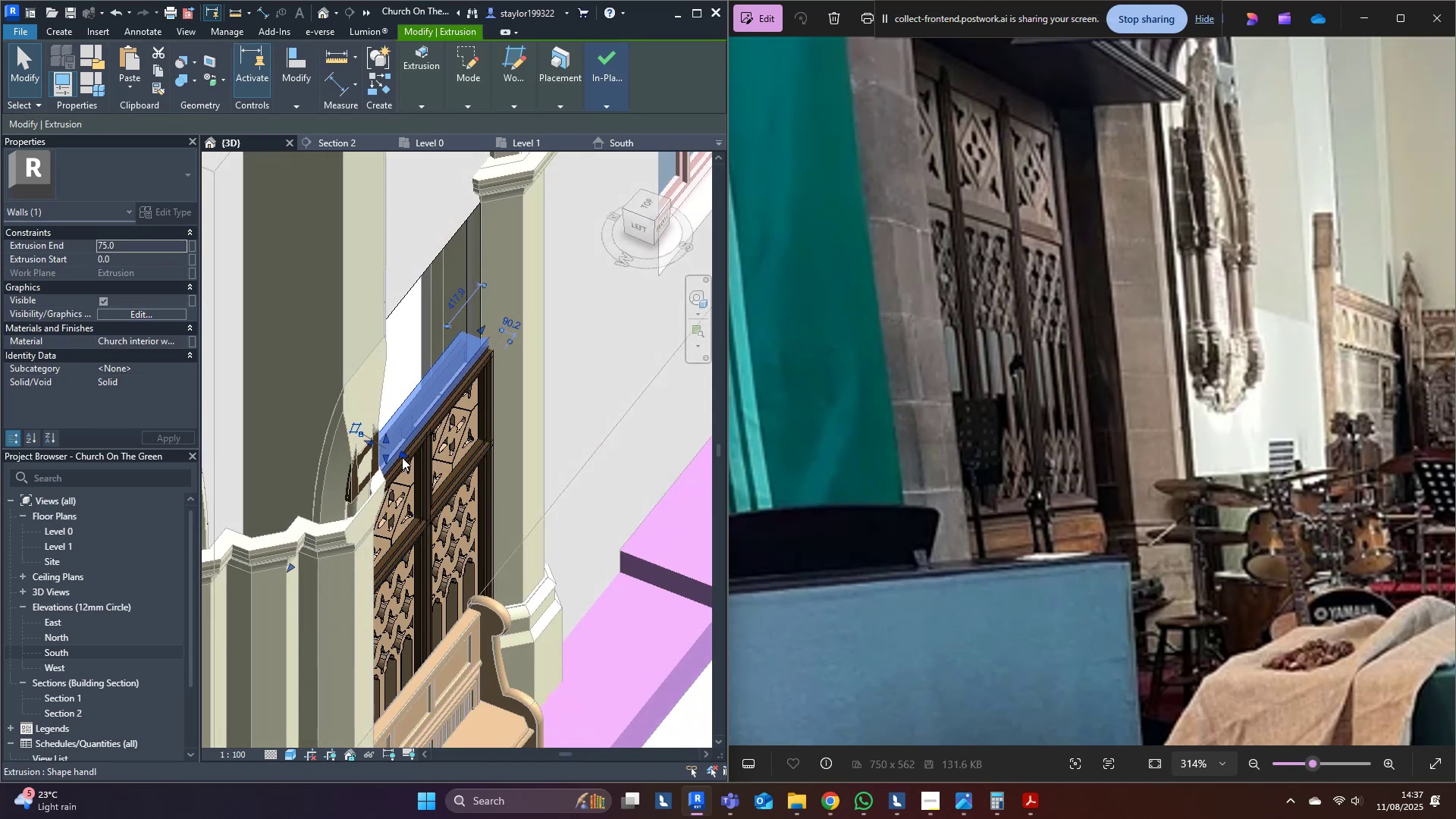 
left_click_drag(start_coordinate=[402, 457], to_coordinate=[497, 489])
 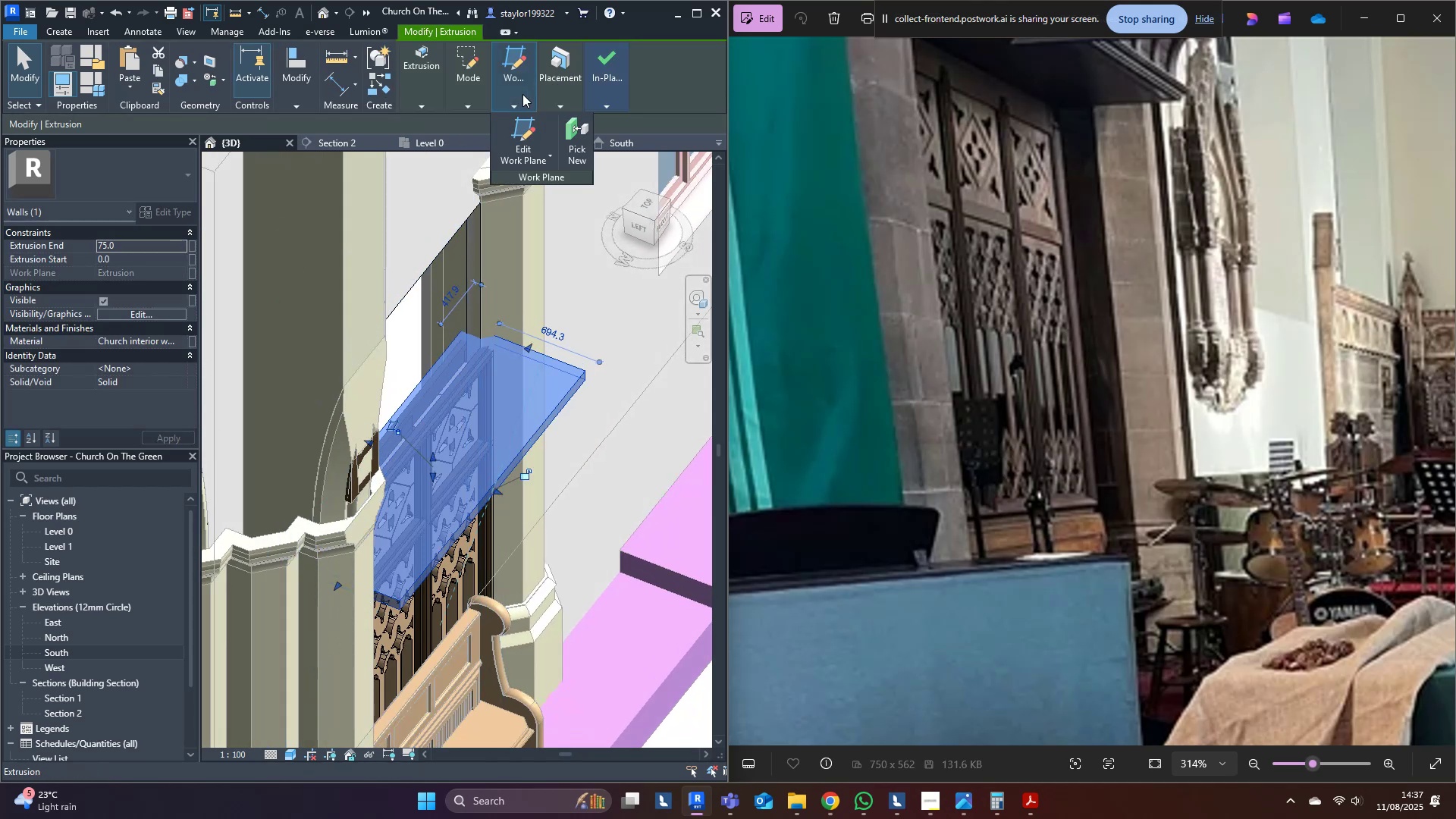 
left_click([463, 57])
 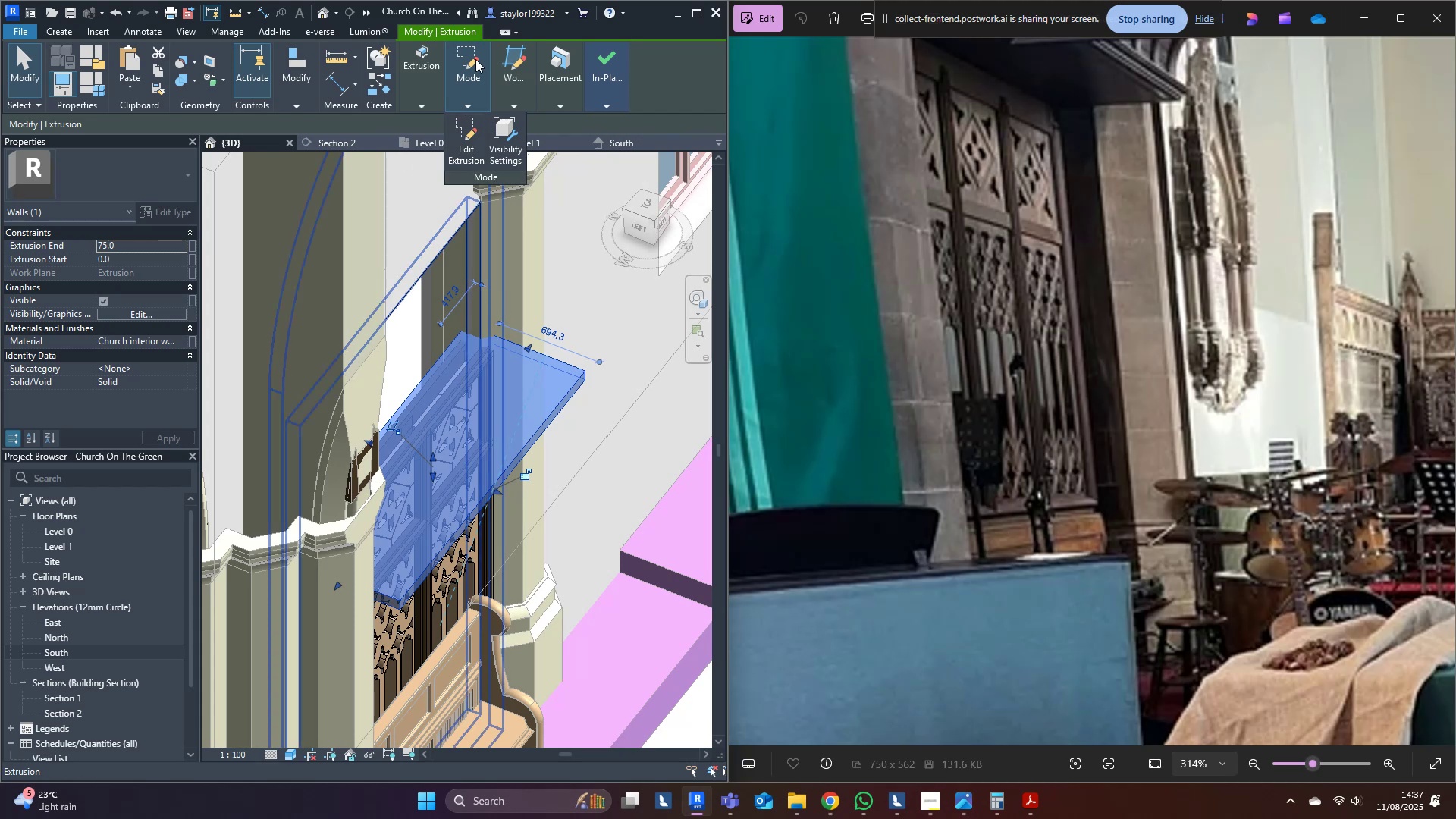 
left_click([466, 118])
 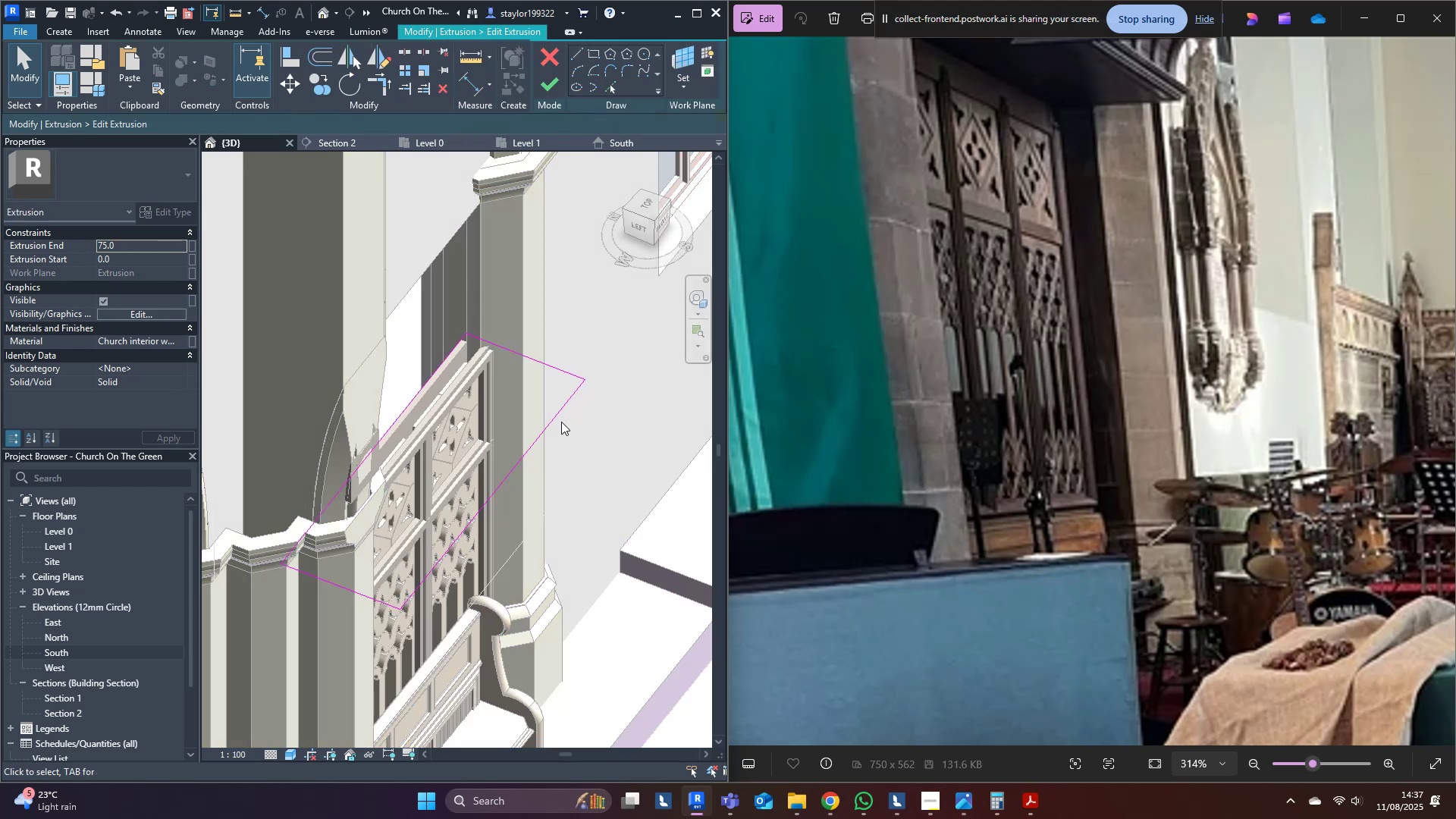 
double_click([554, 419])
 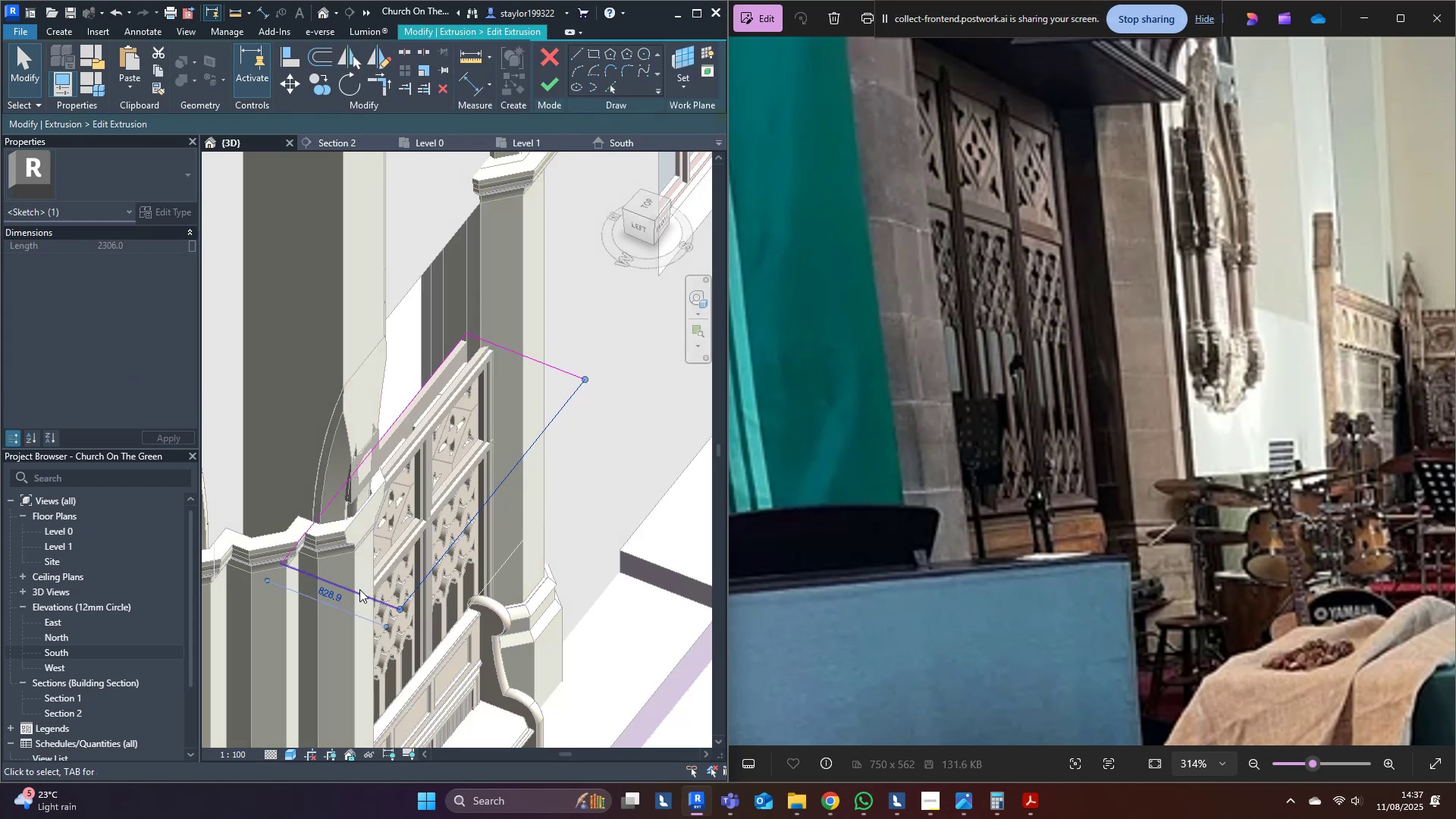 
left_click([337, 595])
 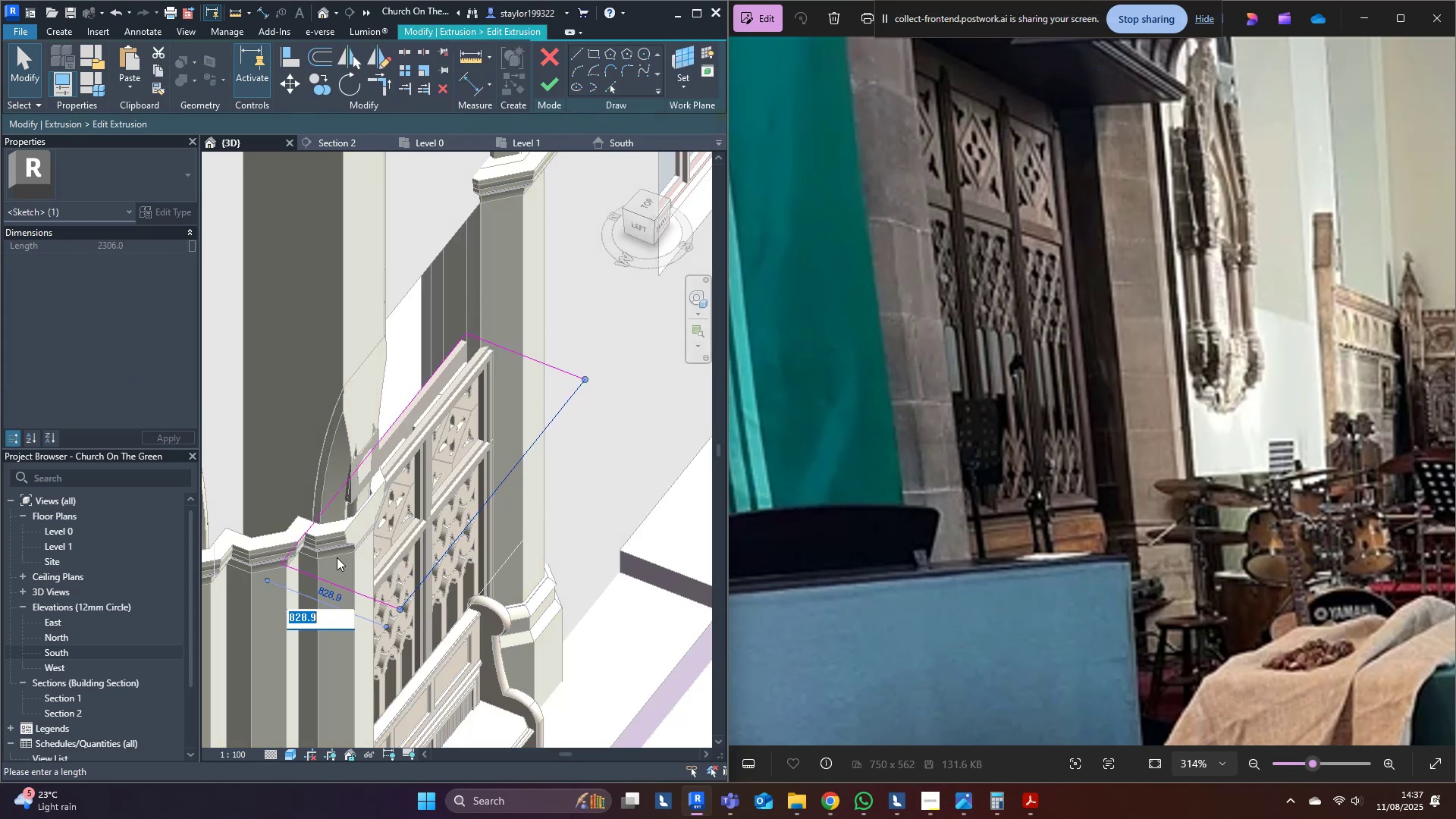 
type(750)
 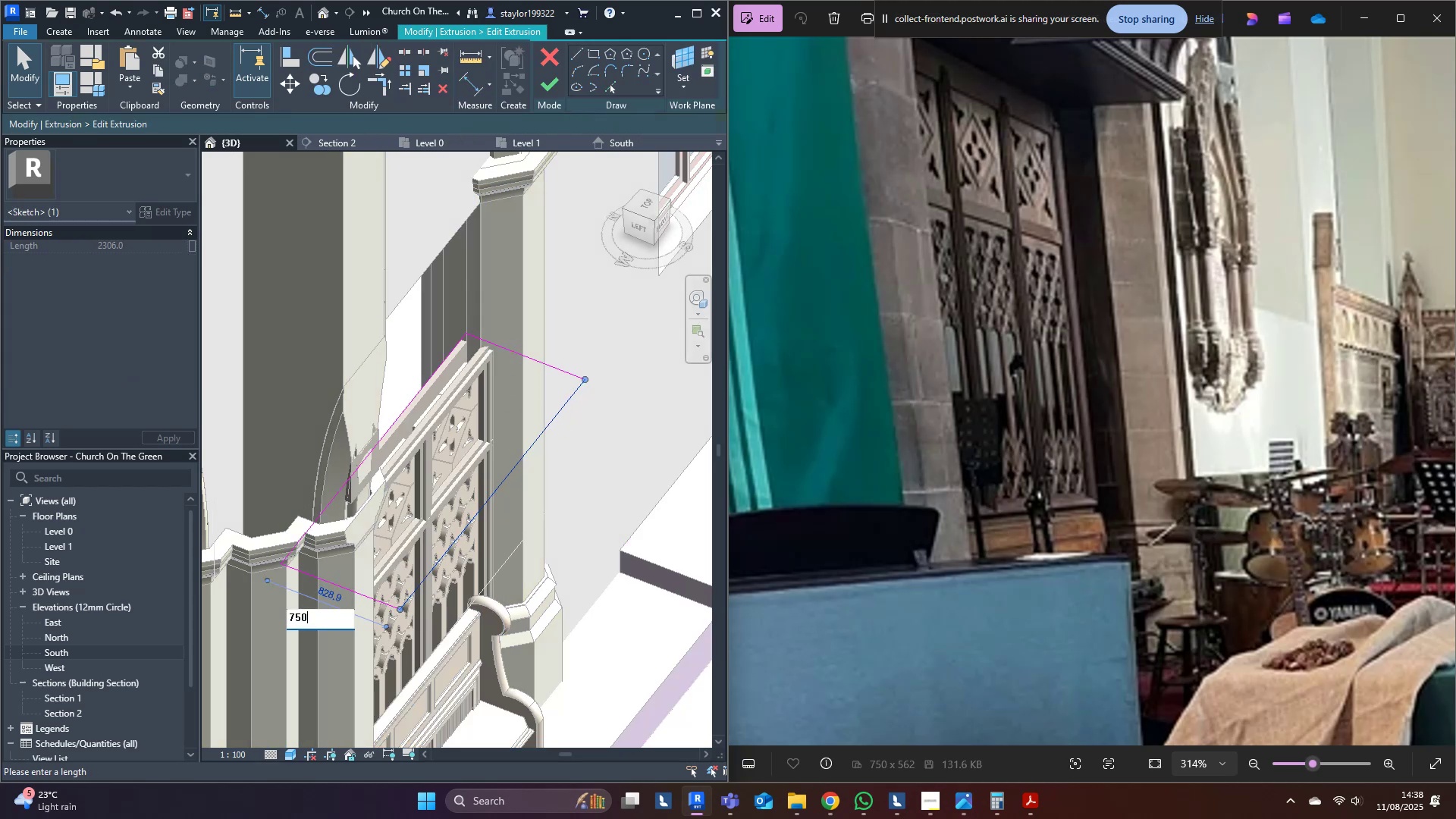 
key(Enter)
 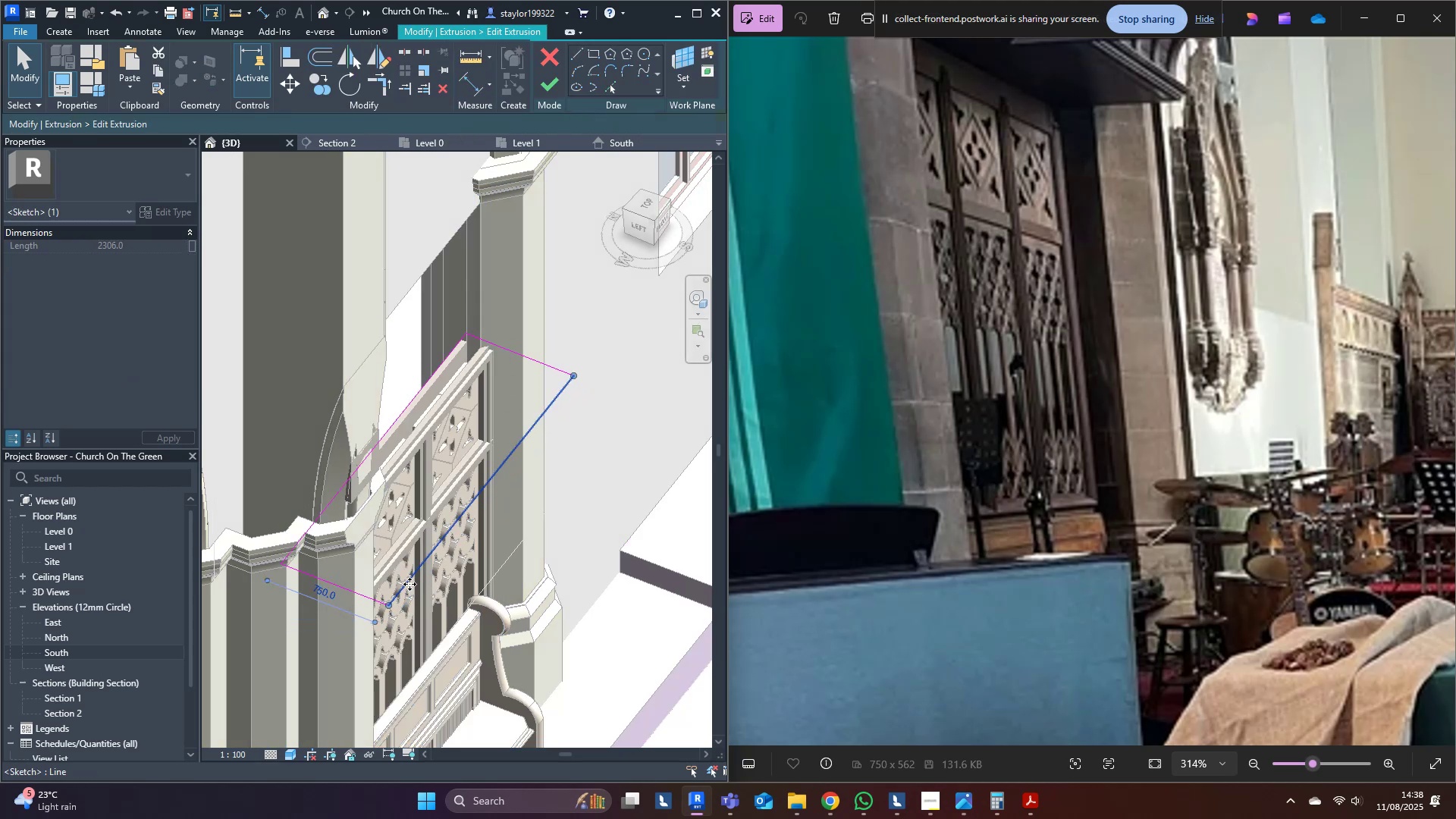 
left_click([554, 559])
 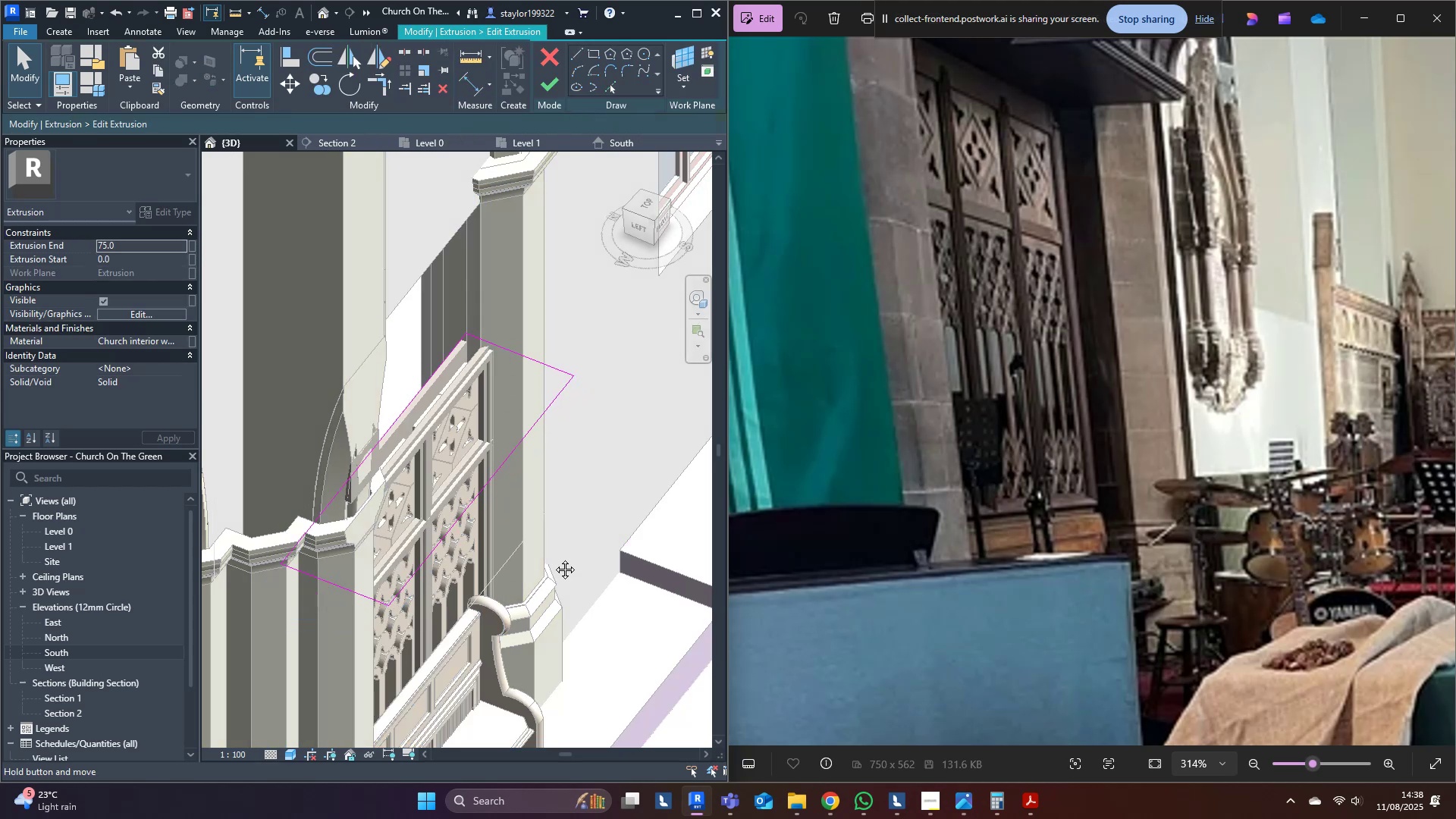 
middle_click([554, 558])
 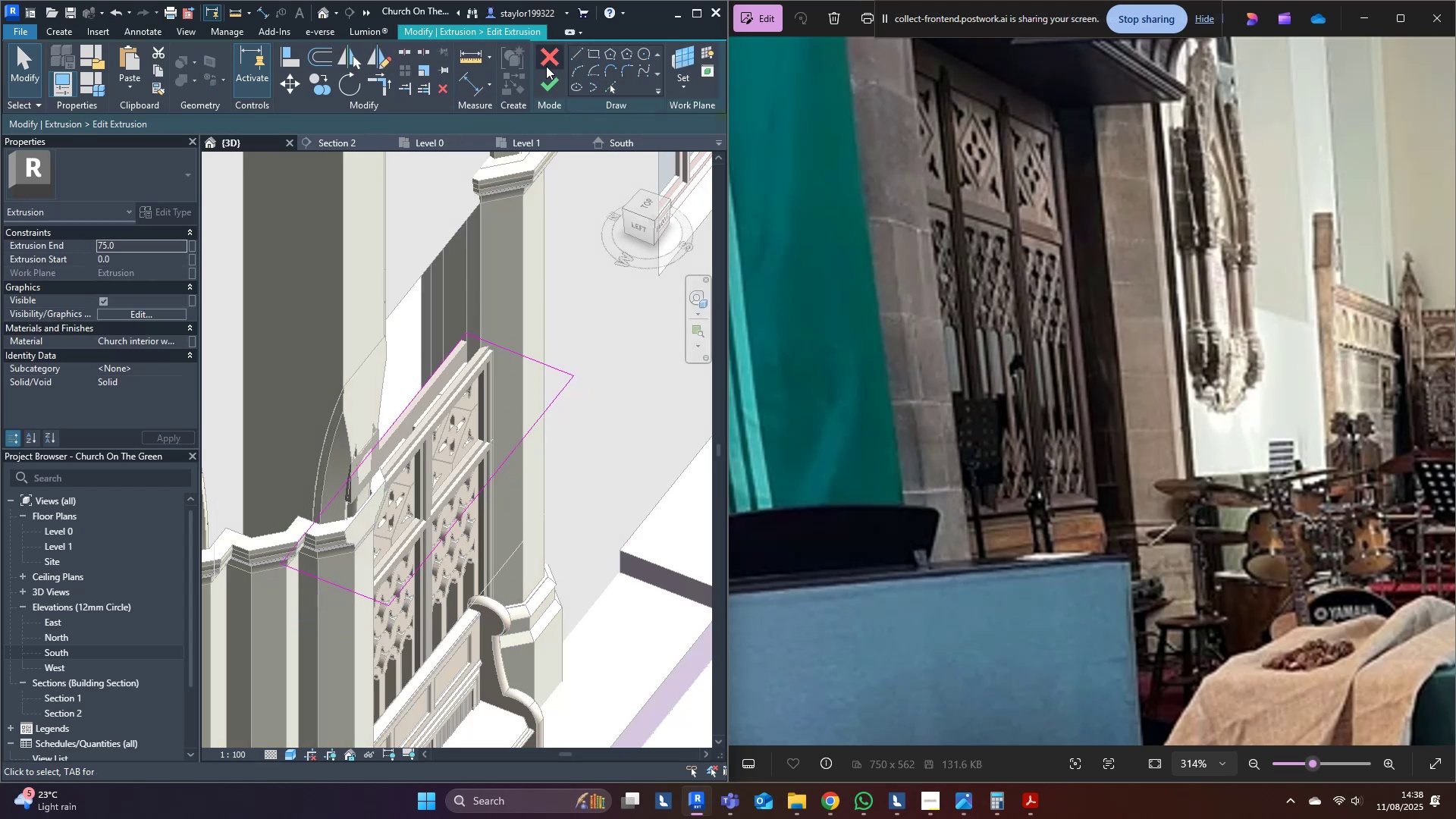 
left_click([556, 79])
 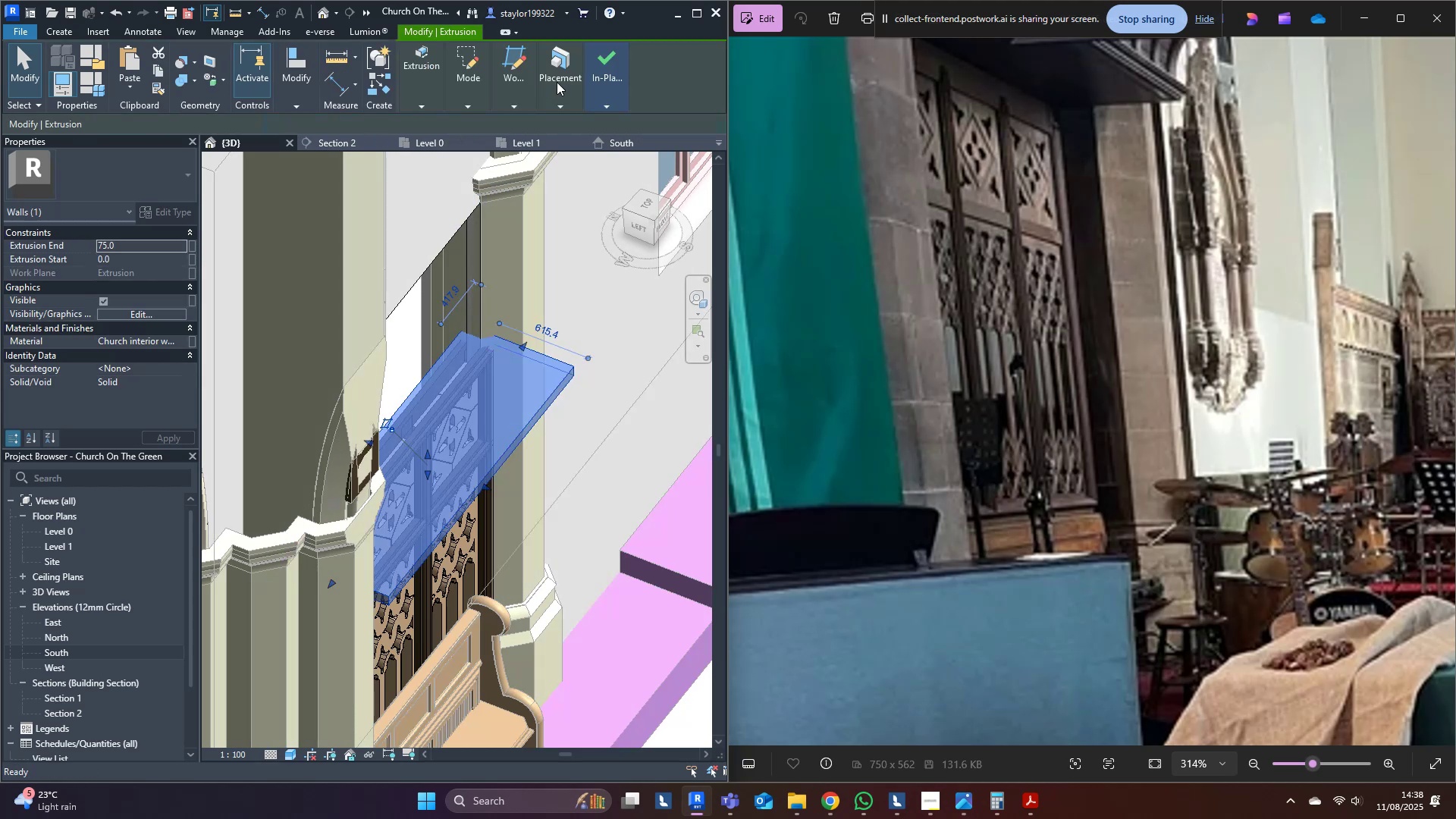 
key(Escape)
 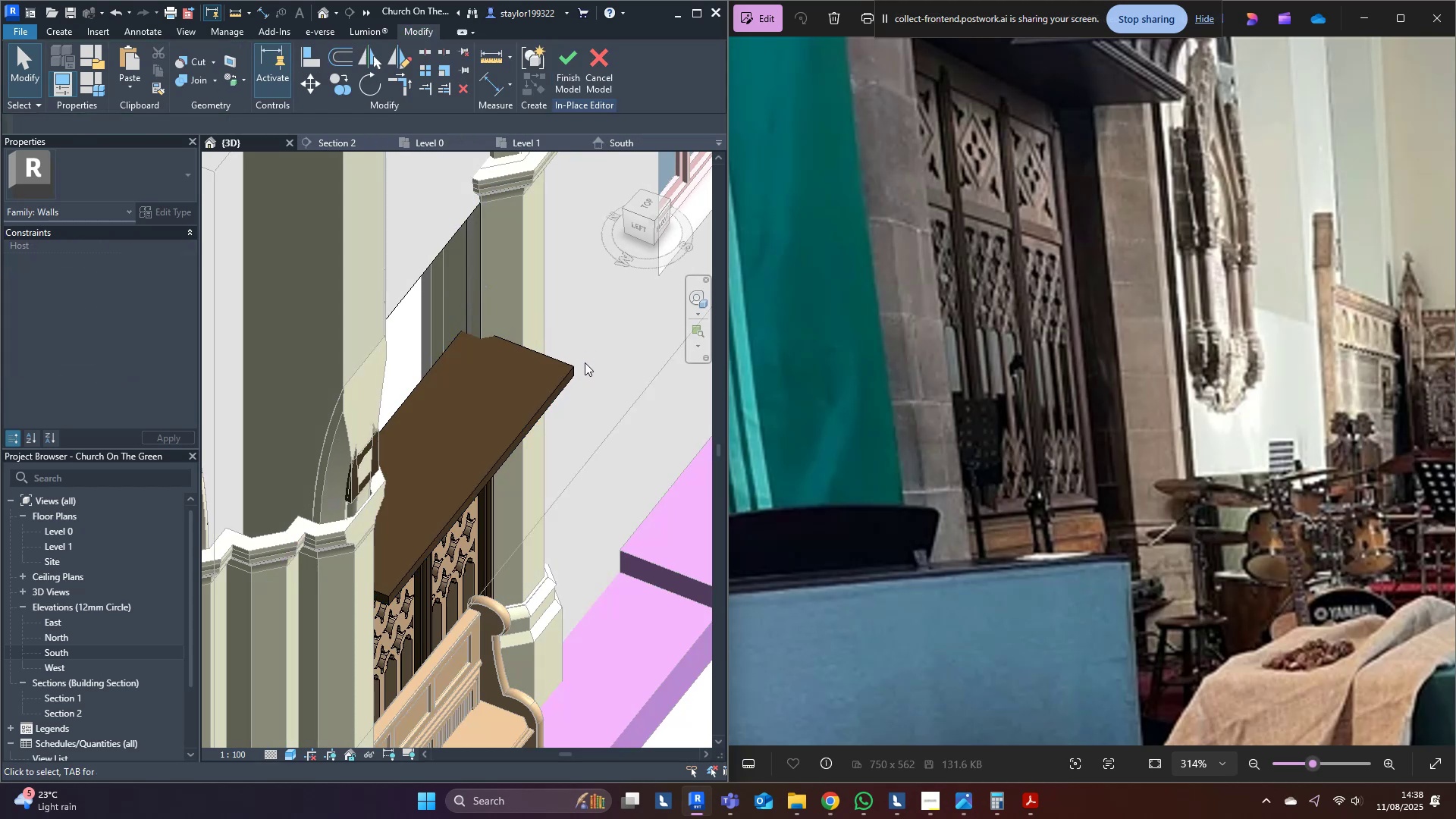 
scroll: coordinate [596, 384], scroll_direction: down, amount: 7.0
 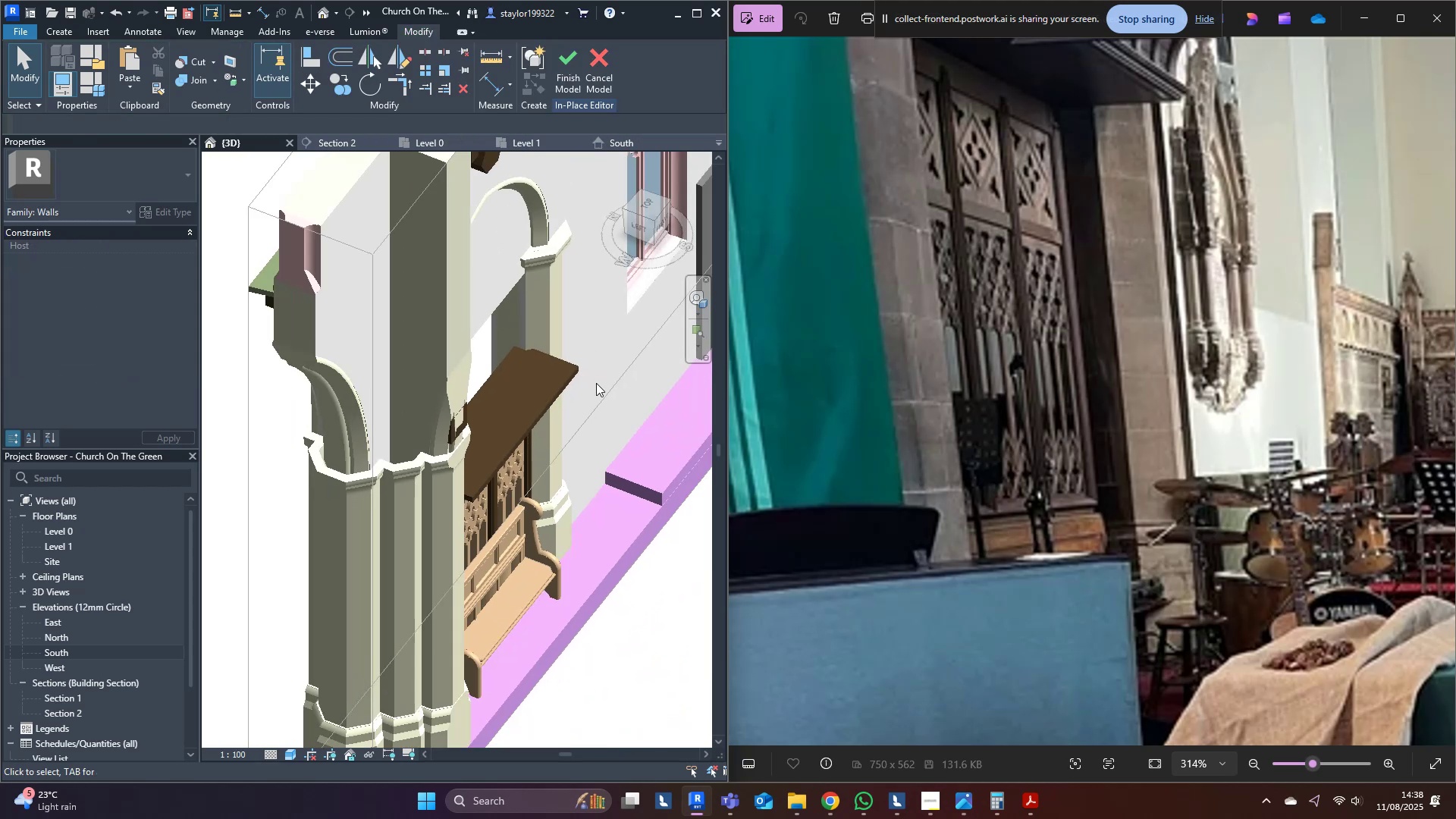 
hold_key(key=ShiftLeft, duration=1.5)
 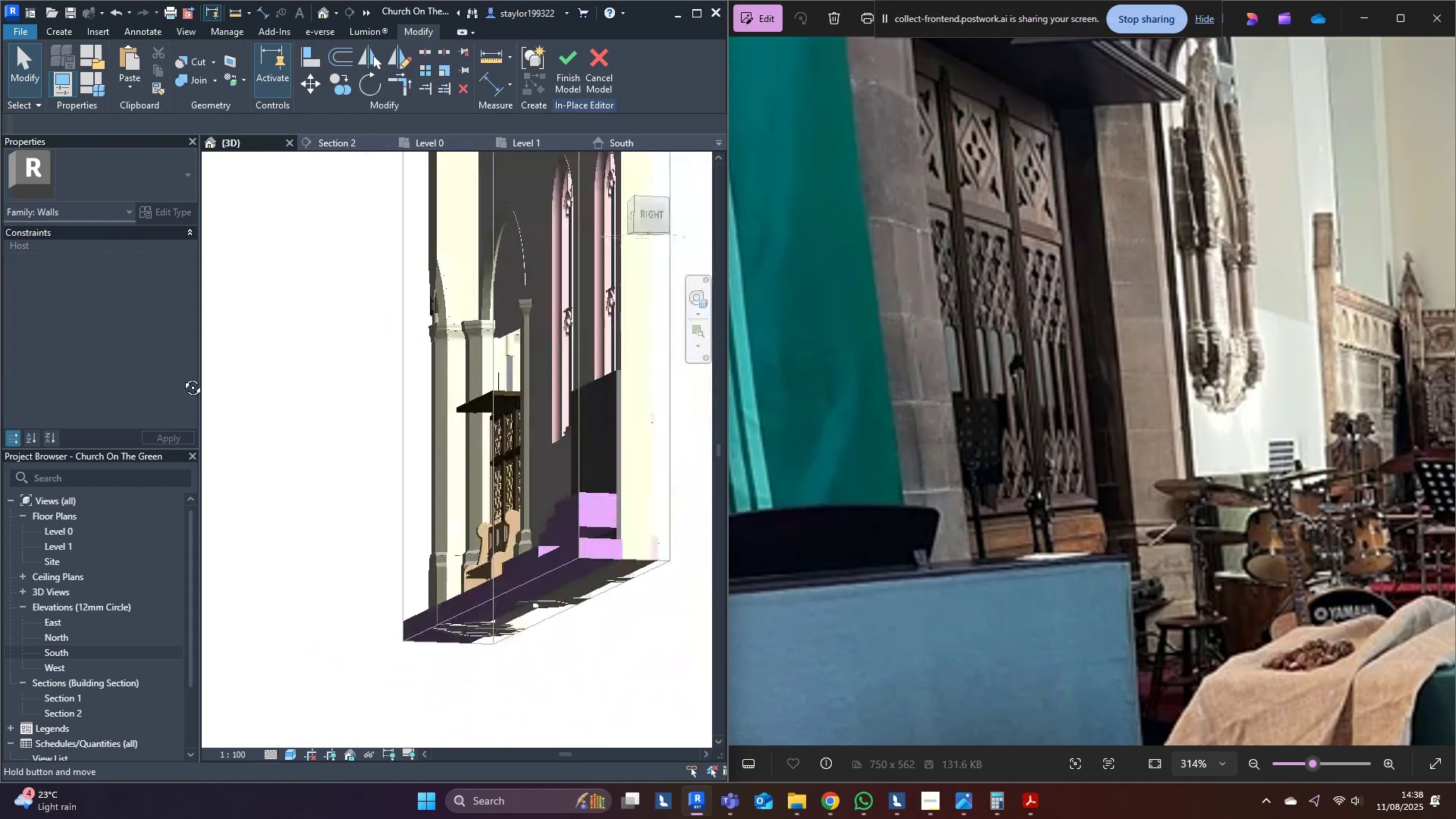 
hold_key(key=ShiftLeft, duration=1.35)
 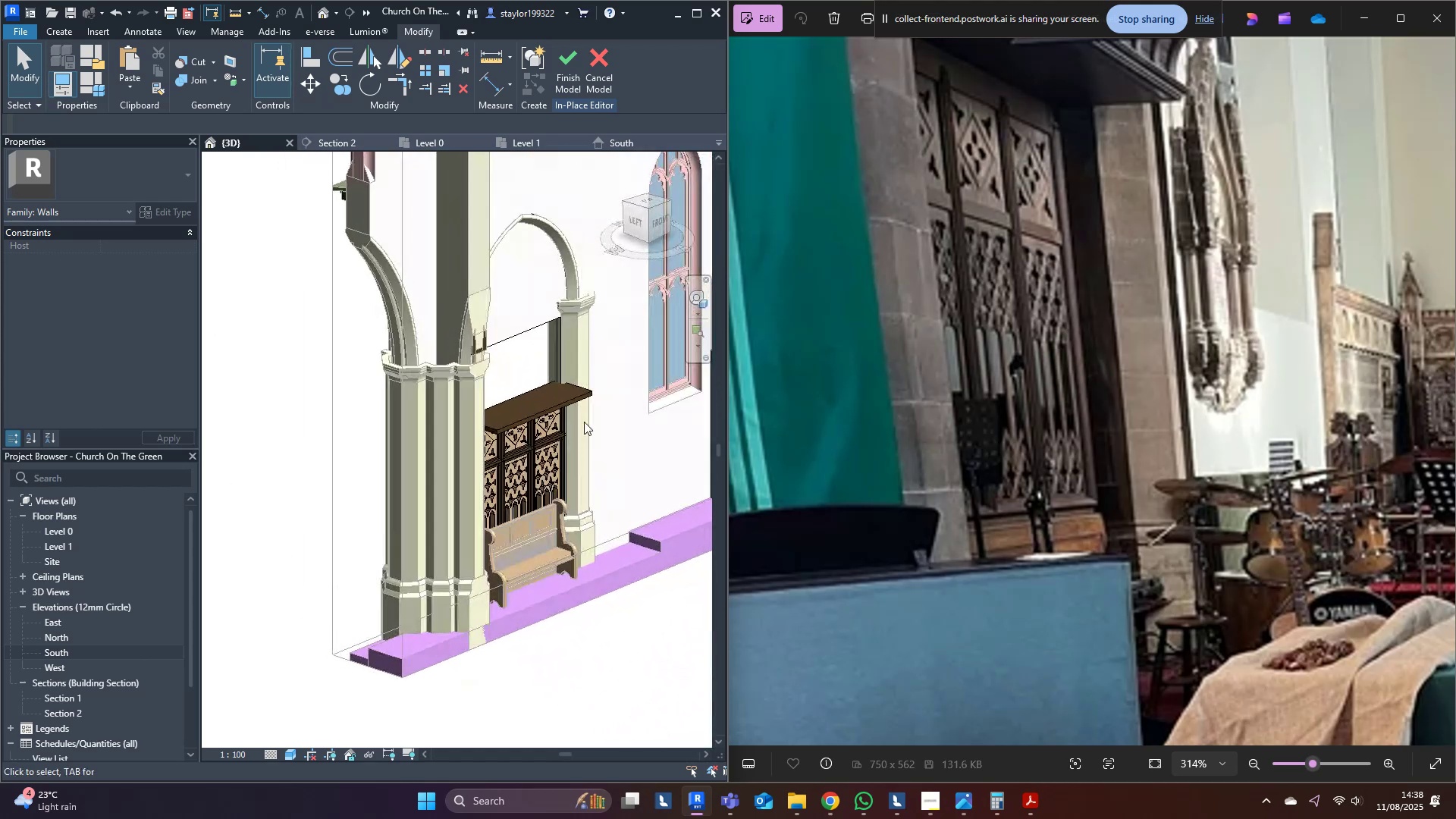 
scroll: coordinate [538, 362], scroll_direction: up, amount: 7.0
 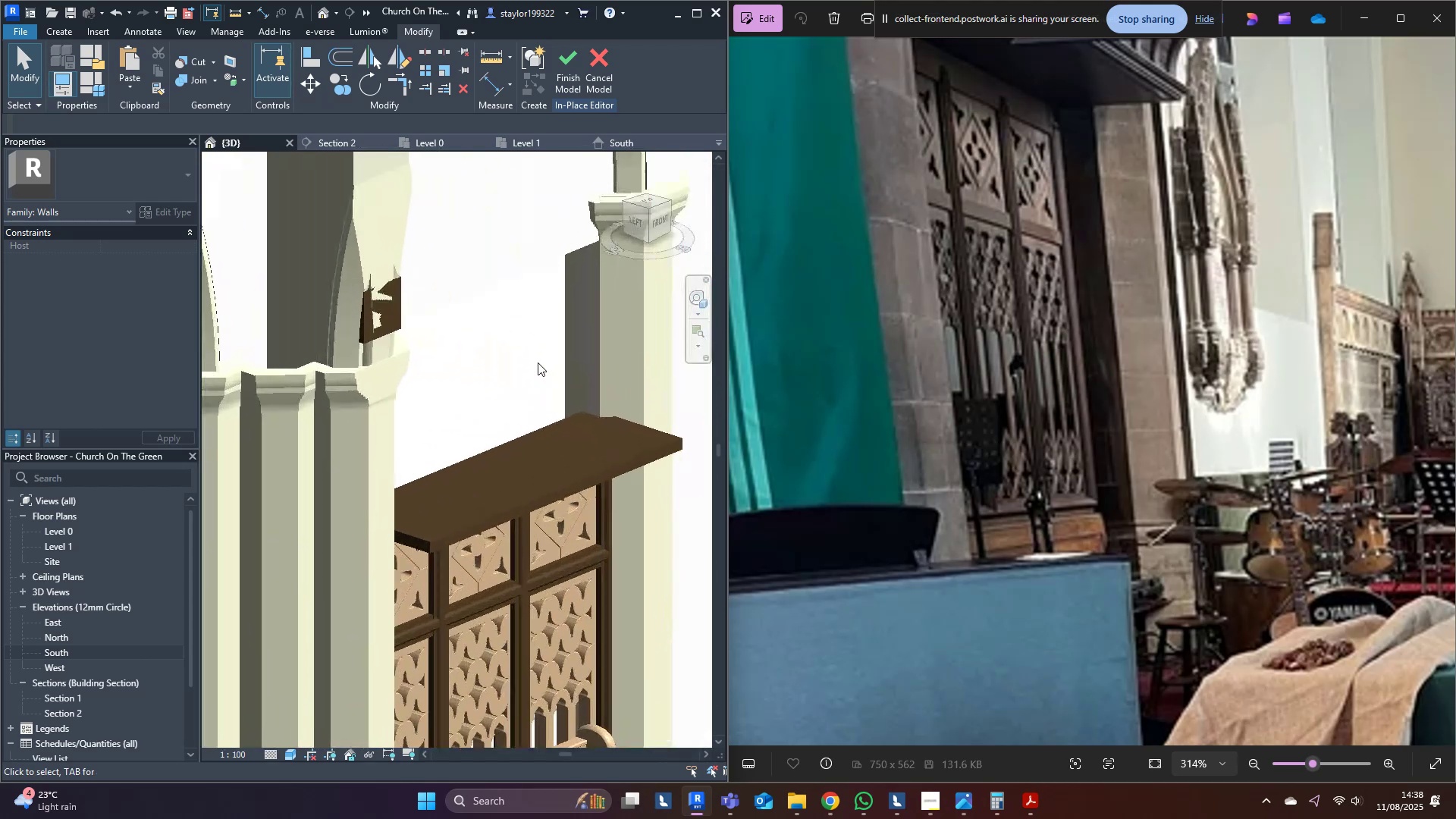 
hold_key(key=ShiftLeft, duration=0.65)
 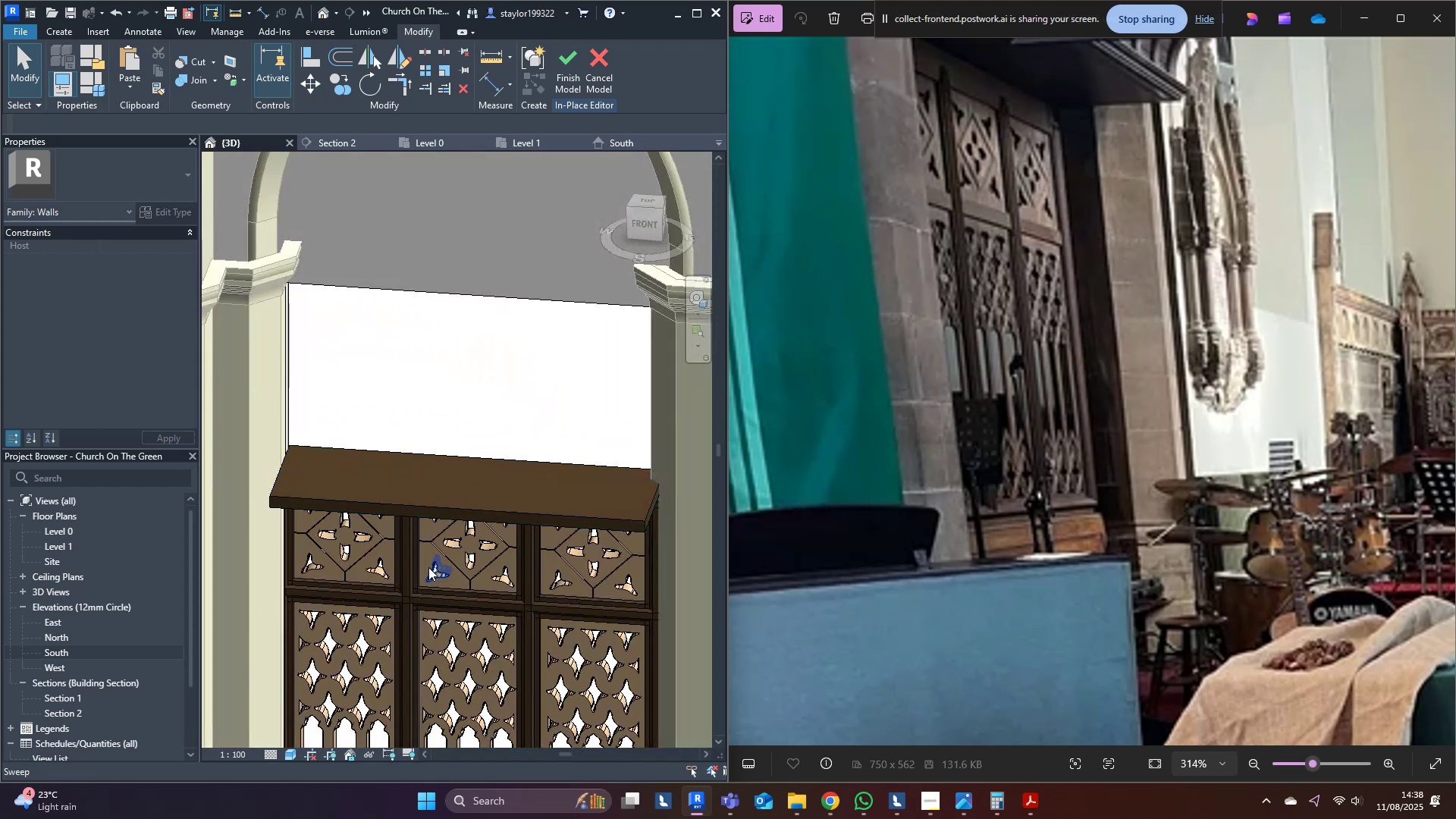 
hold_key(key=ShiftLeft, duration=0.31)
 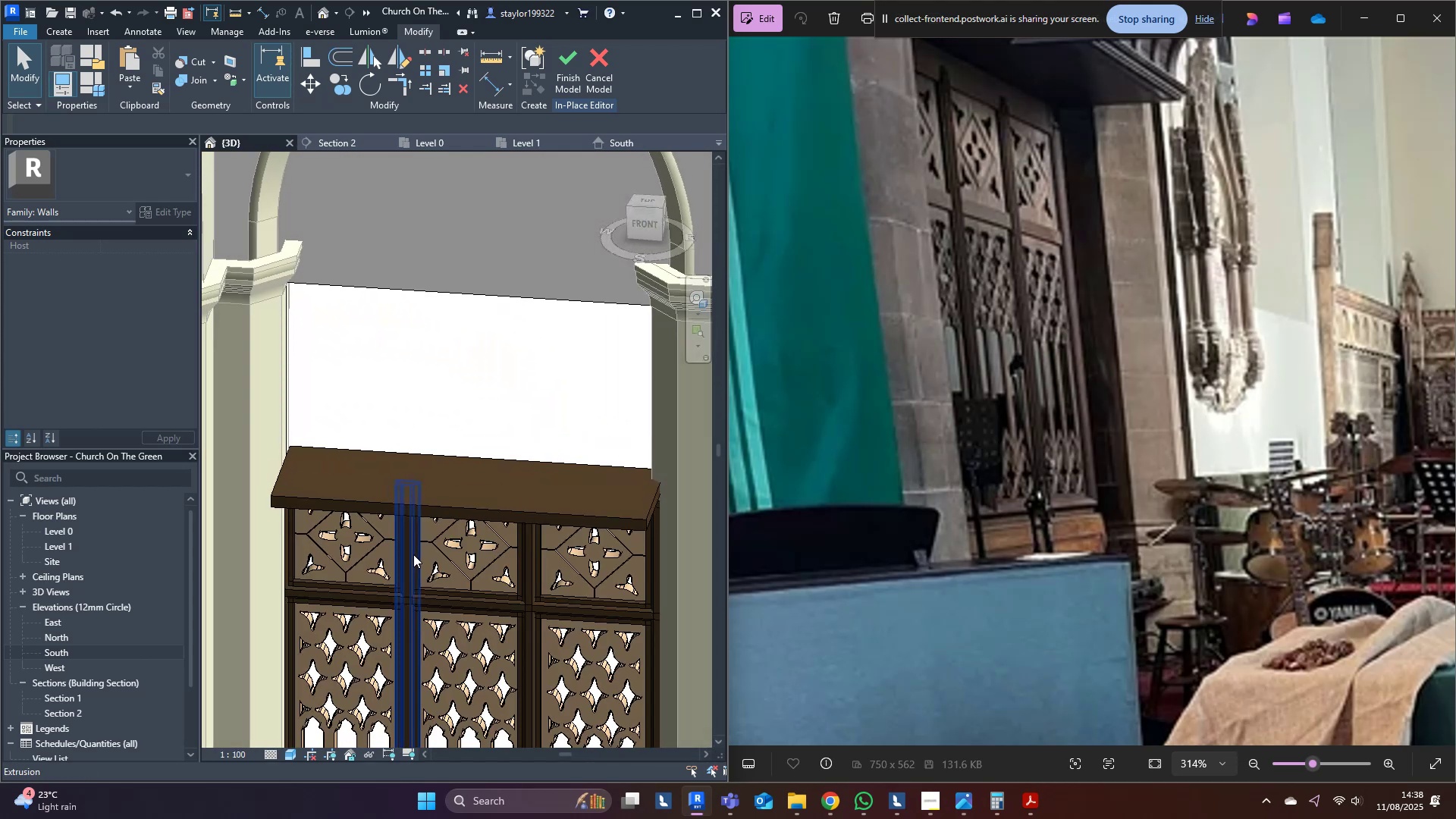 
hold_key(key=ShiftLeft, duration=0.34)
 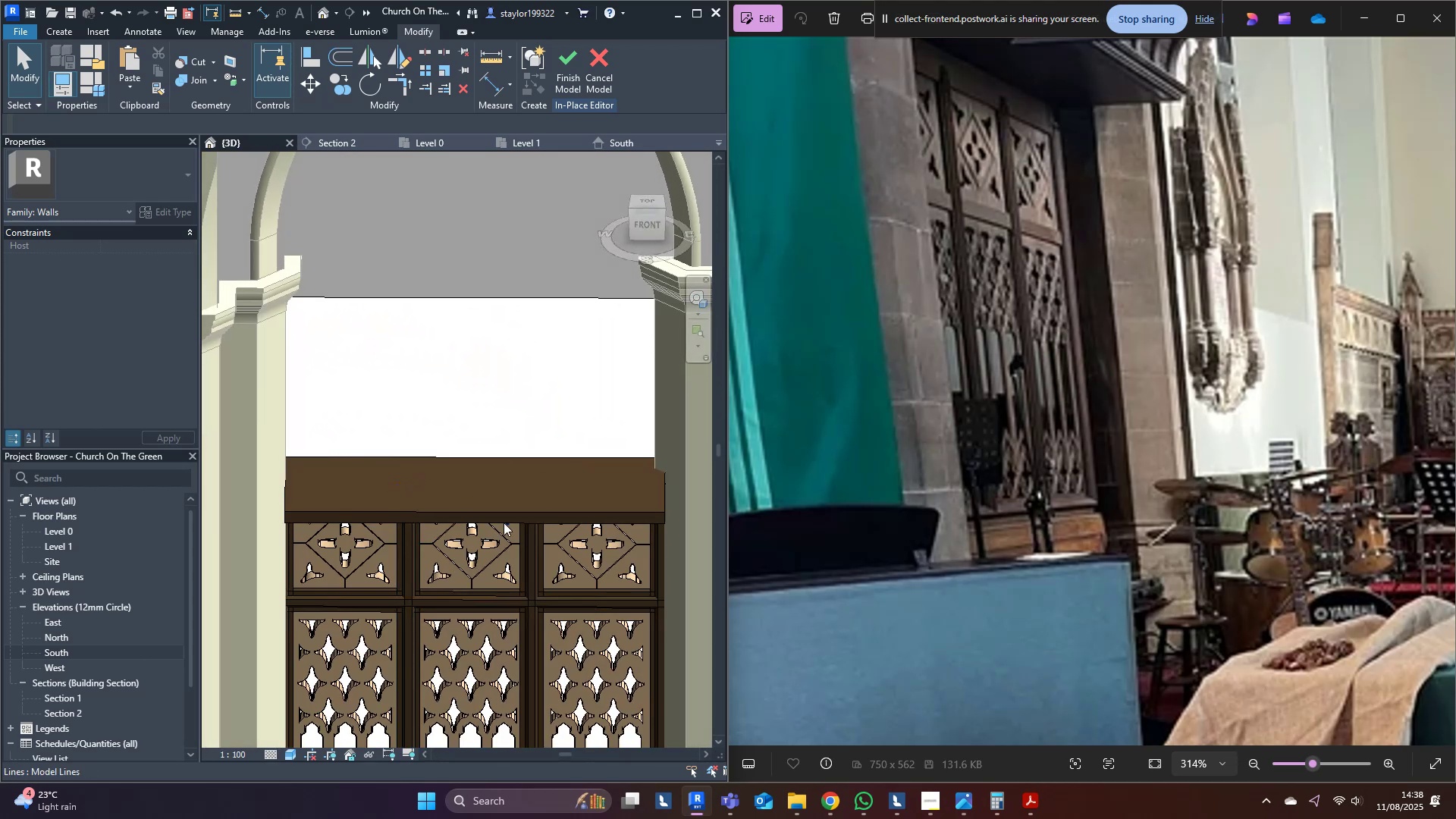 
left_click([504, 521])
 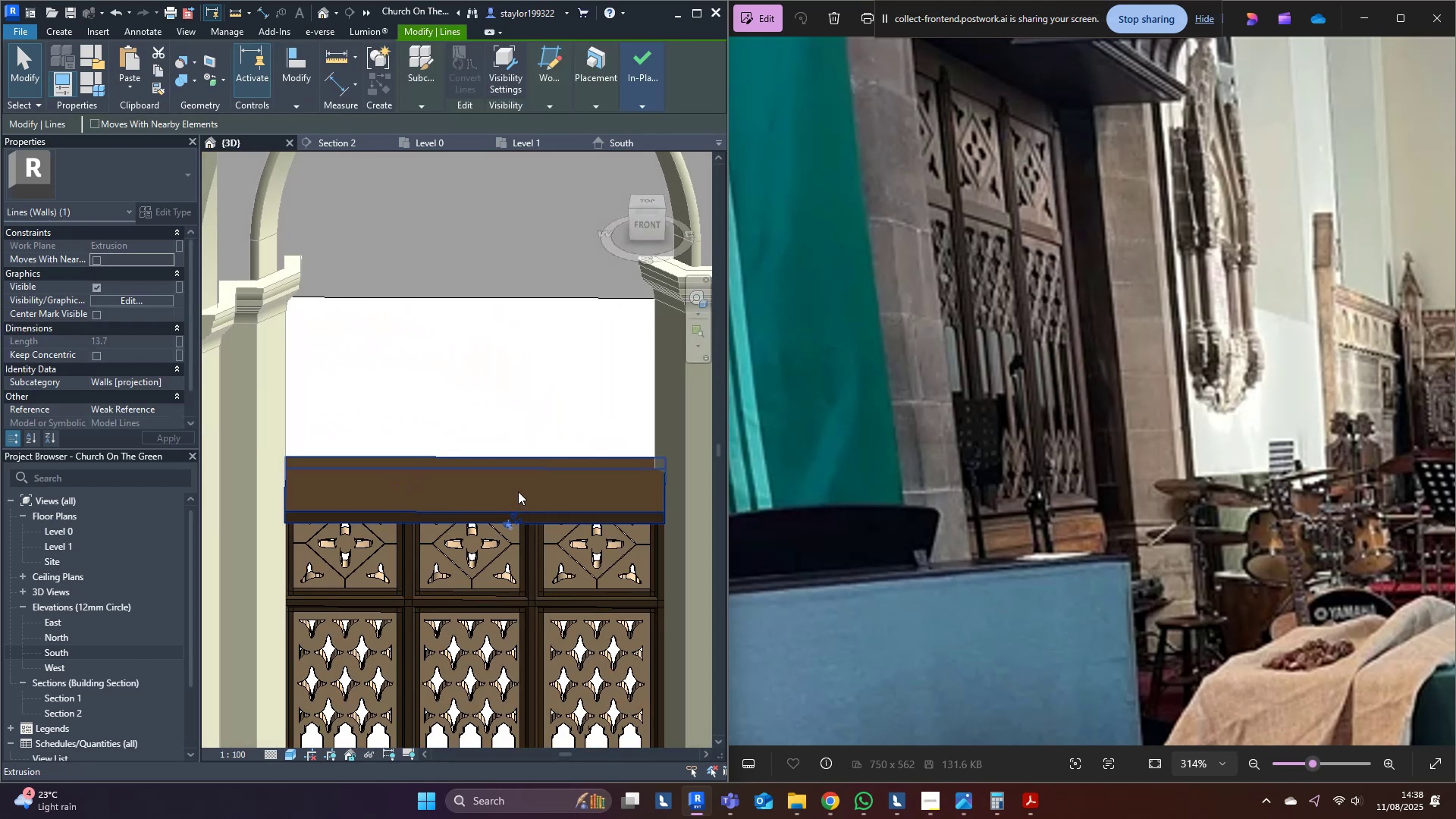 
left_click([520, 474])
 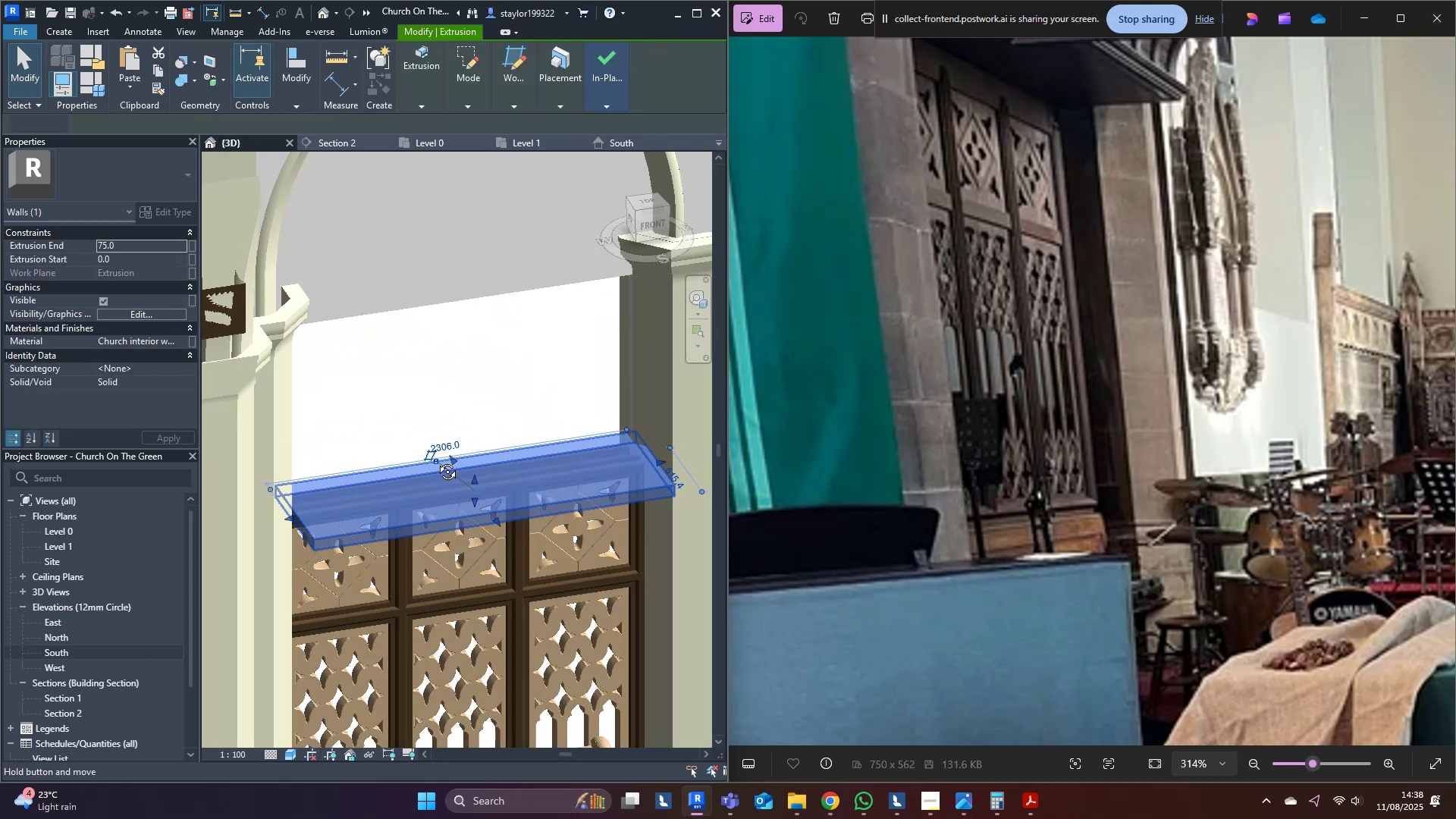 
scroll: coordinate [607, 384], scroll_direction: up, amount: 10.0
 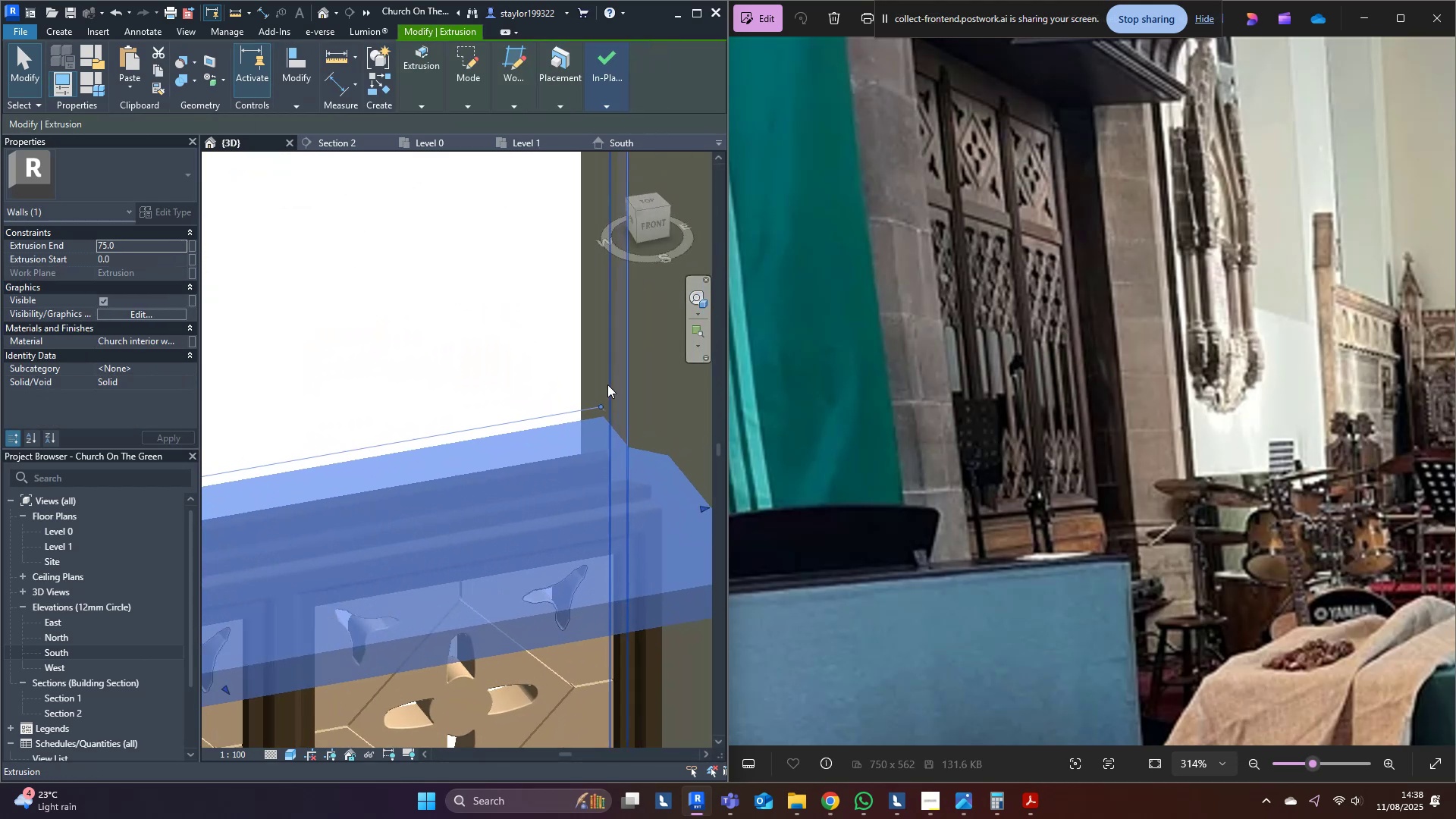 
type(al)
 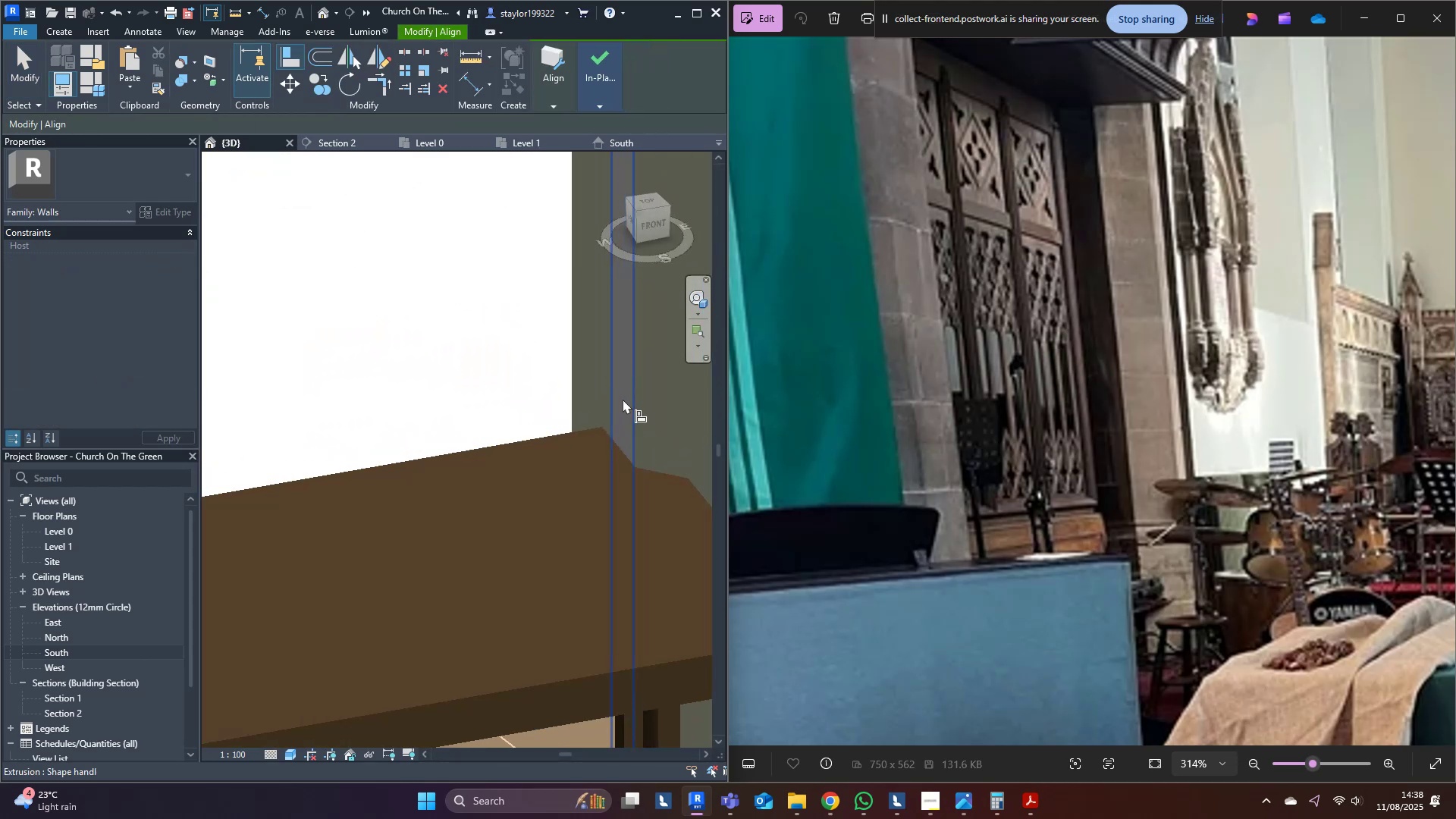 
left_click([623, 399])
 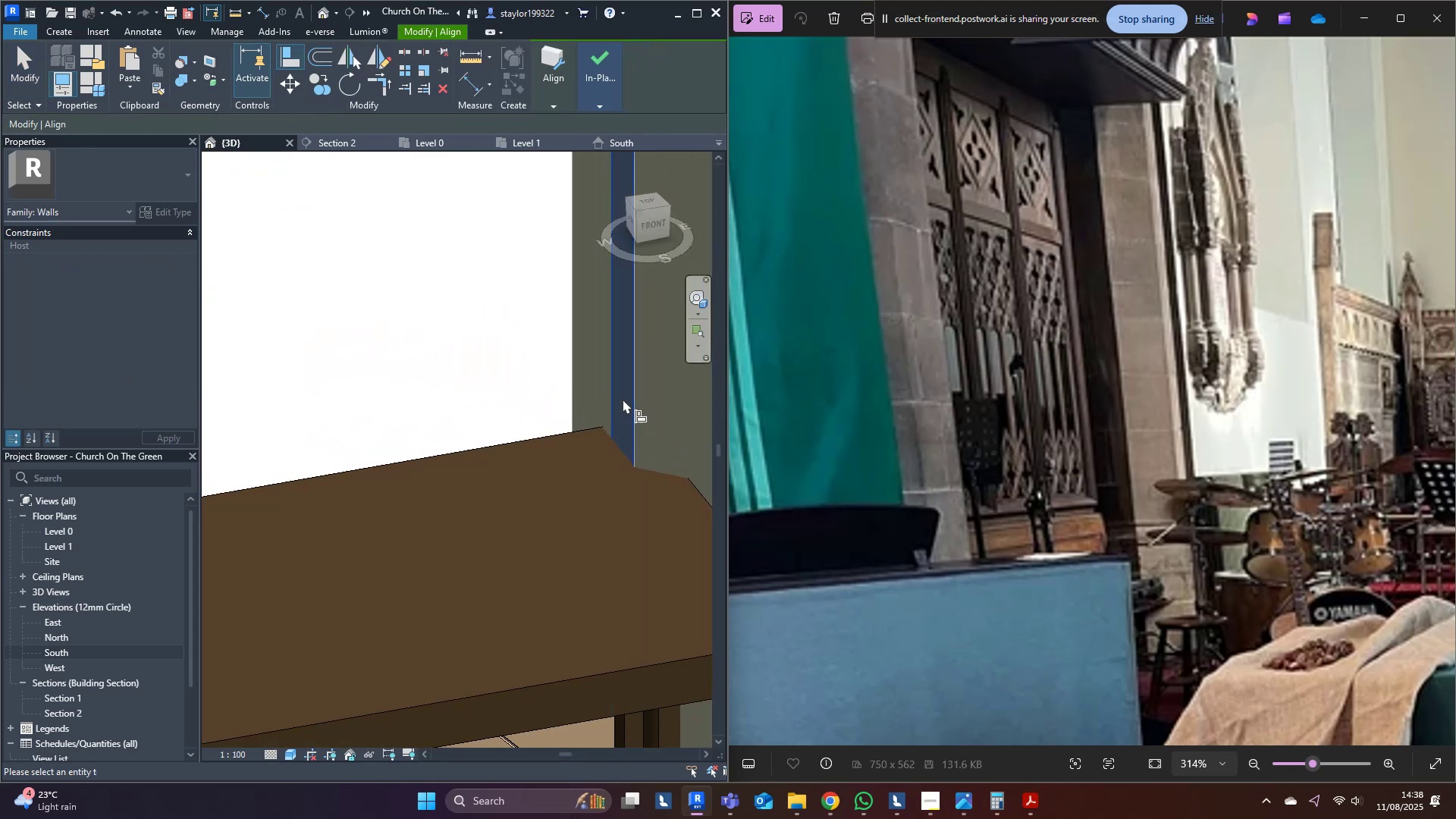 
scroll: coordinate [614, 412], scroll_direction: down, amount: 4.0
 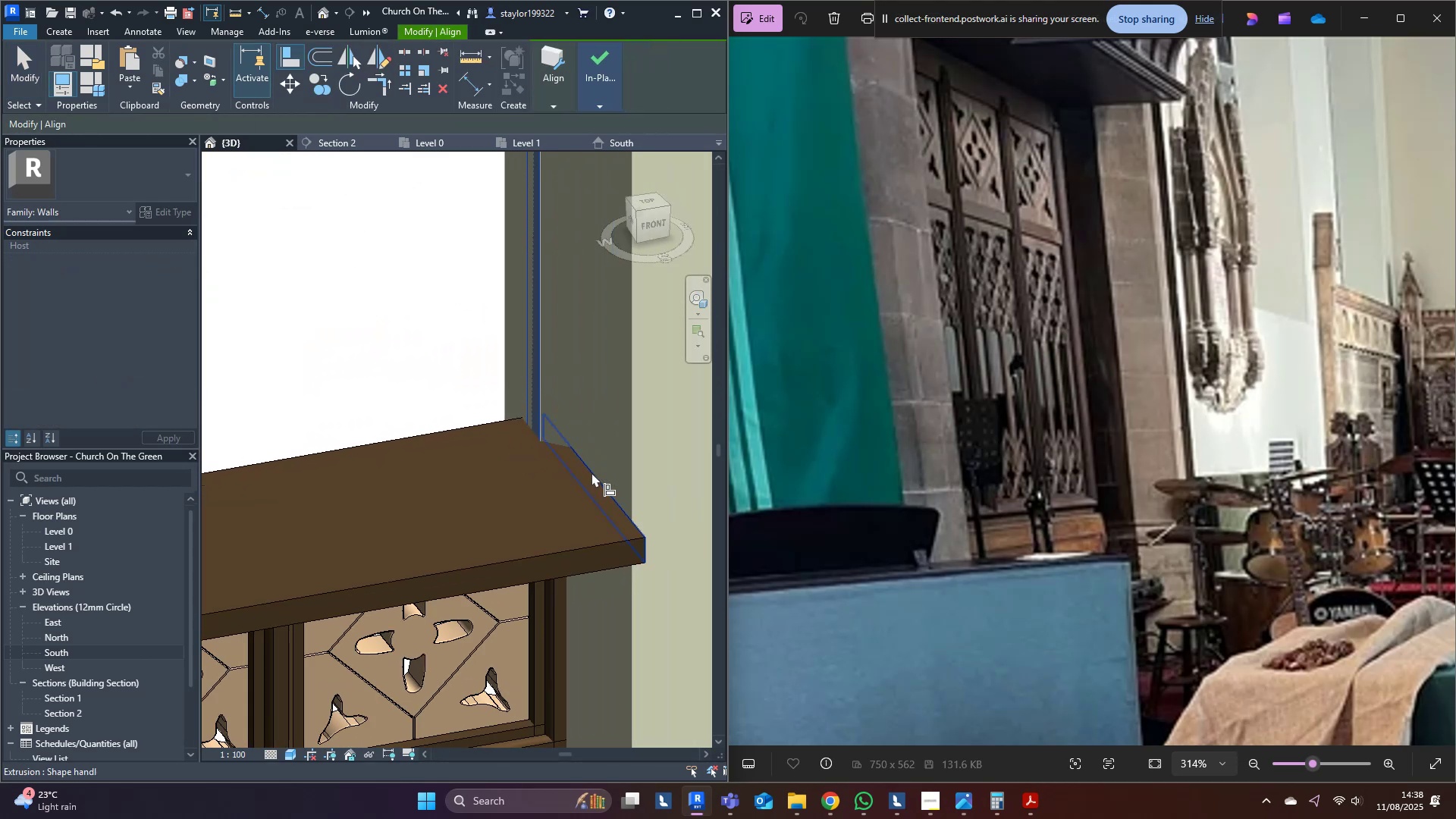 
left_click([594, 472])
 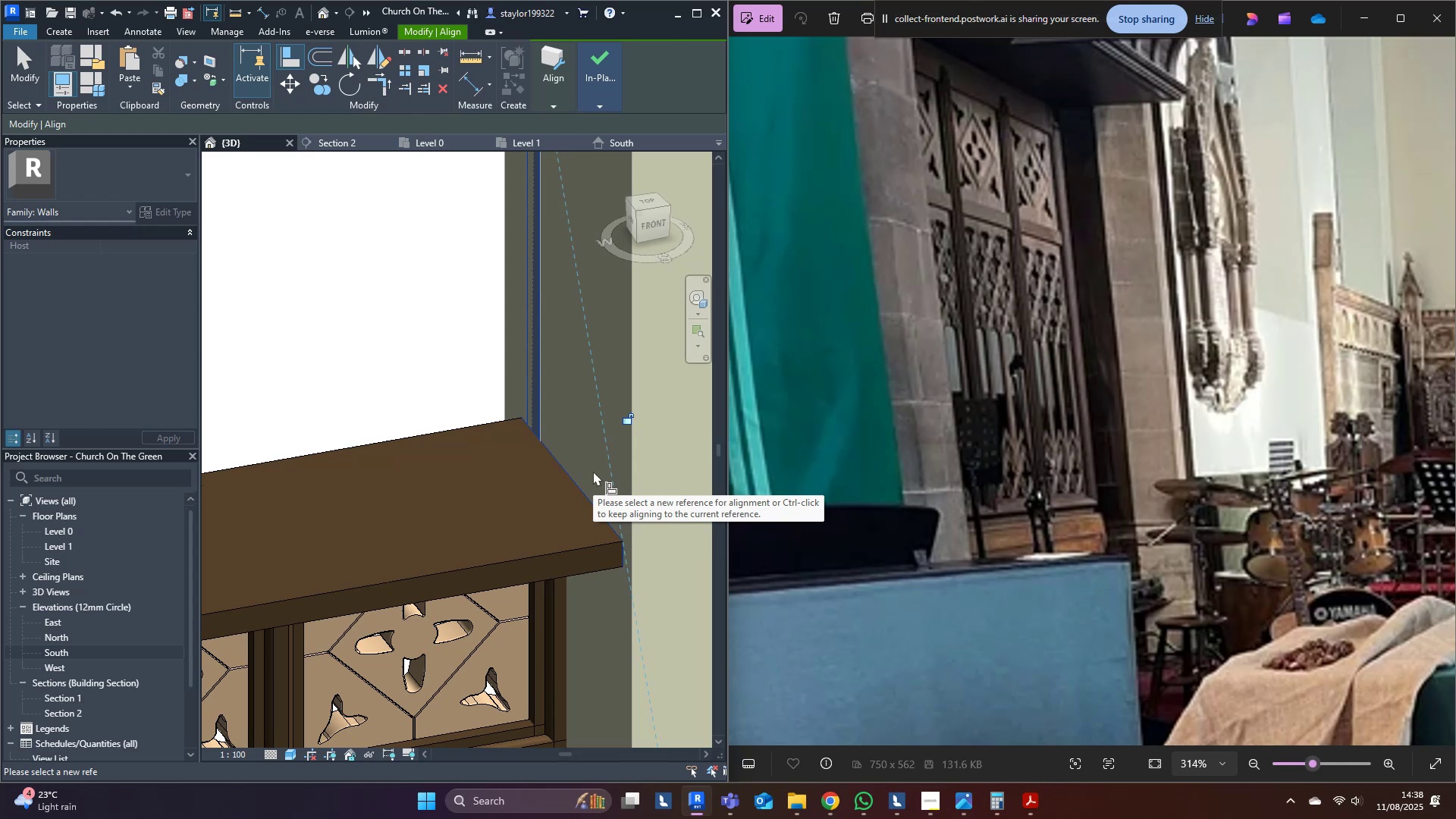 
key(Escape)
 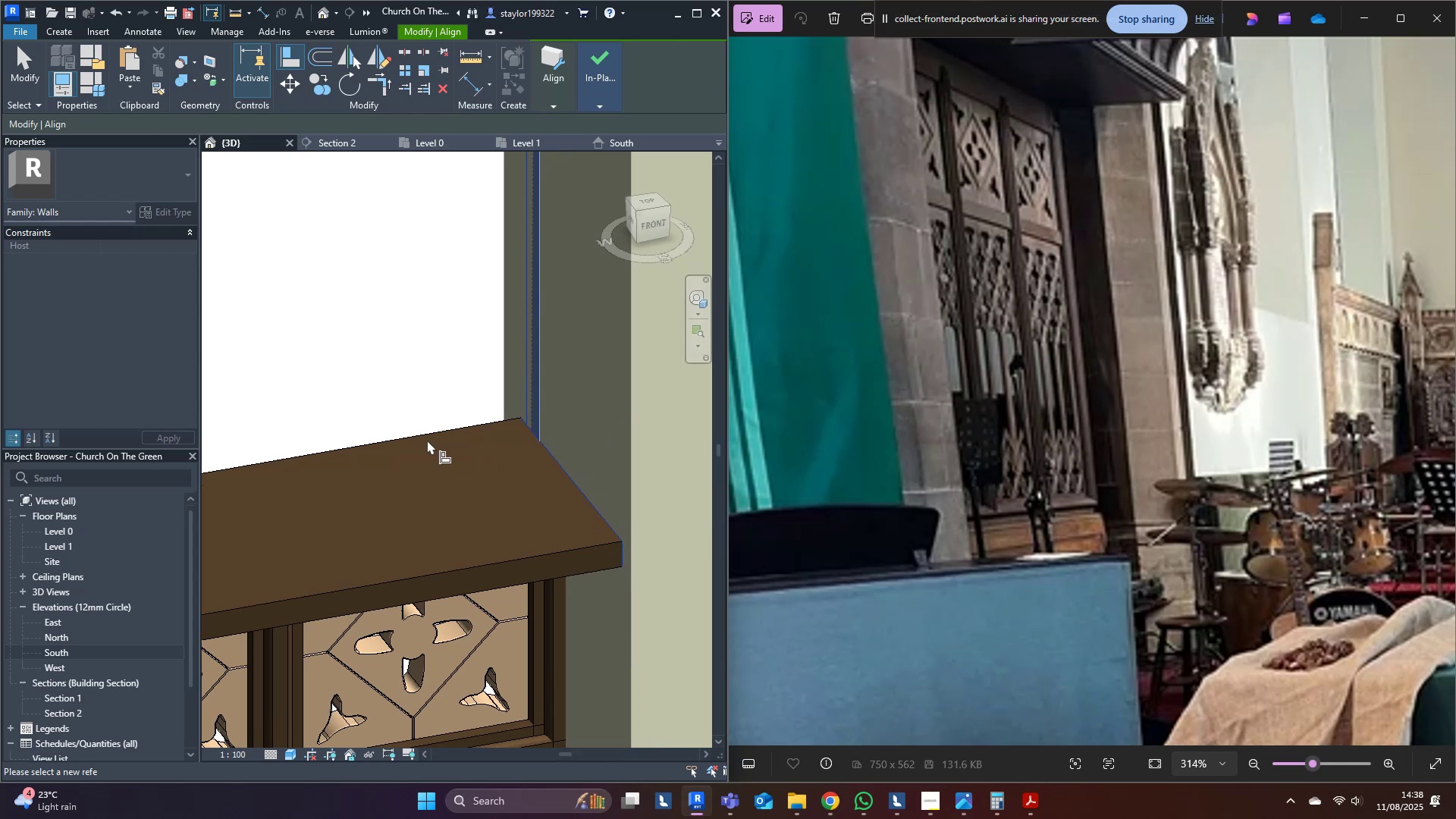 
key(Escape)
 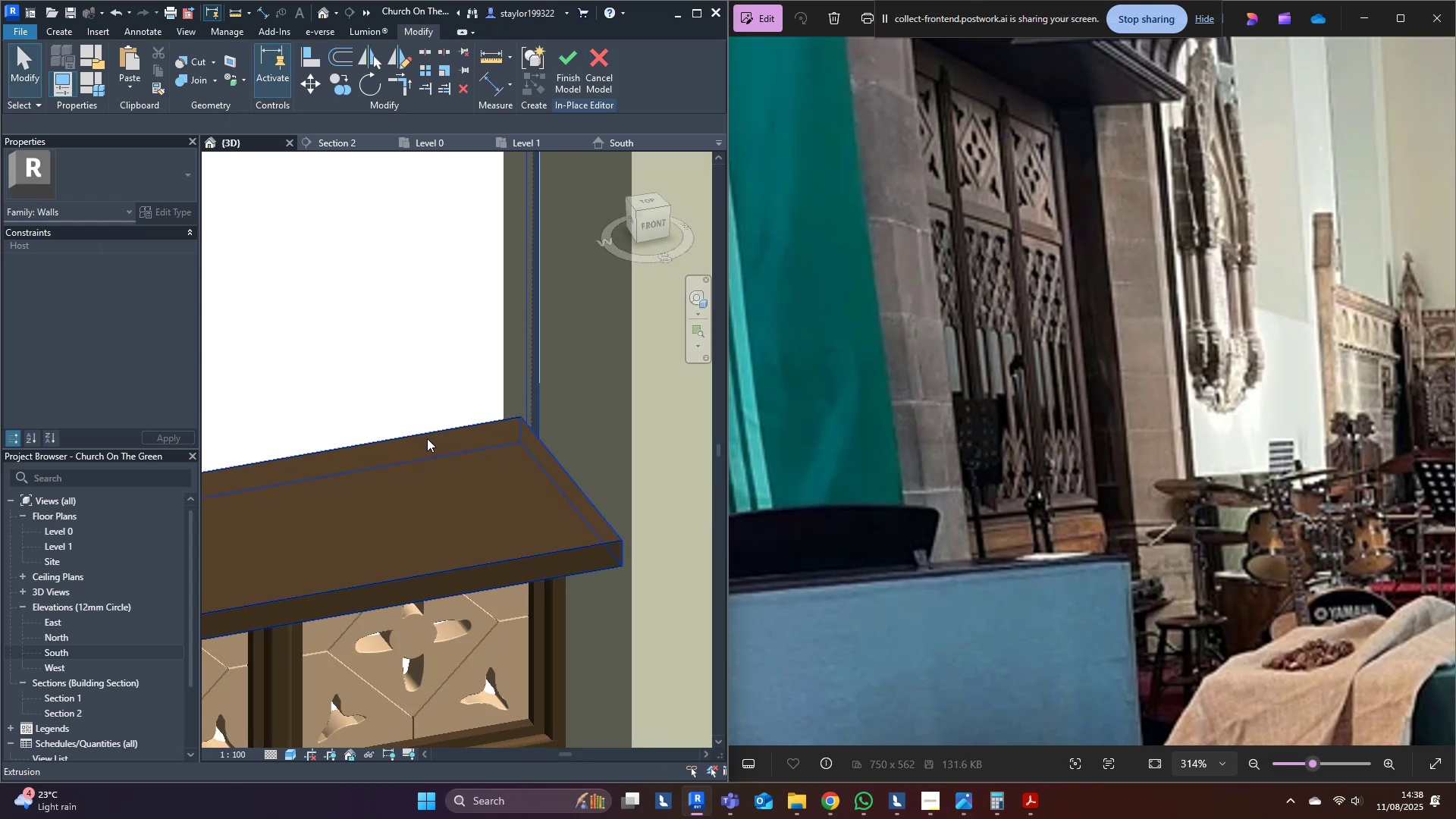 
scroll: coordinate [441, 428], scroll_direction: down, amount: 7.0
 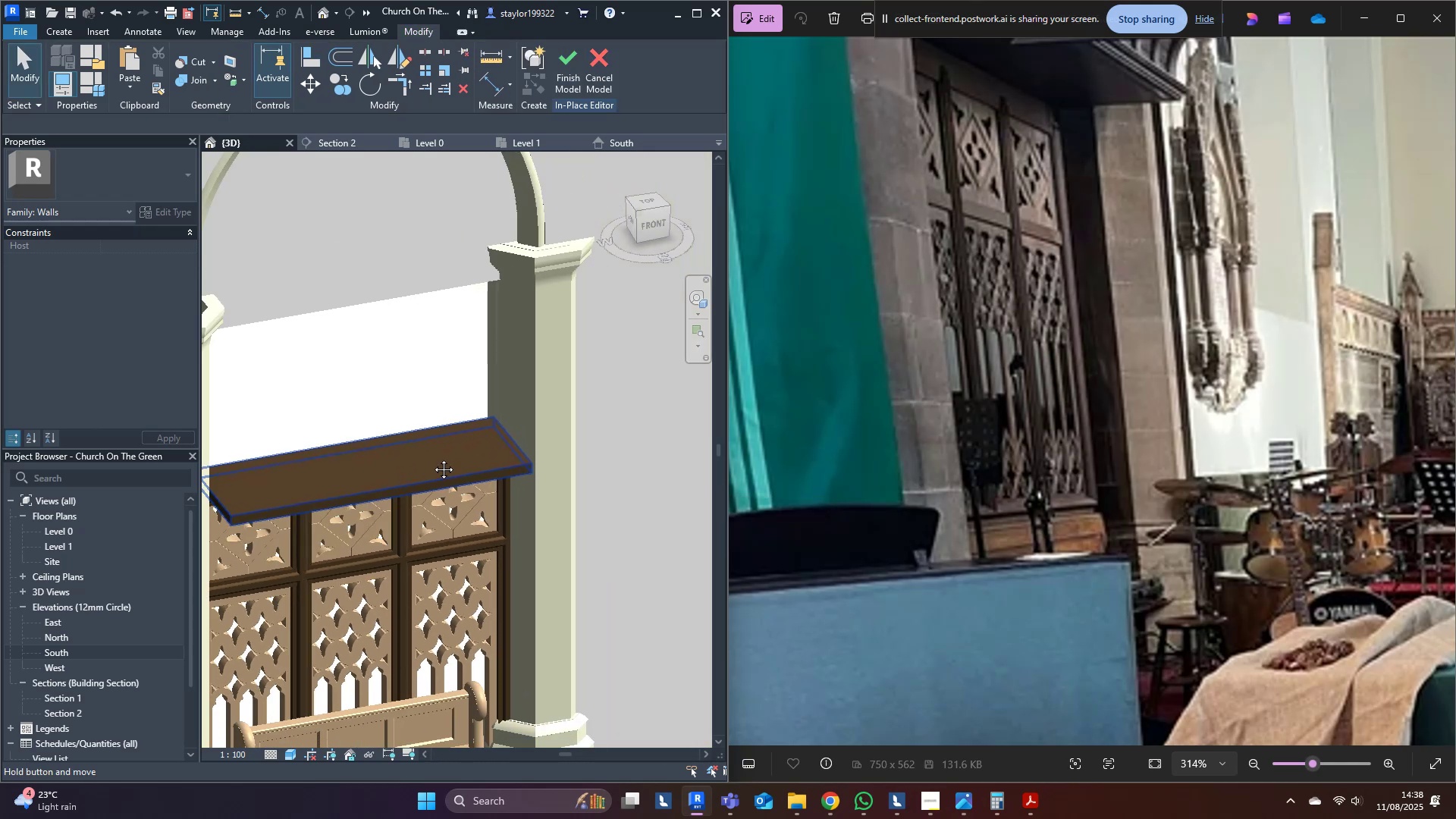 
key(Shift+ShiftLeft)
 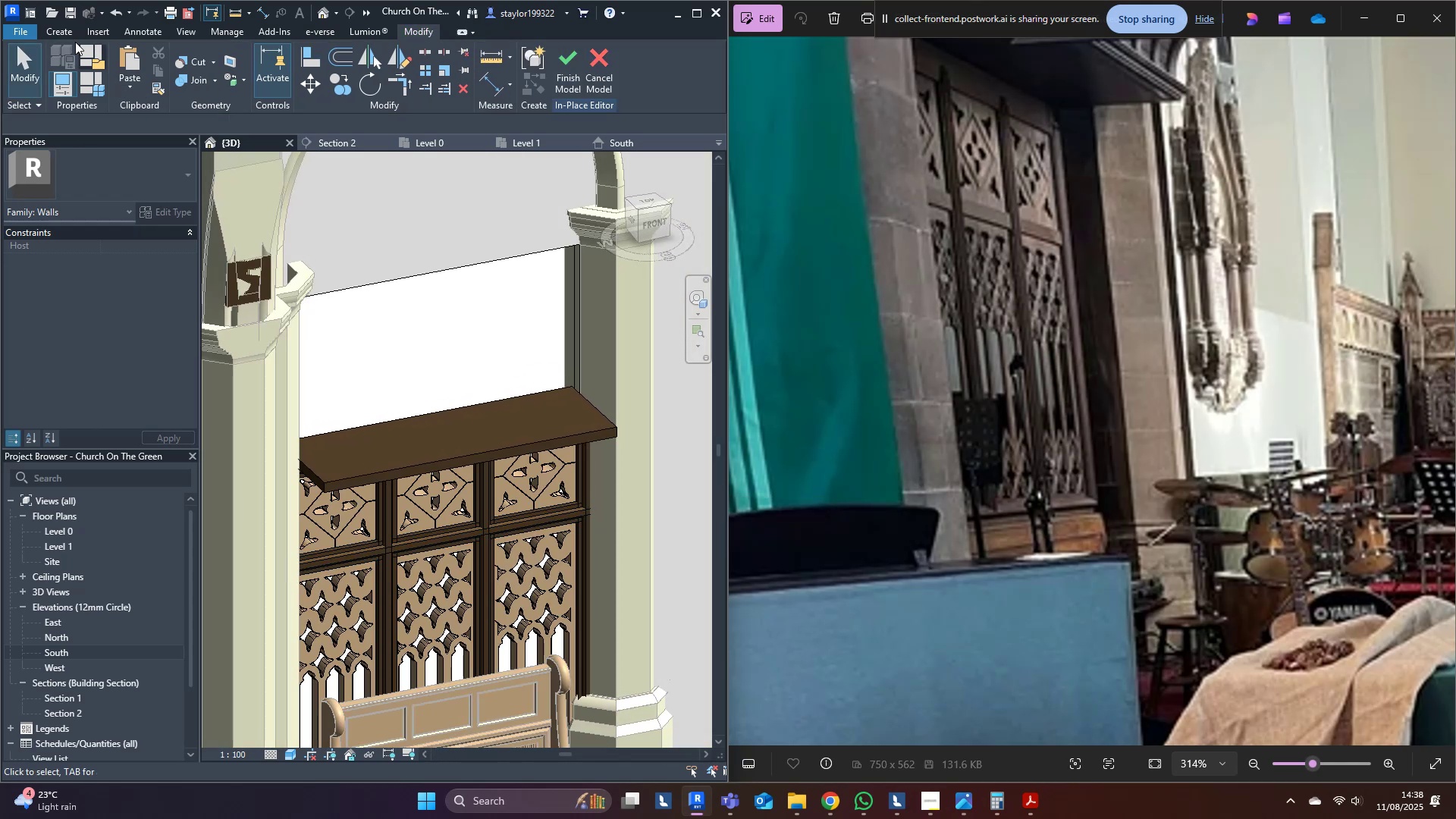 
left_click([58, 32])
 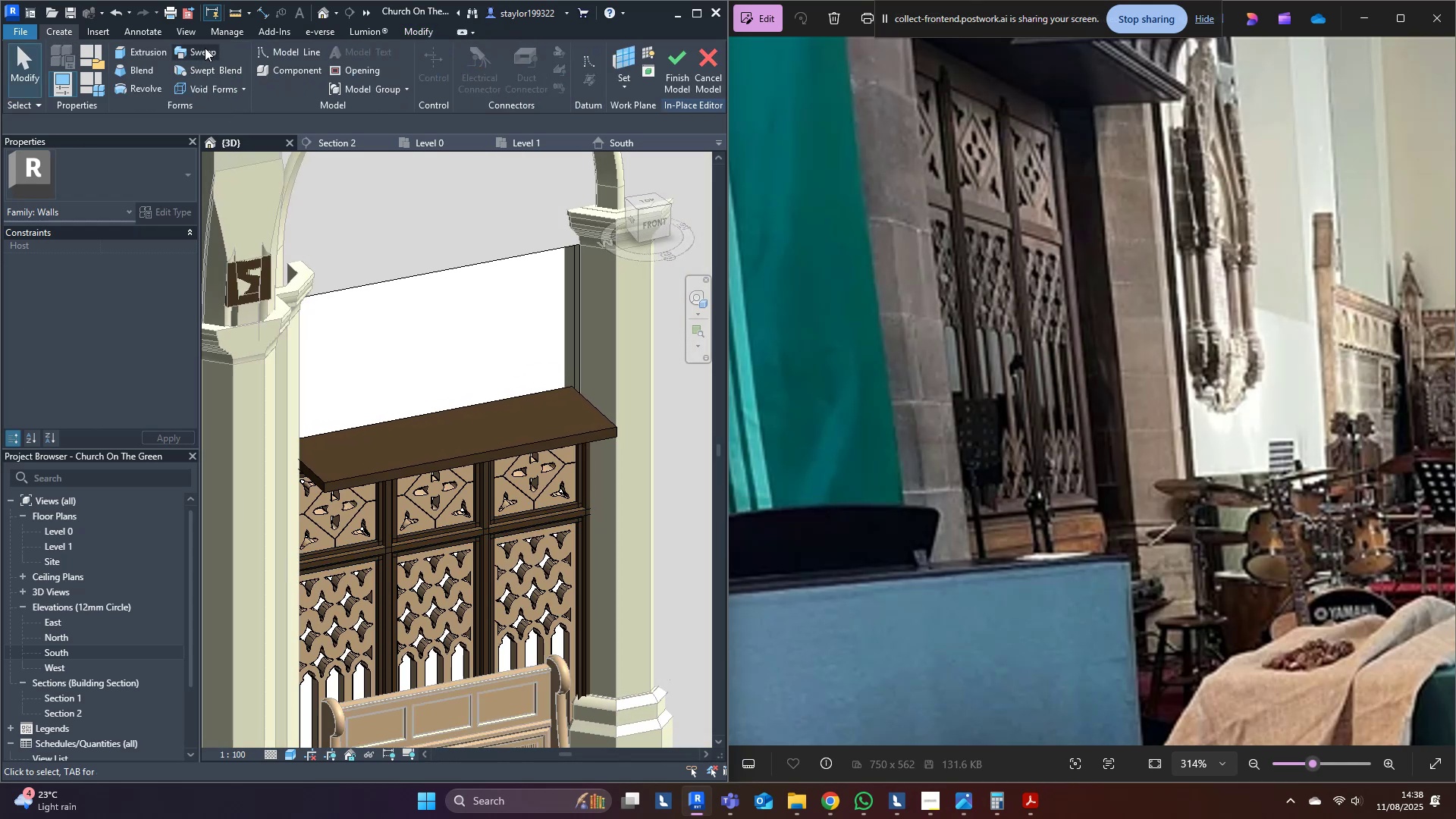 
left_click([202, 49])
 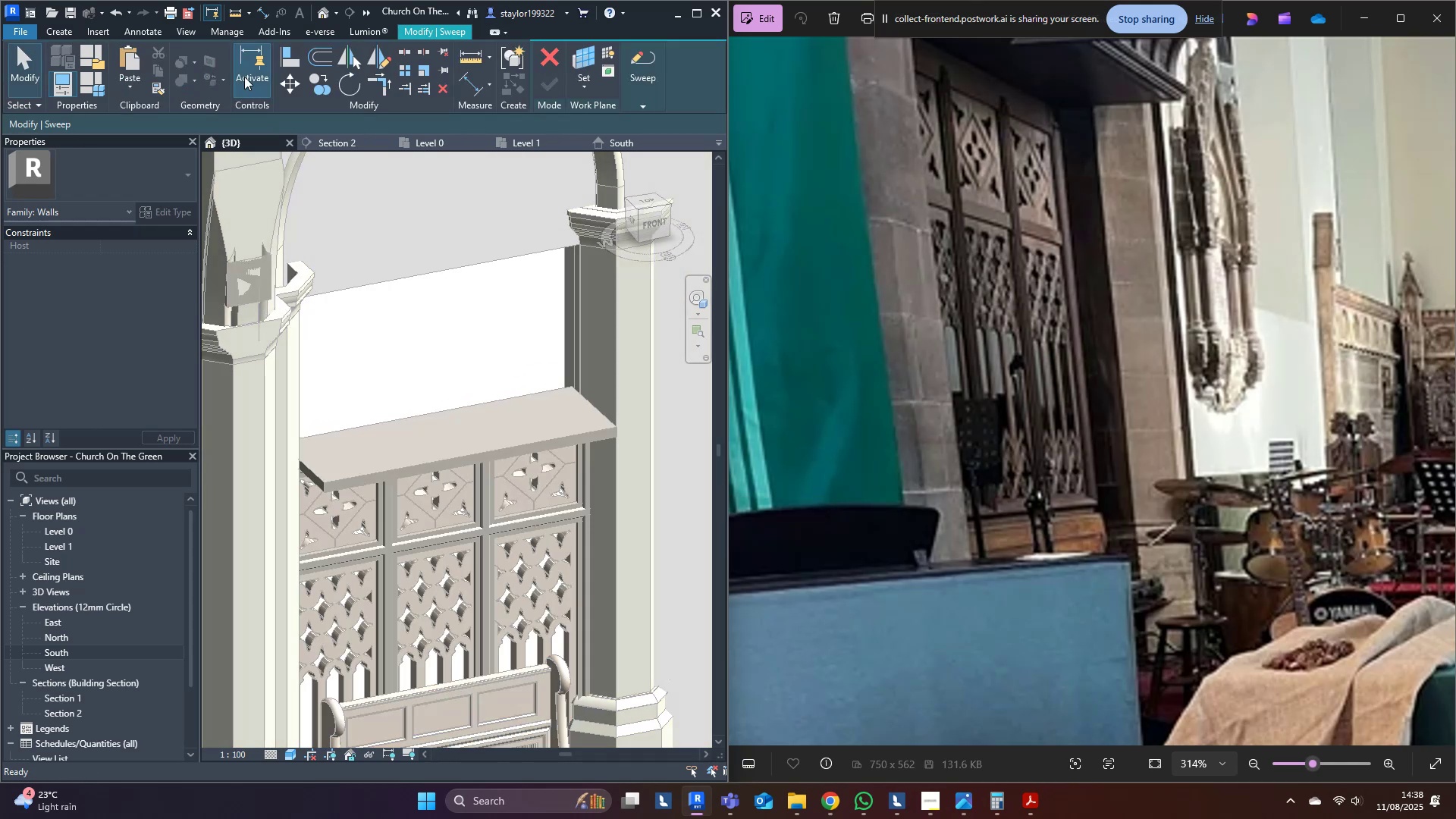 
wait(5.45)
 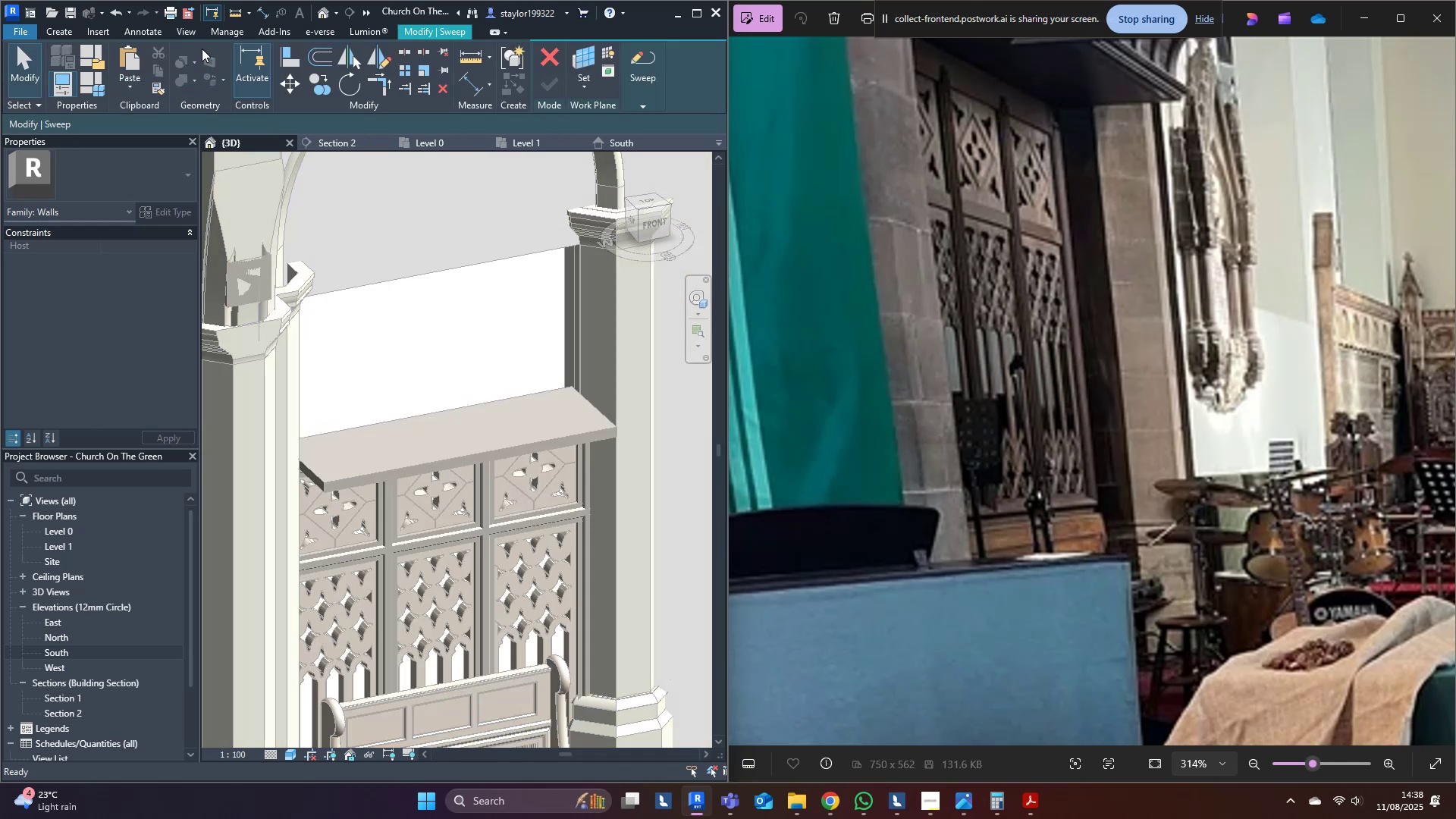 
left_click([584, 52])
 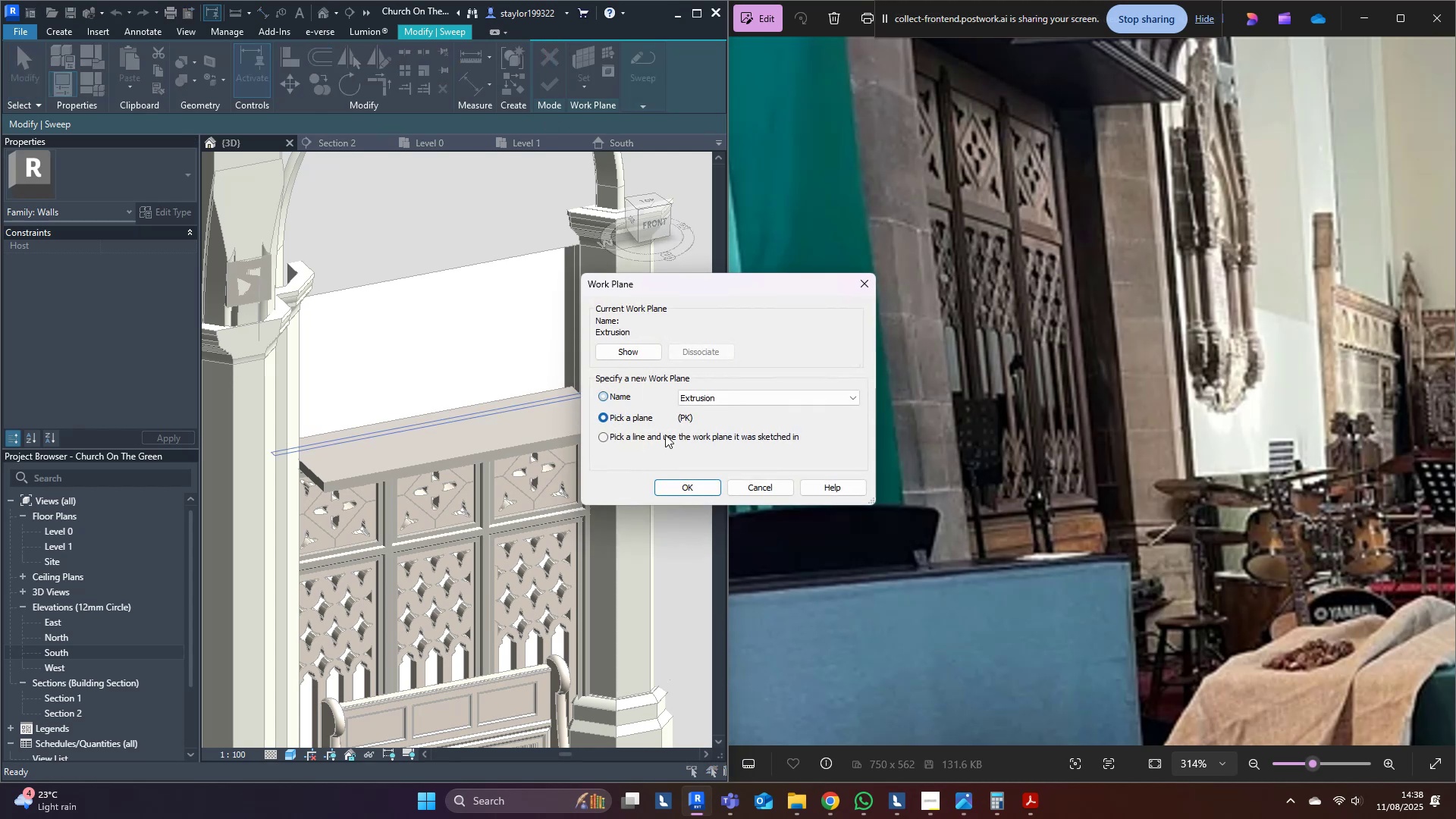 
left_click([704, 495])
 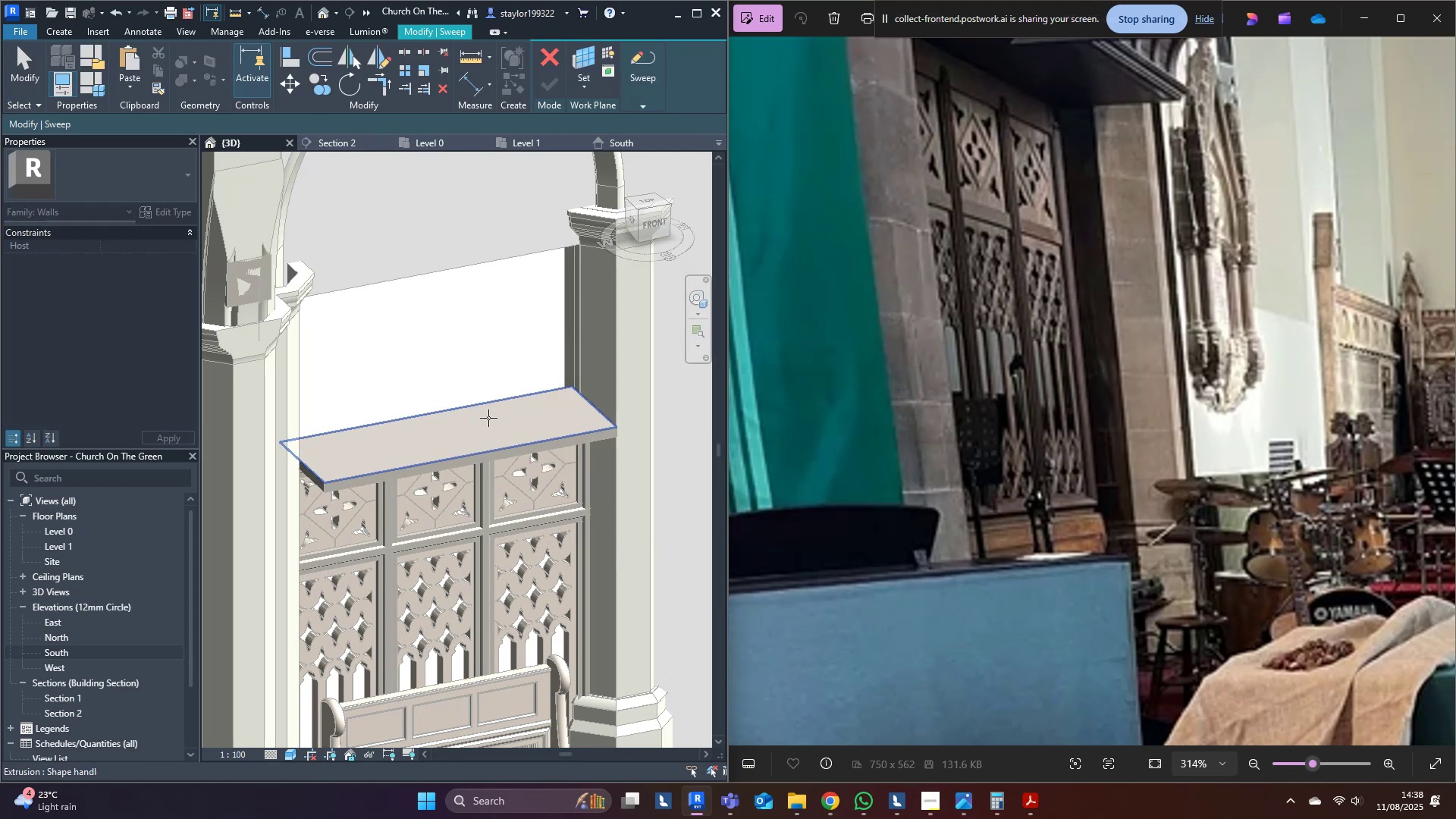 
left_click([488, 418])
 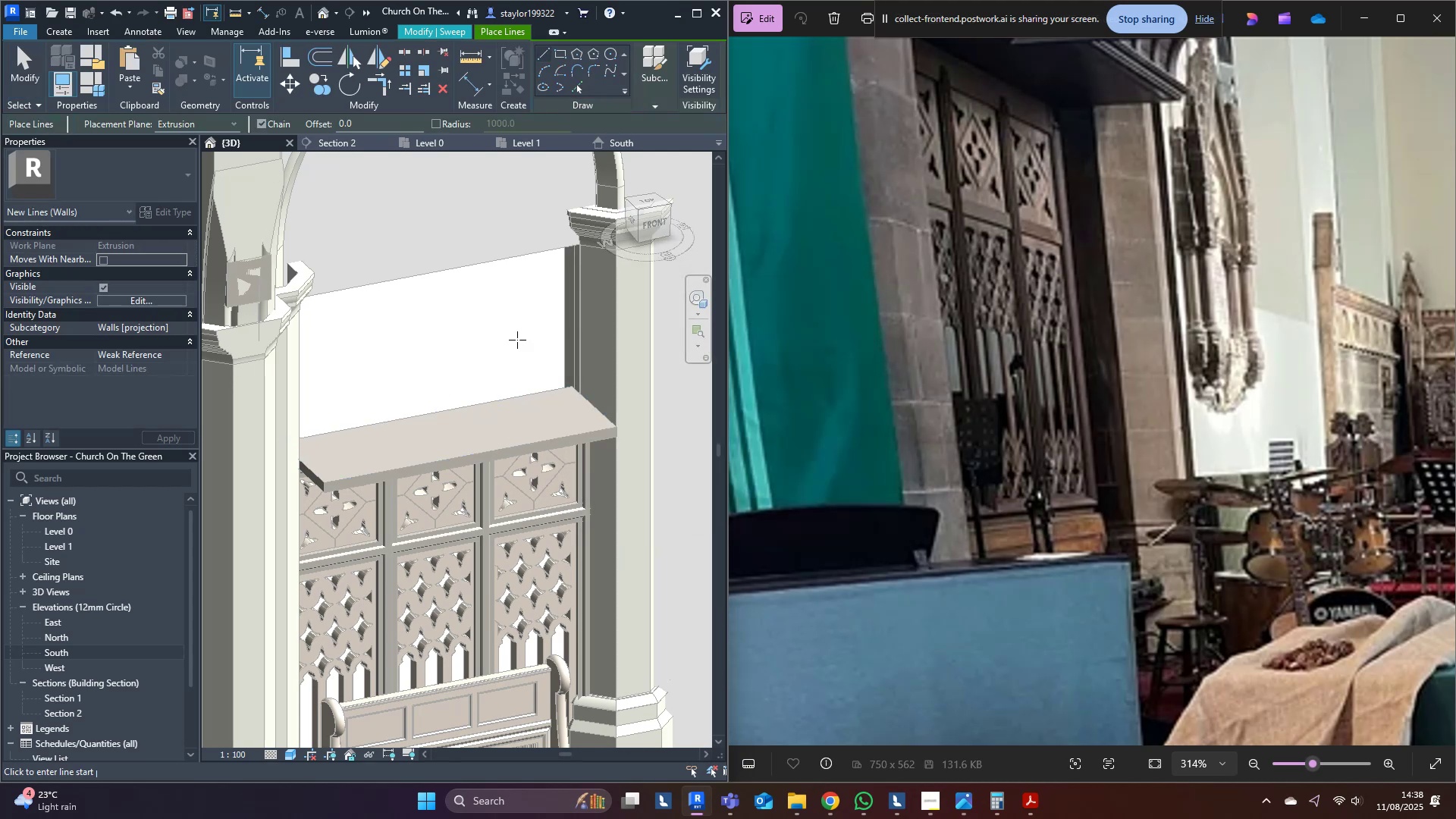 
left_click_drag(start_coordinate=[485, 34], to_coordinate=[491, 31])
 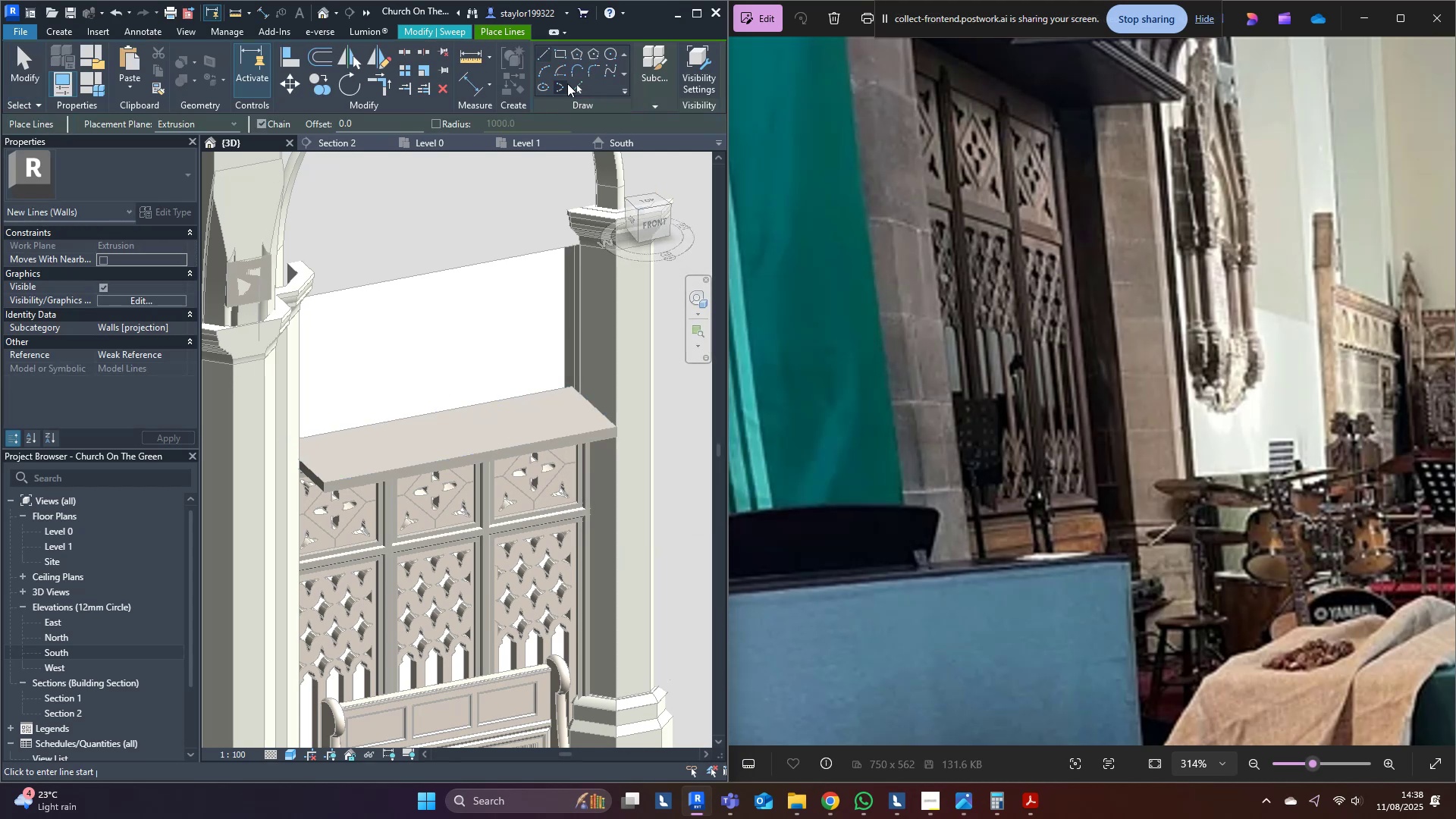 
left_click([577, 84])
 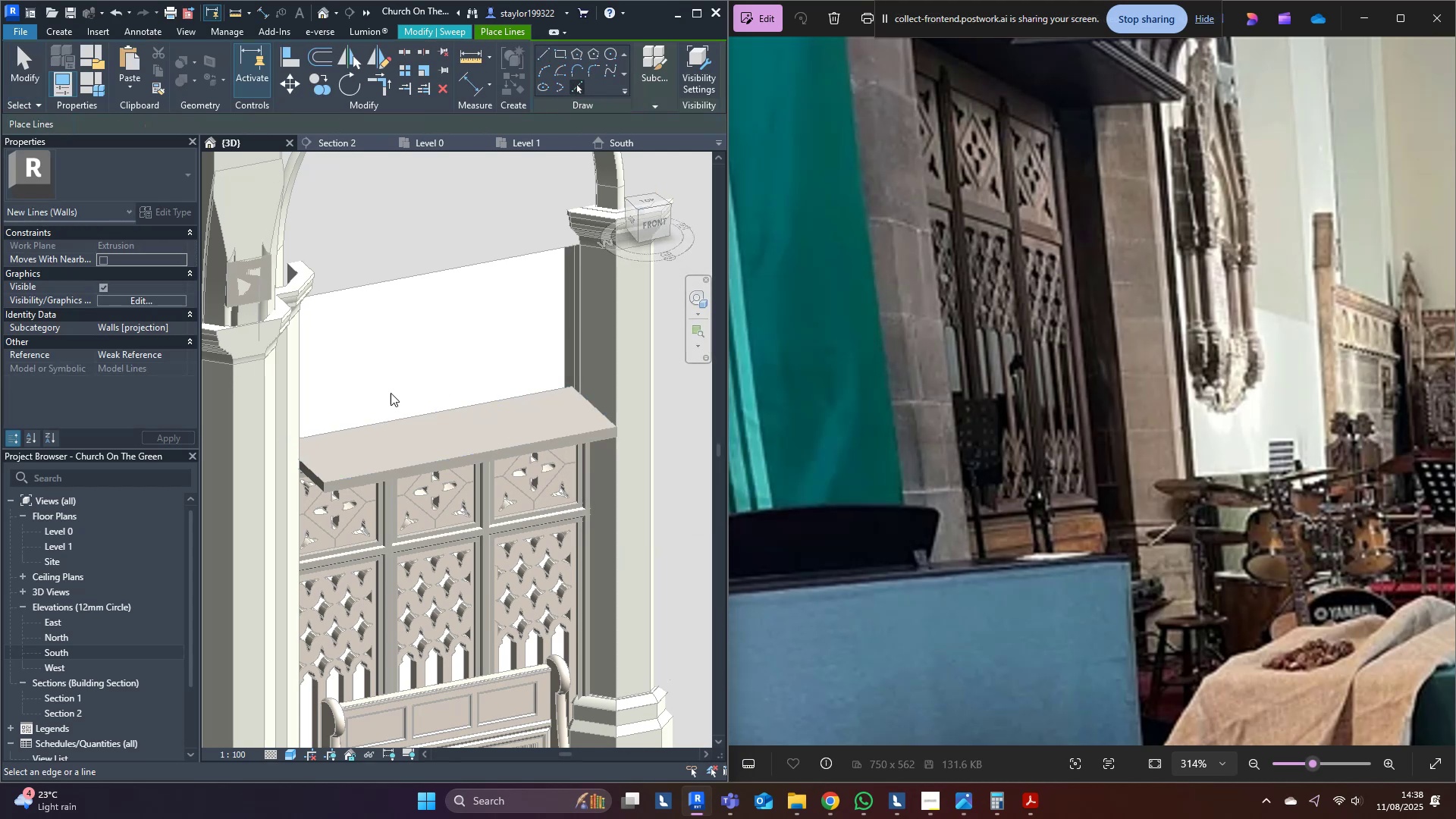 
scroll: coordinate [296, 525], scroll_direction: up, amount: 3.0
 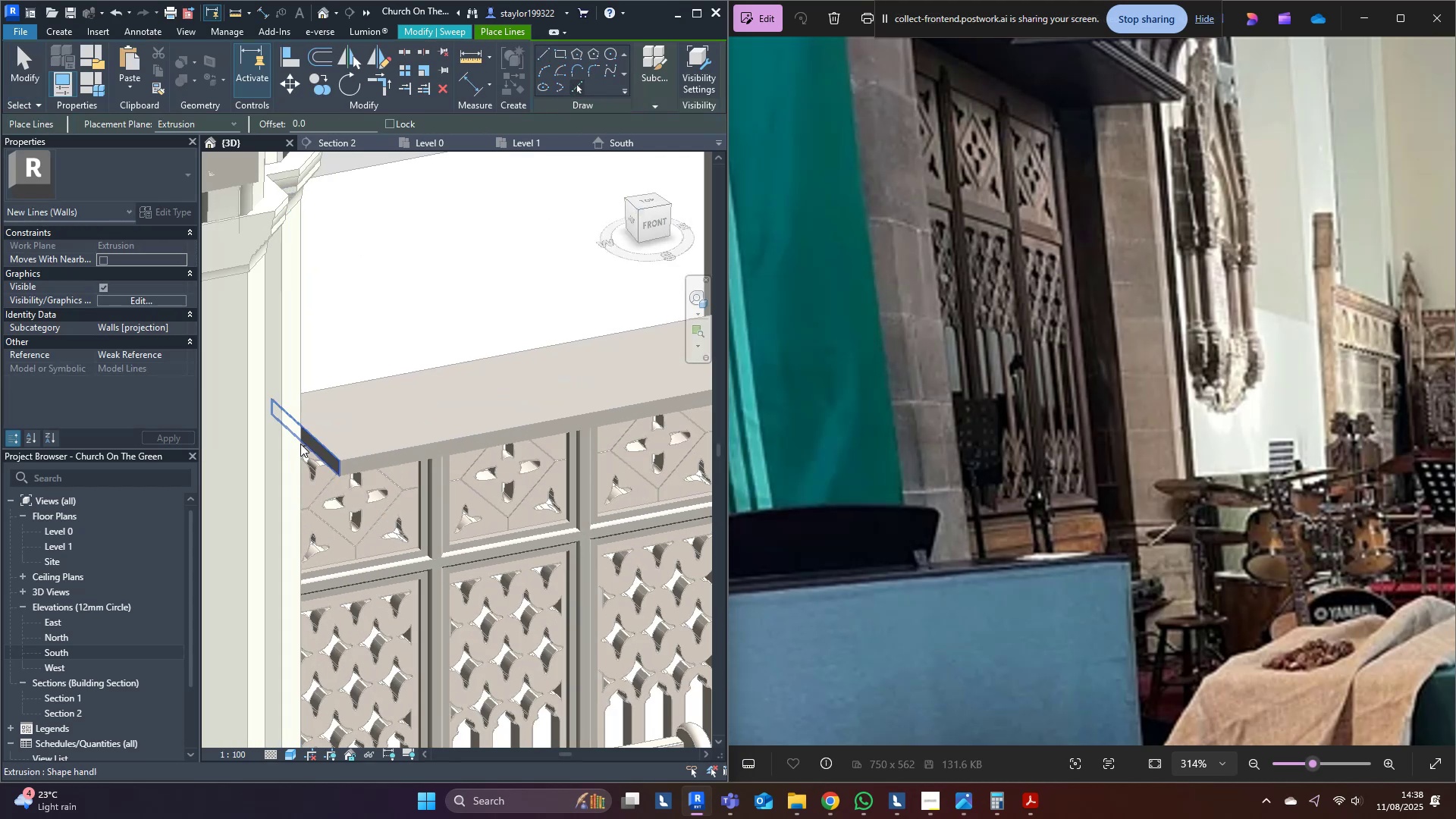 
left_click([301, 444])
 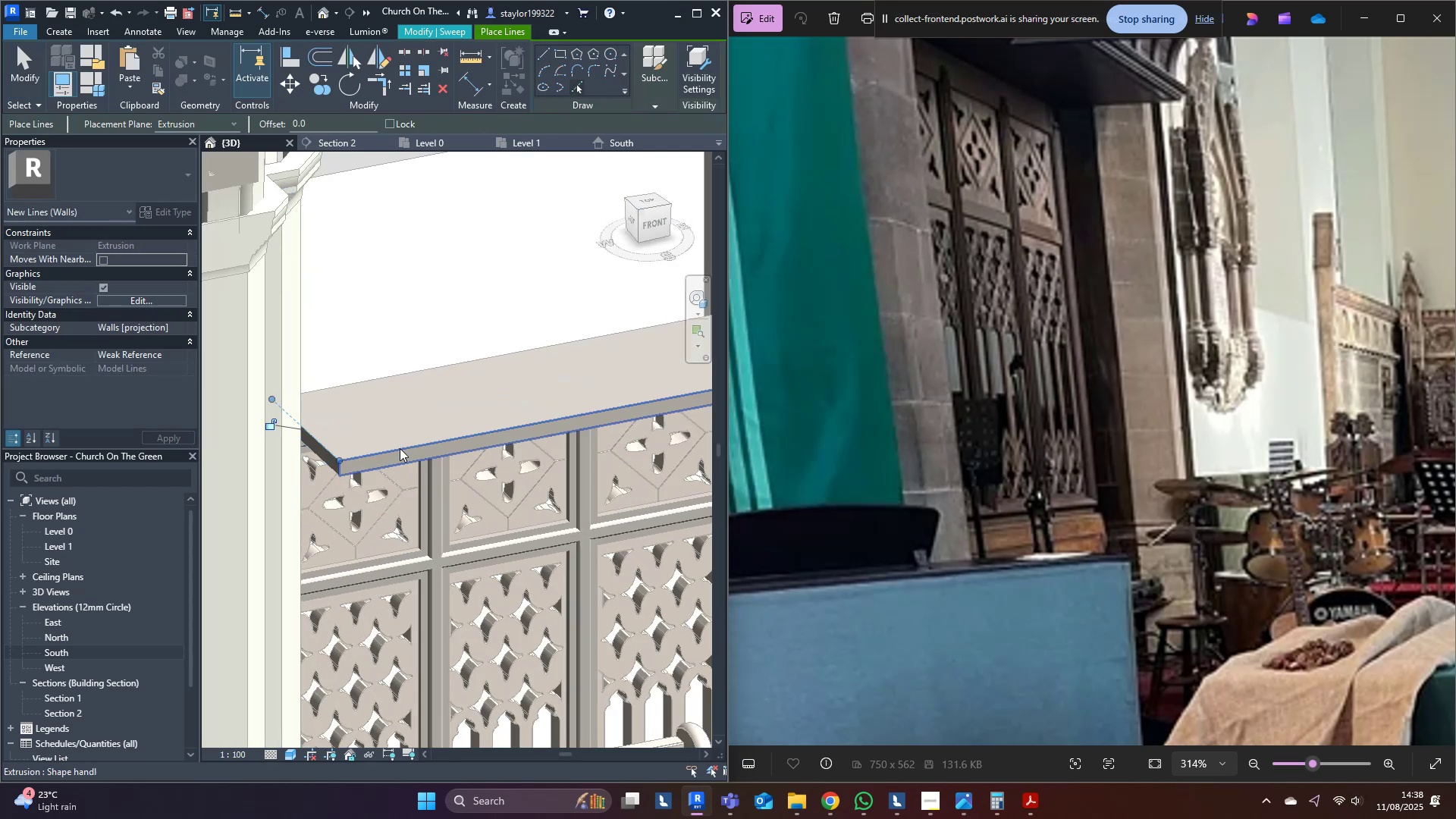 
left_click([402, 450])
 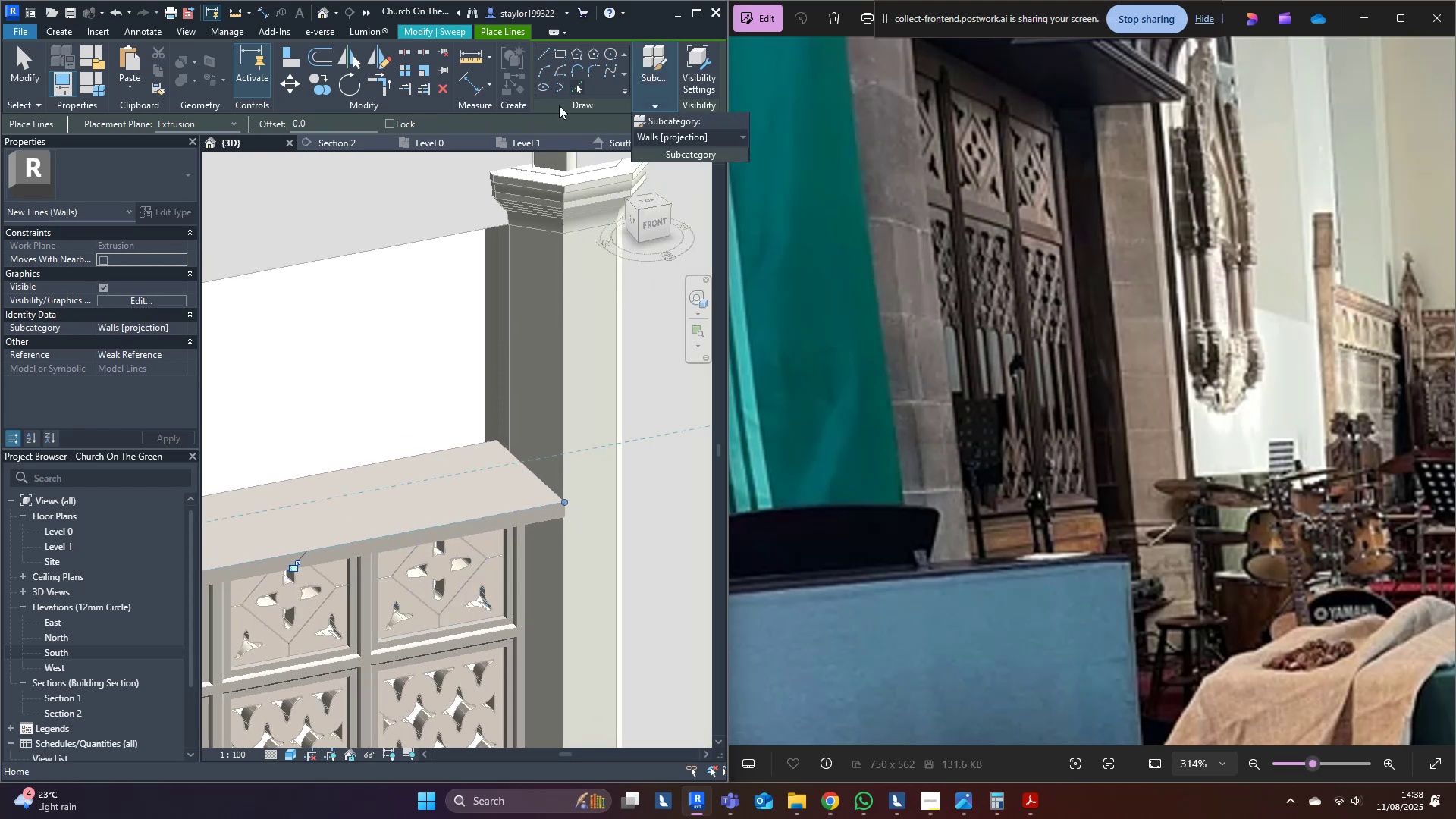 
left_click([444, 27])
 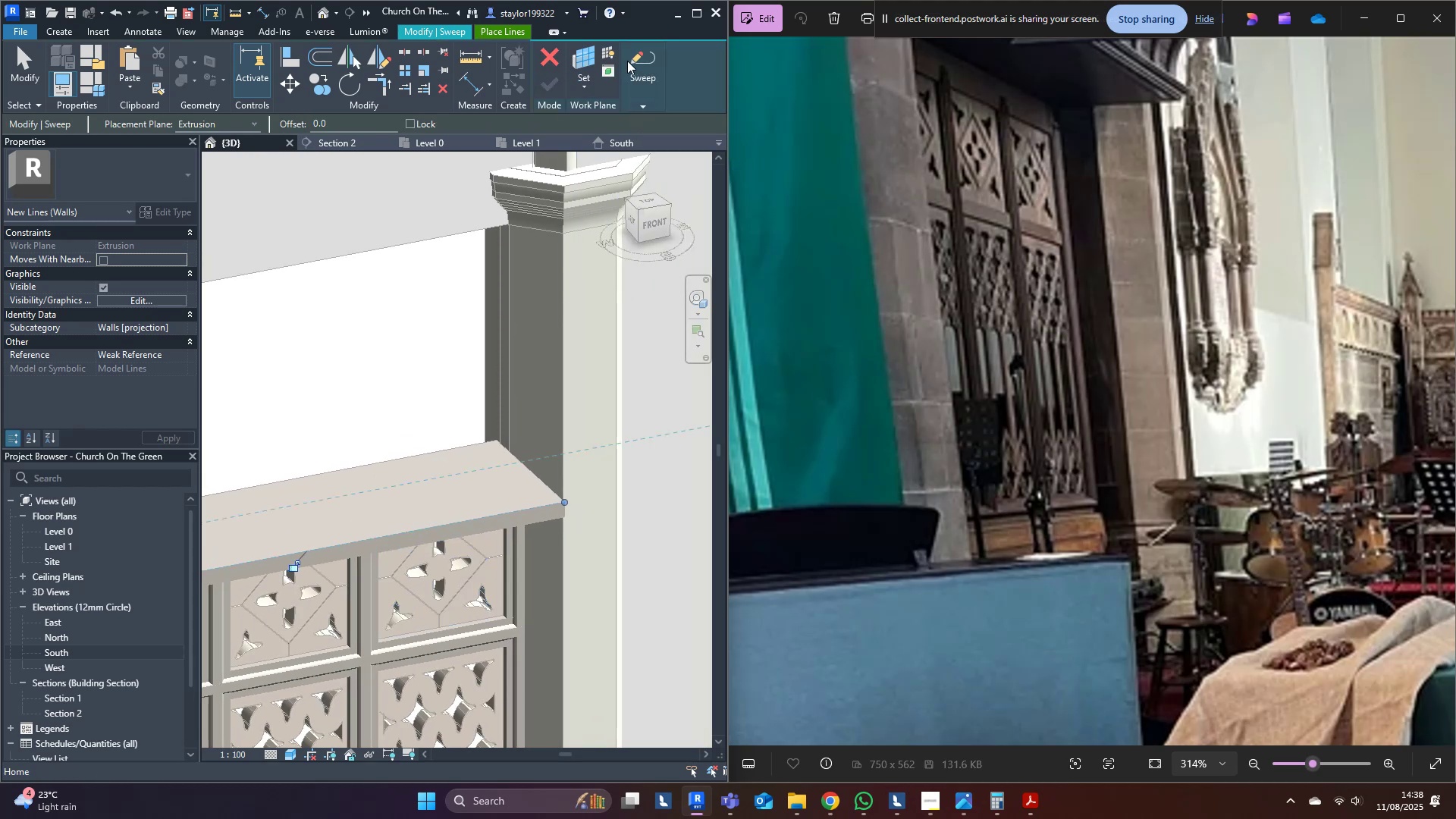 
left_click([643, 54])
 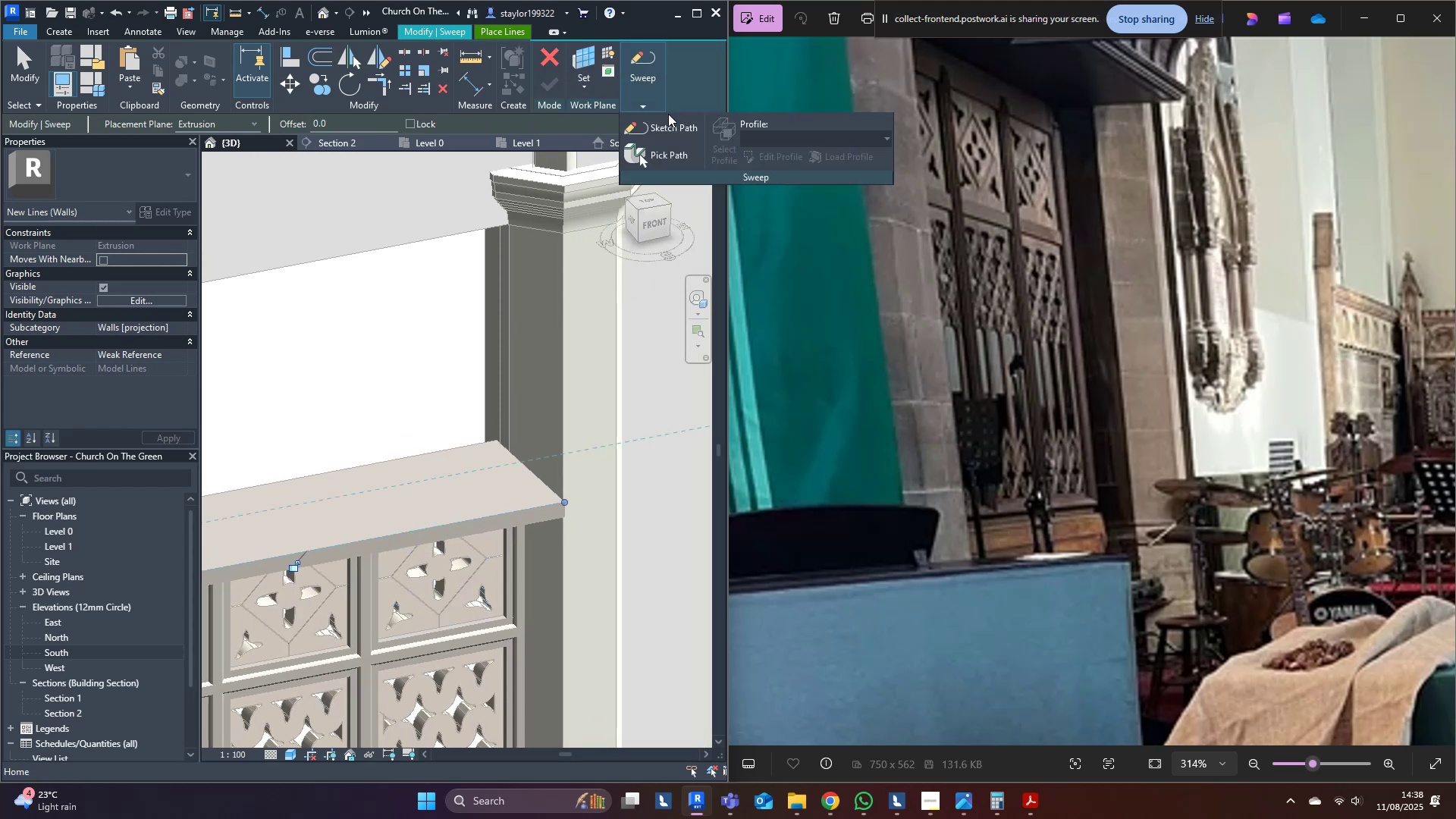 
left_click([668, 124])
 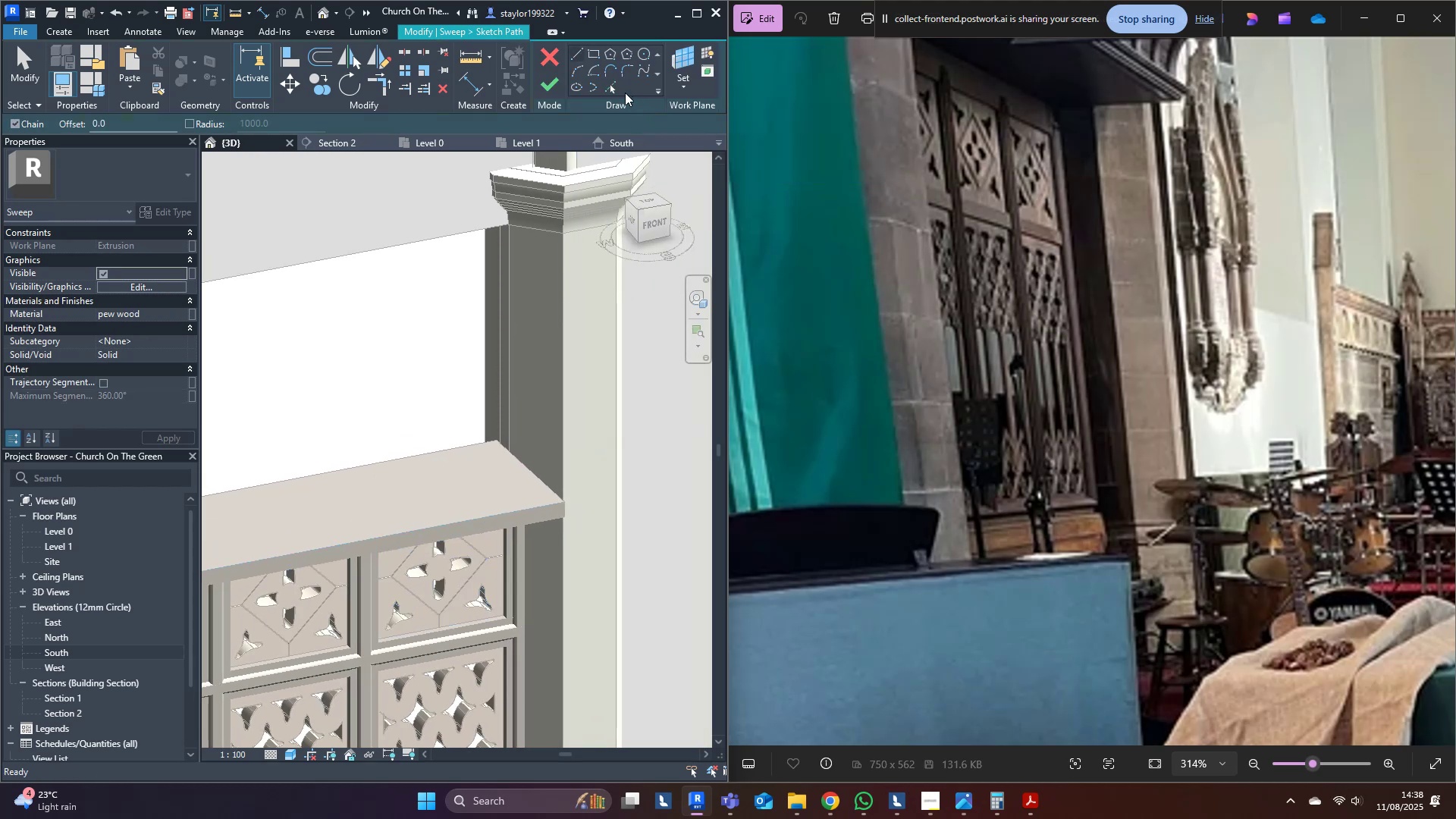 
left_click([613, 86])
 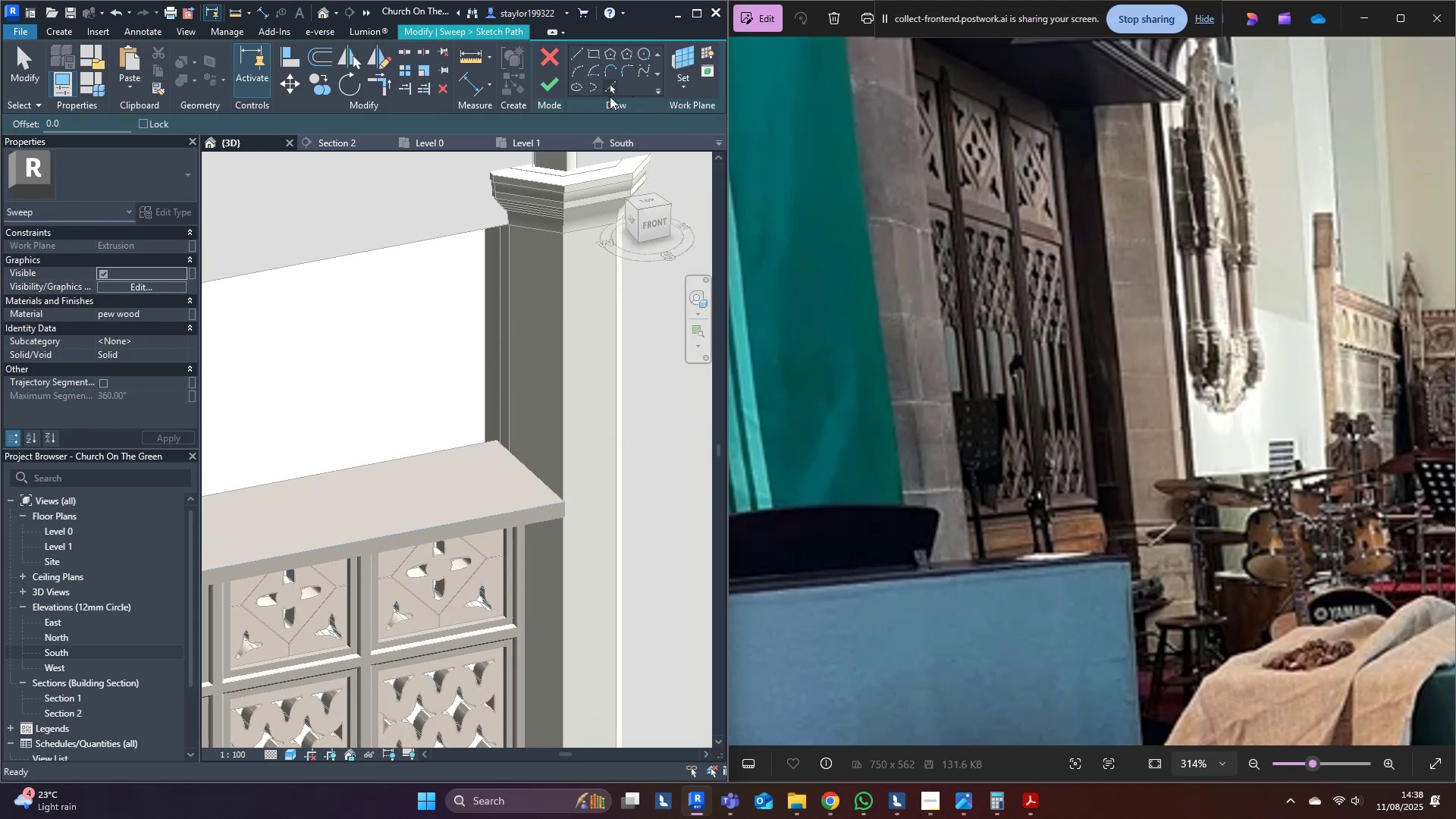 
scroll: coordinate [569, 412], scroll_direction: up, amount: 4.0
 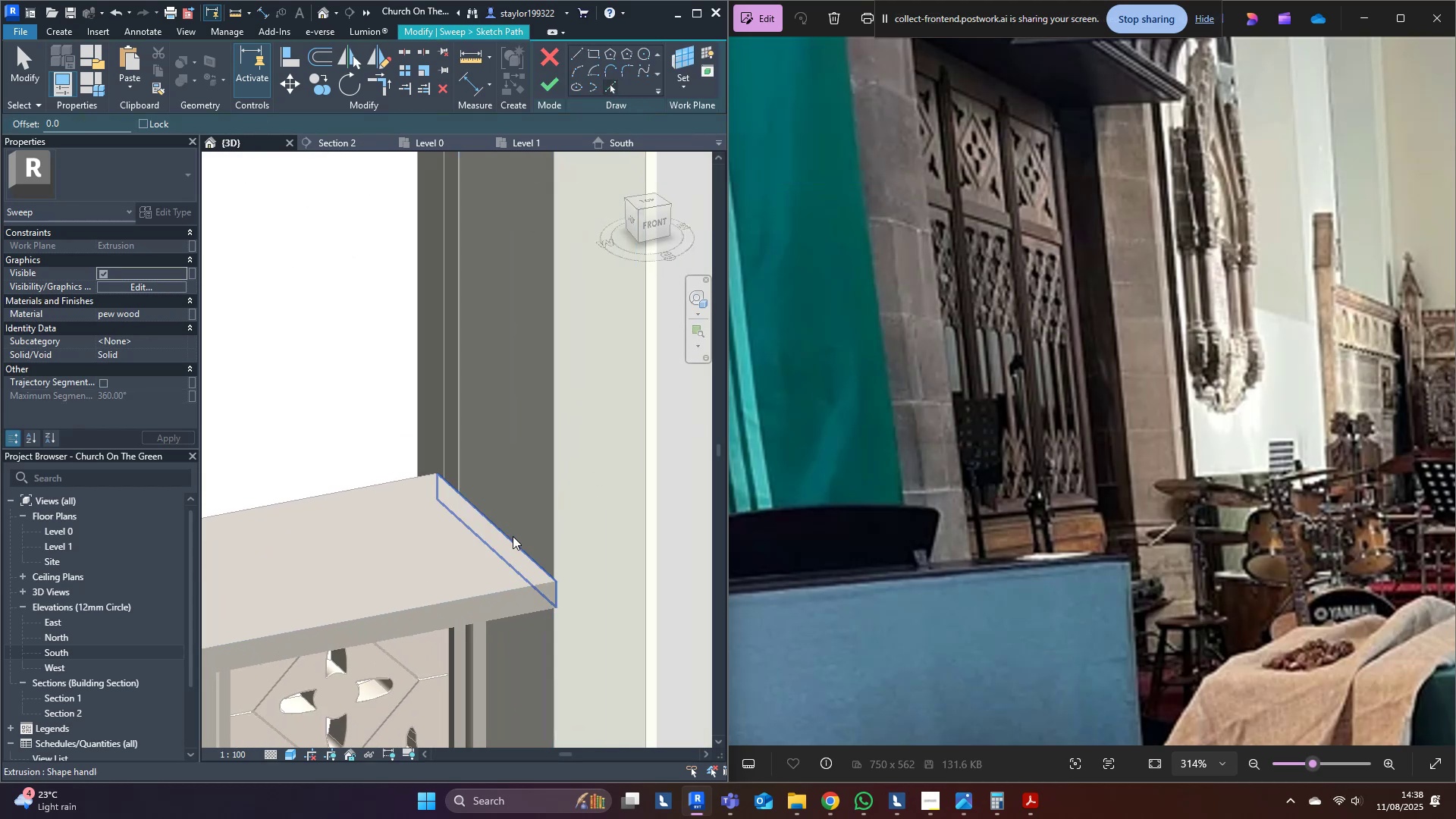 
left_click([512, 538])
 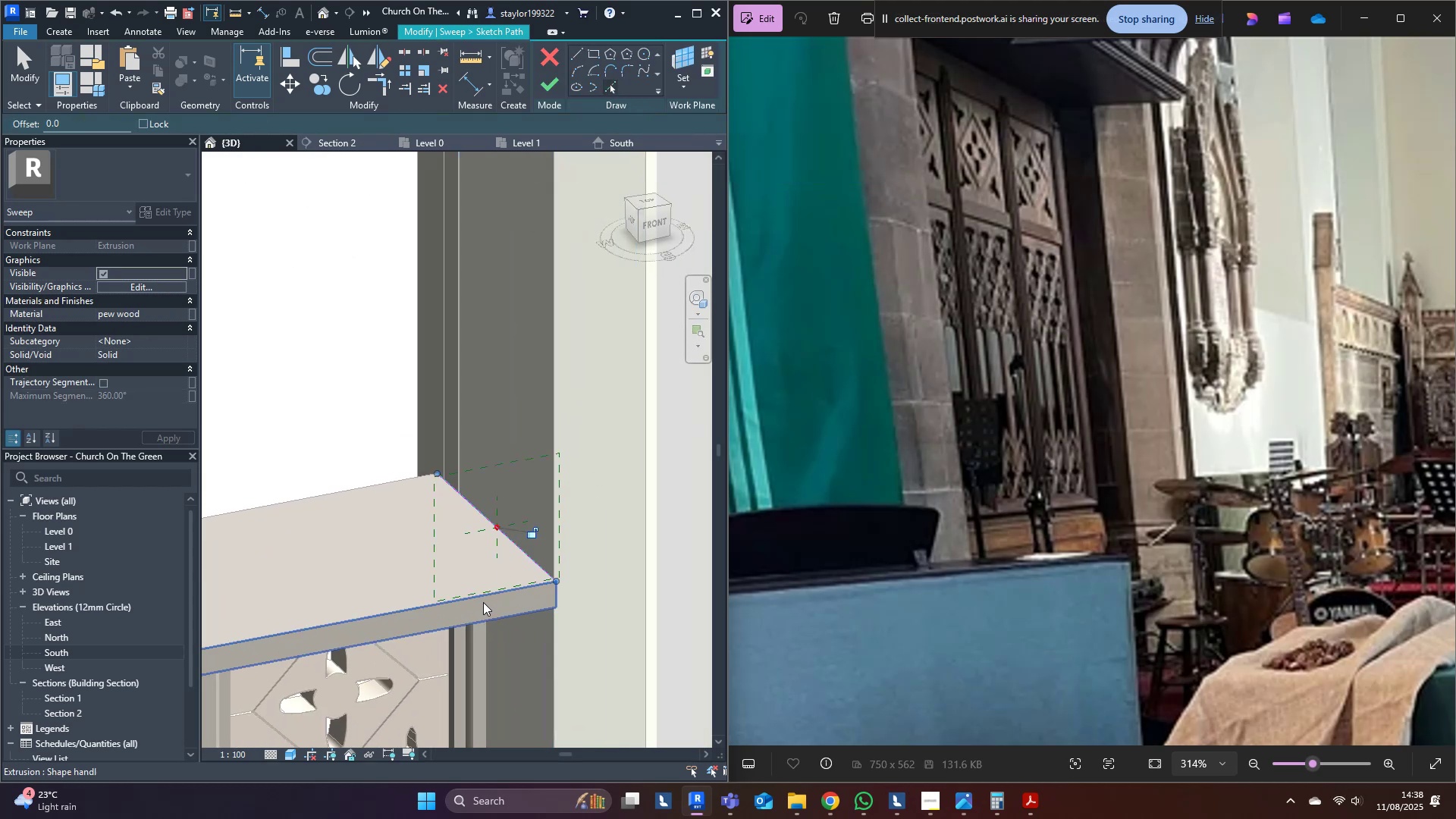 
left_click([483, 602])
 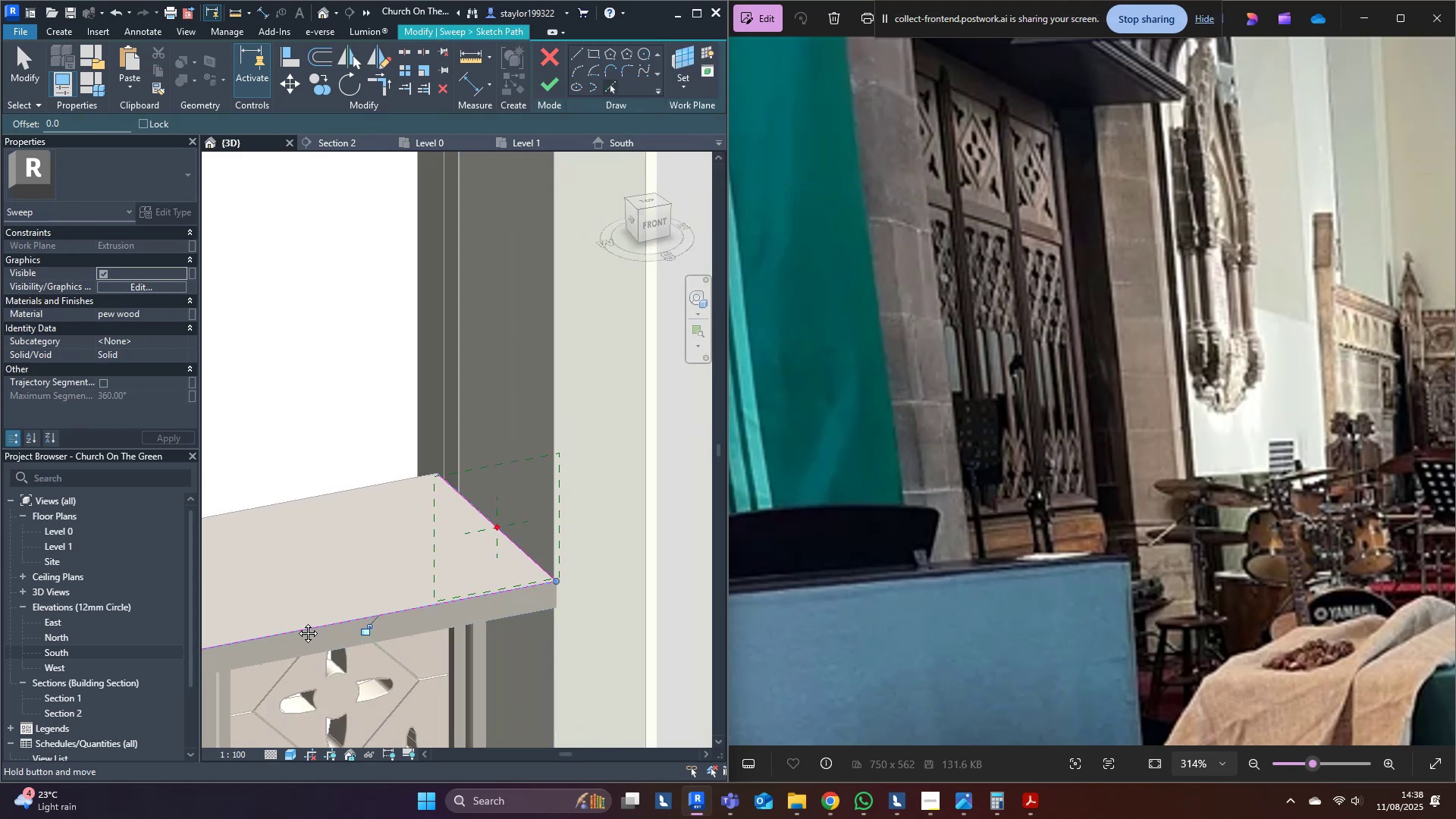 
scroll: coordinate [667, 482], scroll_direction: down, amount: 4.0
 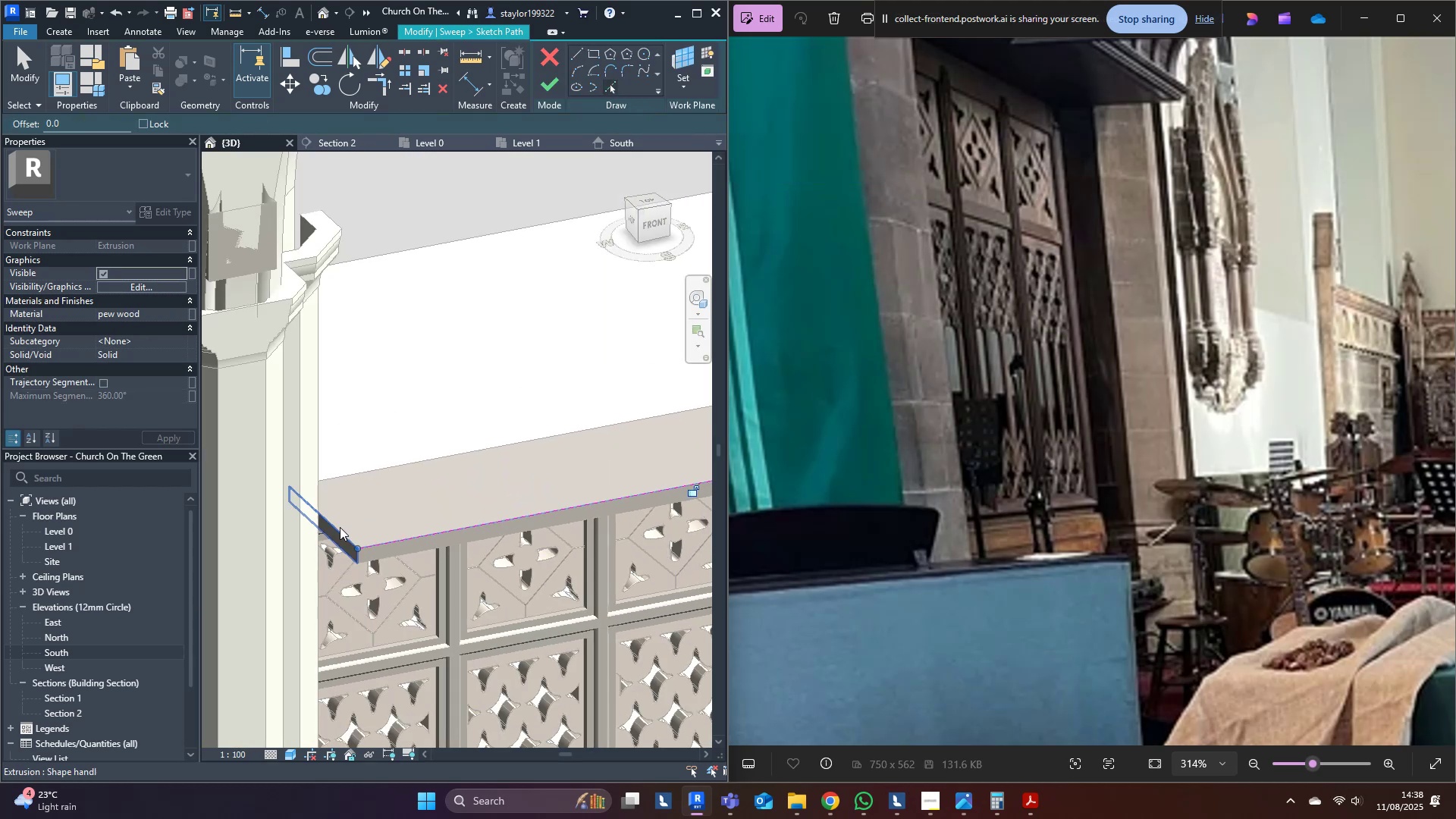 
left_click([339, 529])
 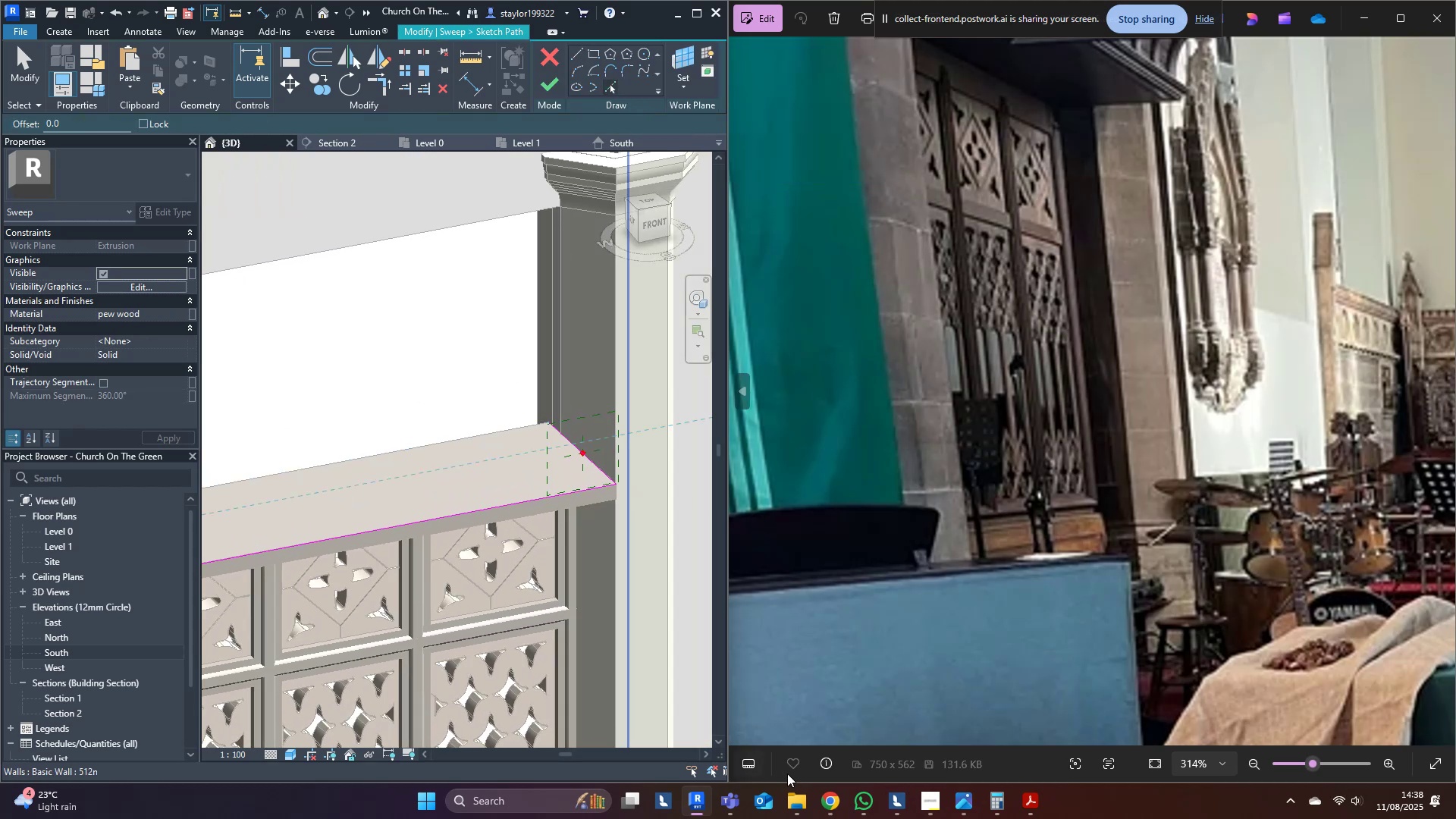 
left_click([817, 802])
 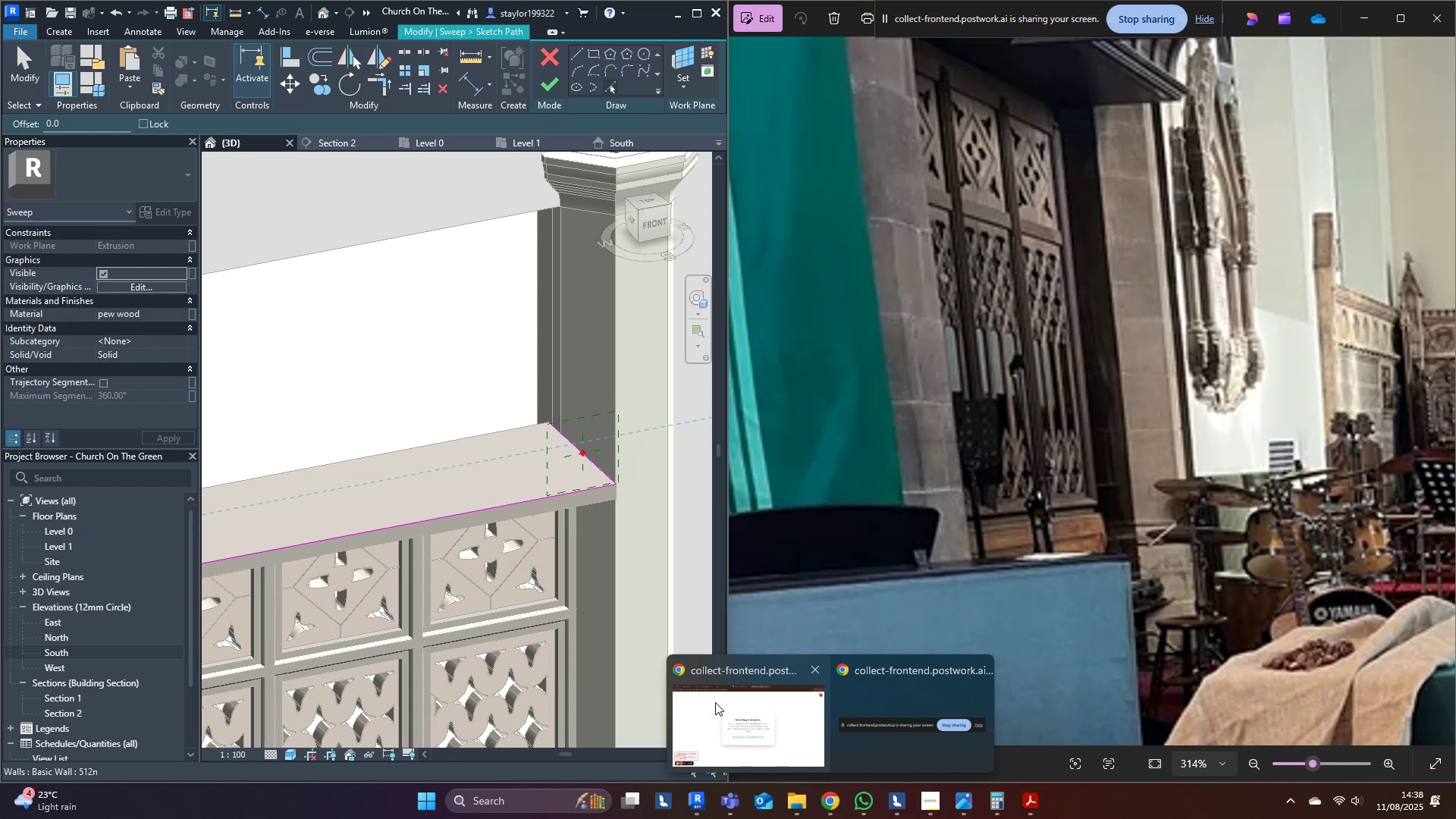 
left_click_drag(start_coordinate=[710, 700], to_coordinate=[710, 692])
 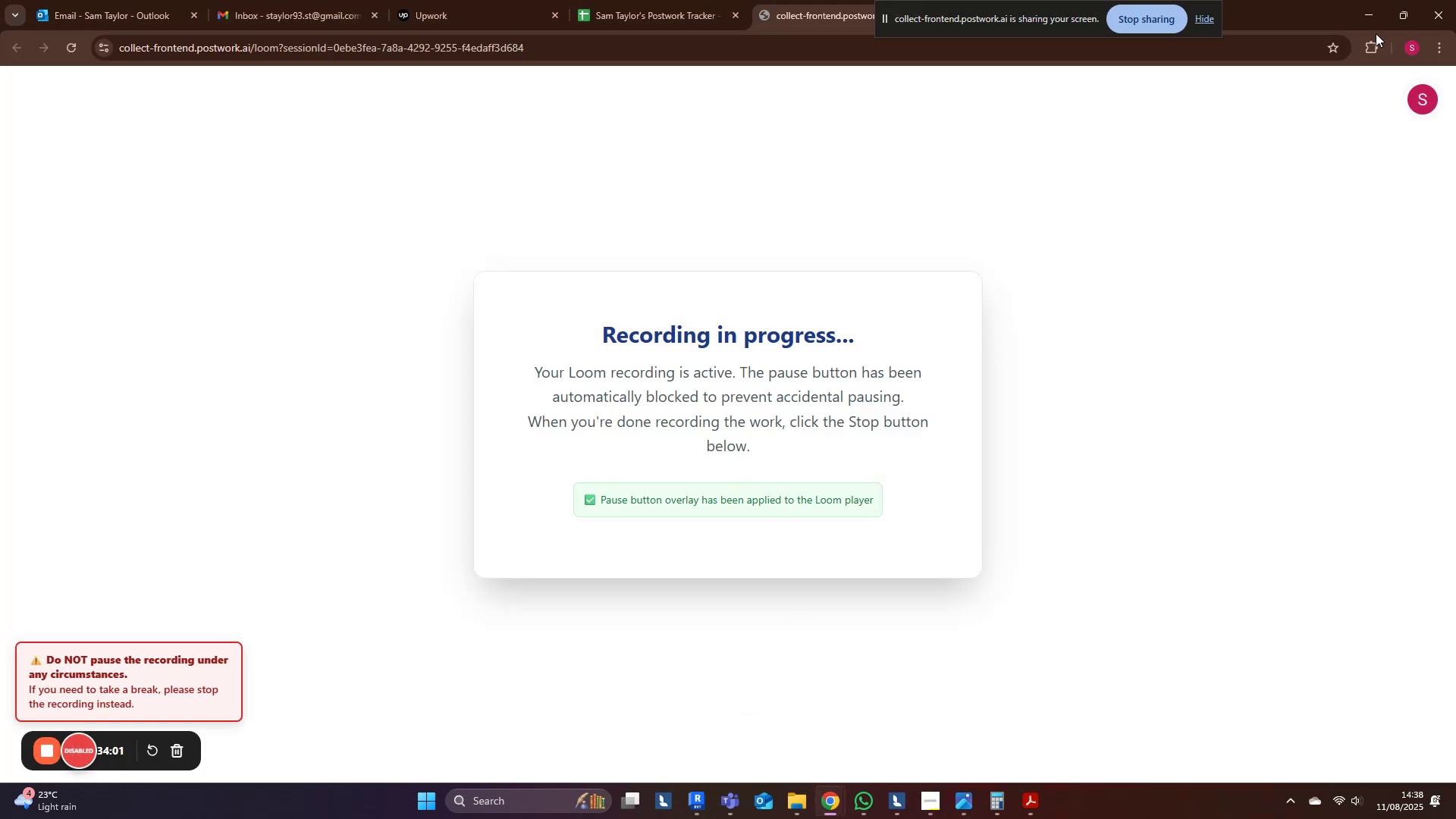 
left_click([1378, 11])
 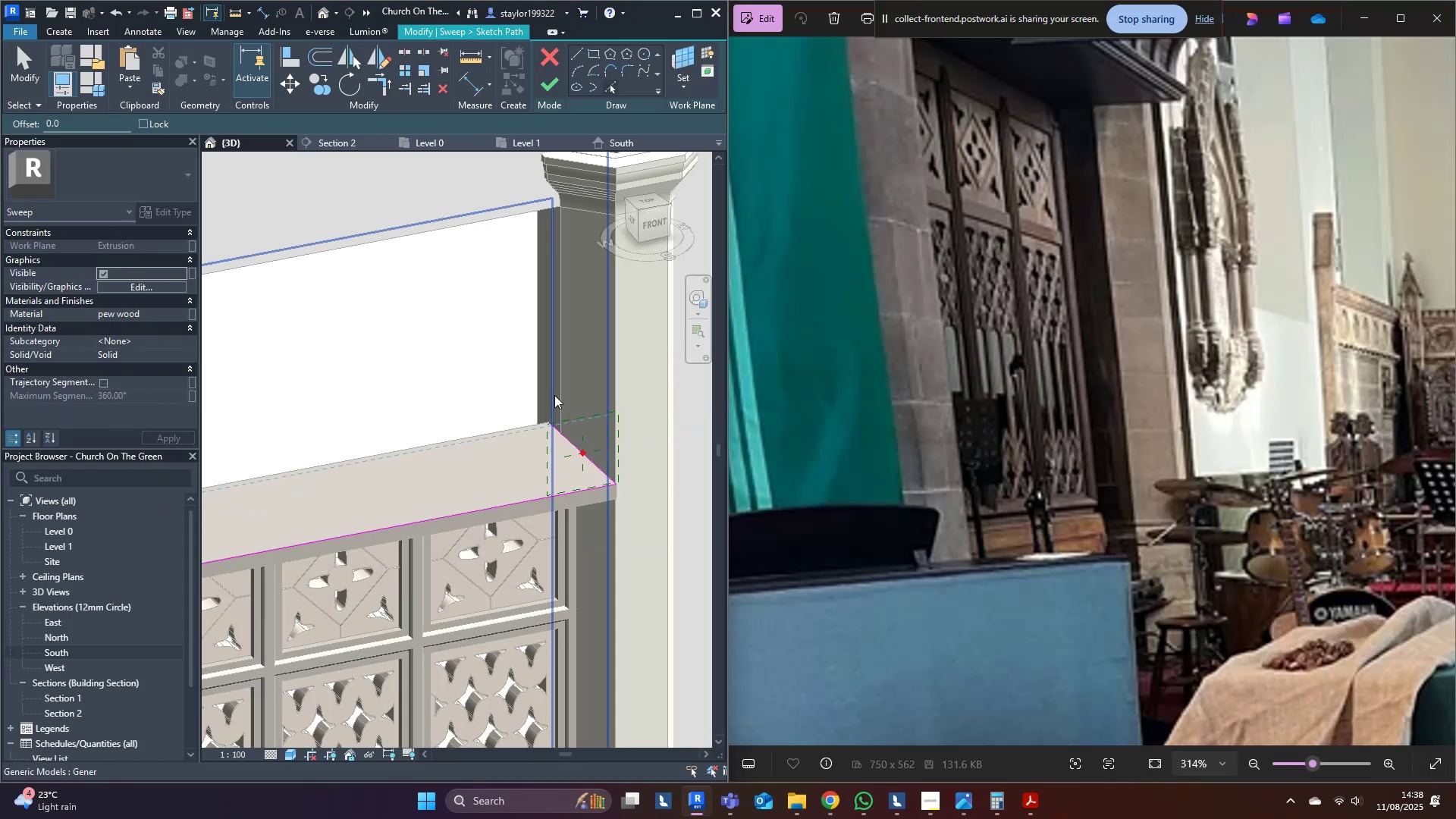 
middle_click([463, 375])
 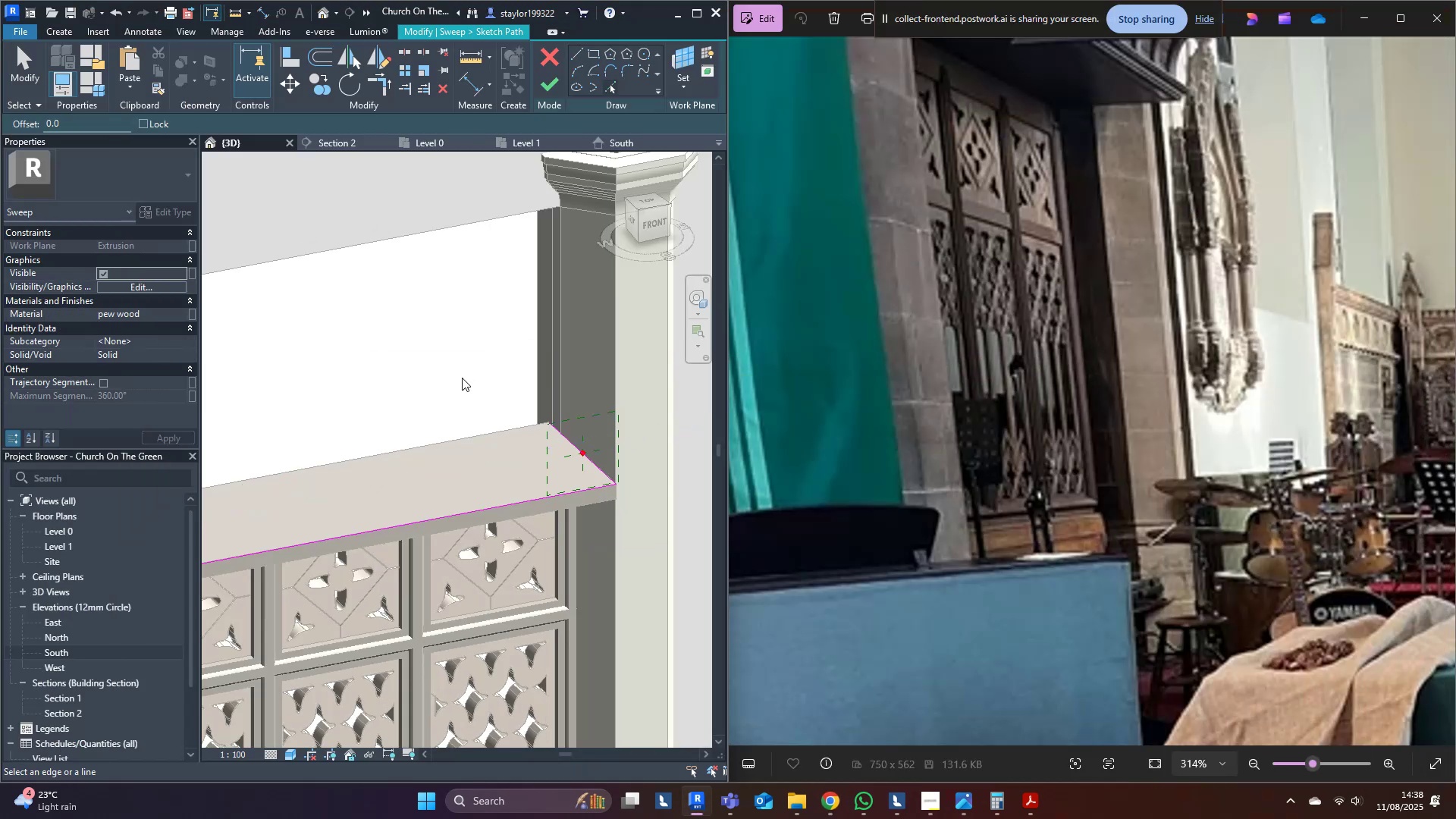 
hold_key(key=ShiftLeft, duration=0.87)
 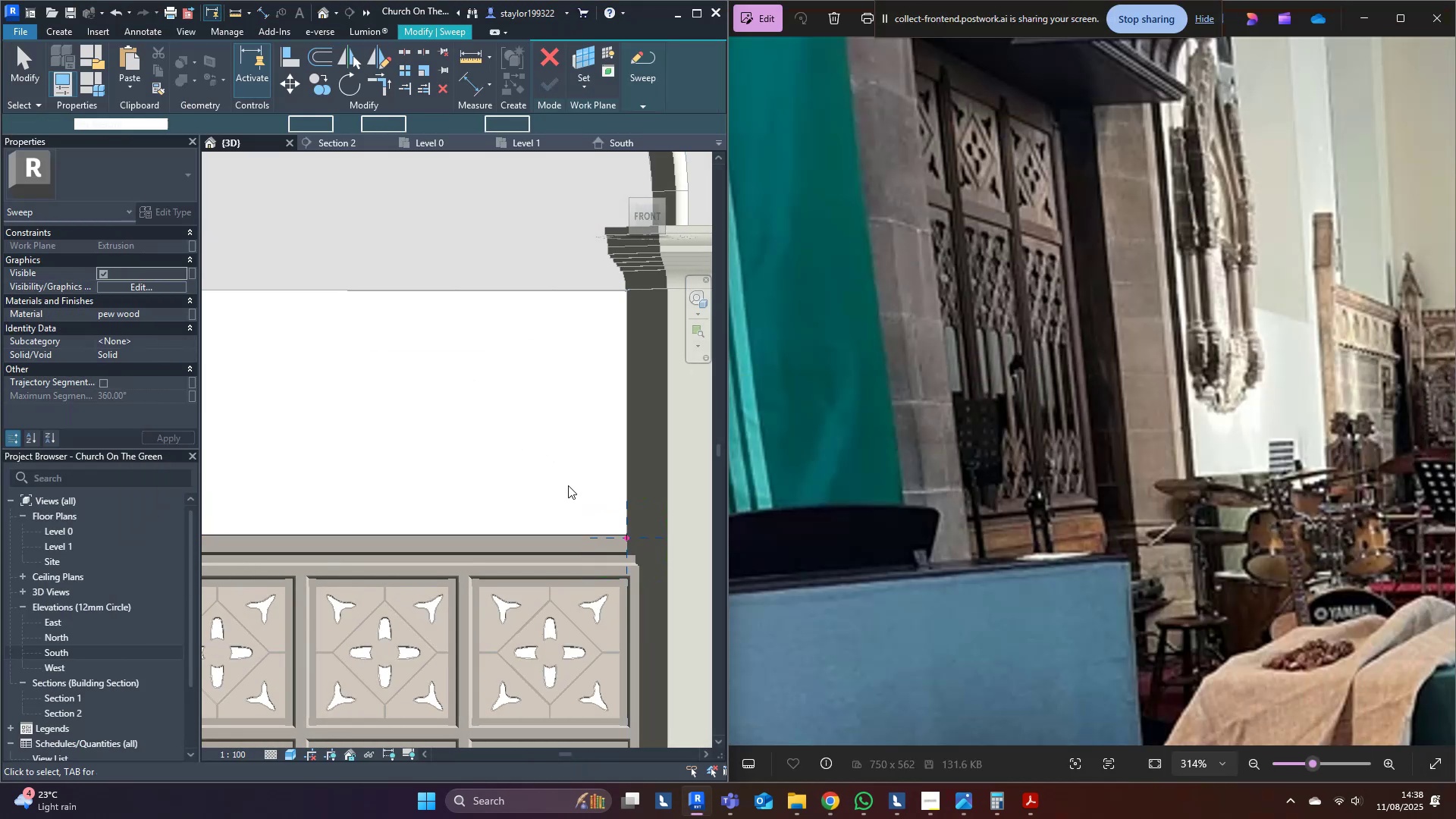 
scroll: coordinate [397, 407], scroll_direction: up, amount: 2.0
 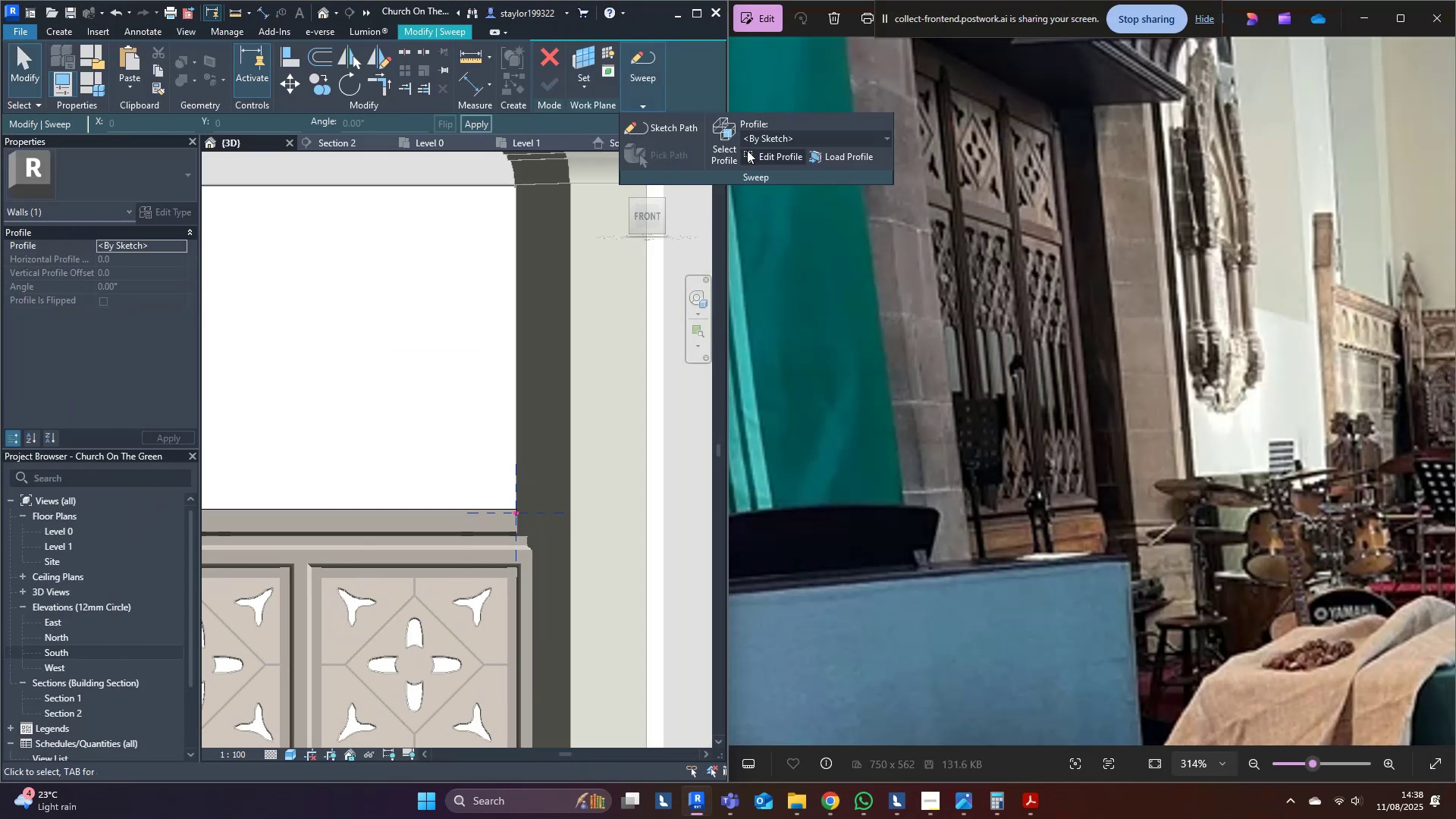 
left_click([774, 155])
 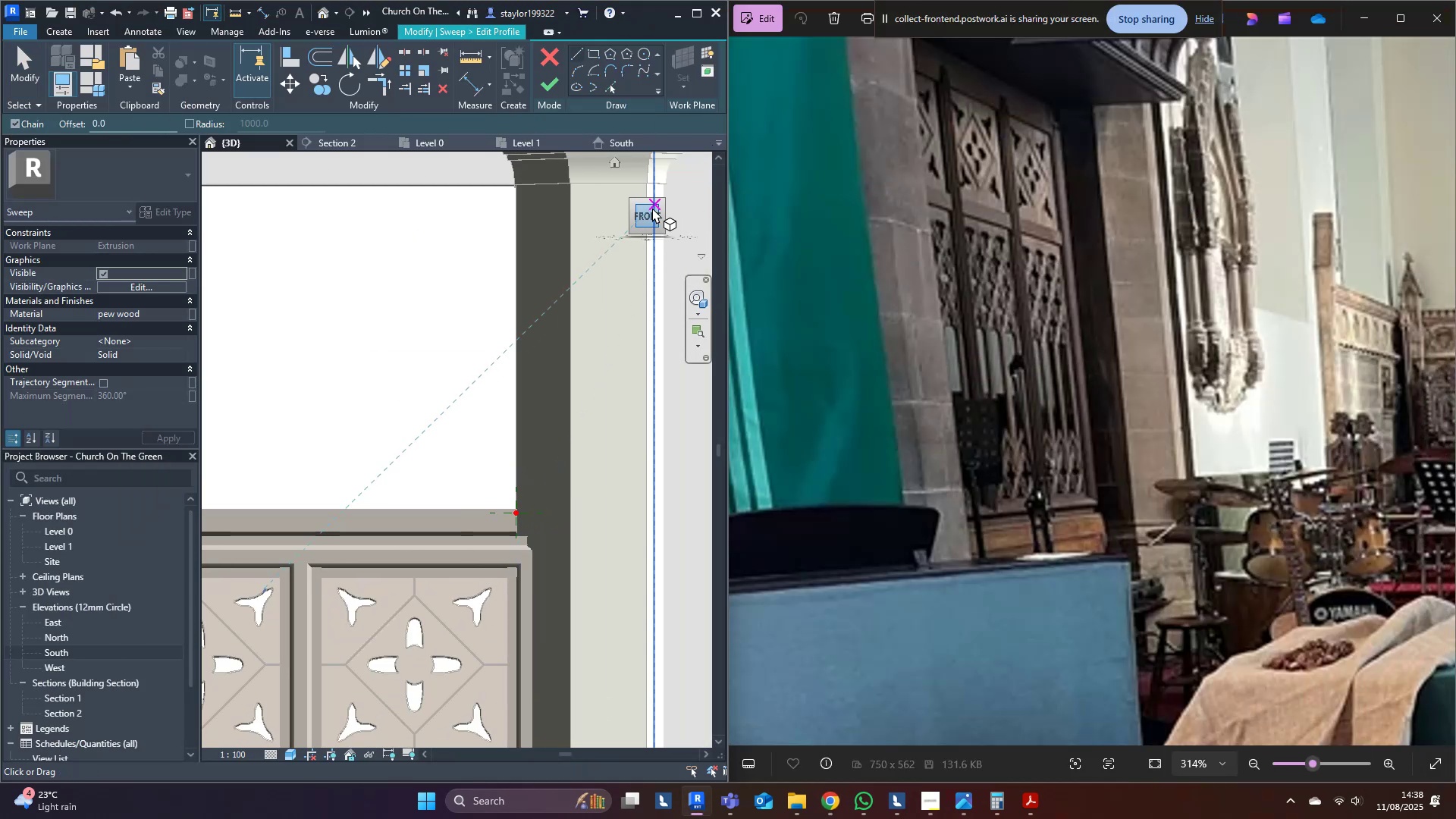 
left_click([647, 217])
 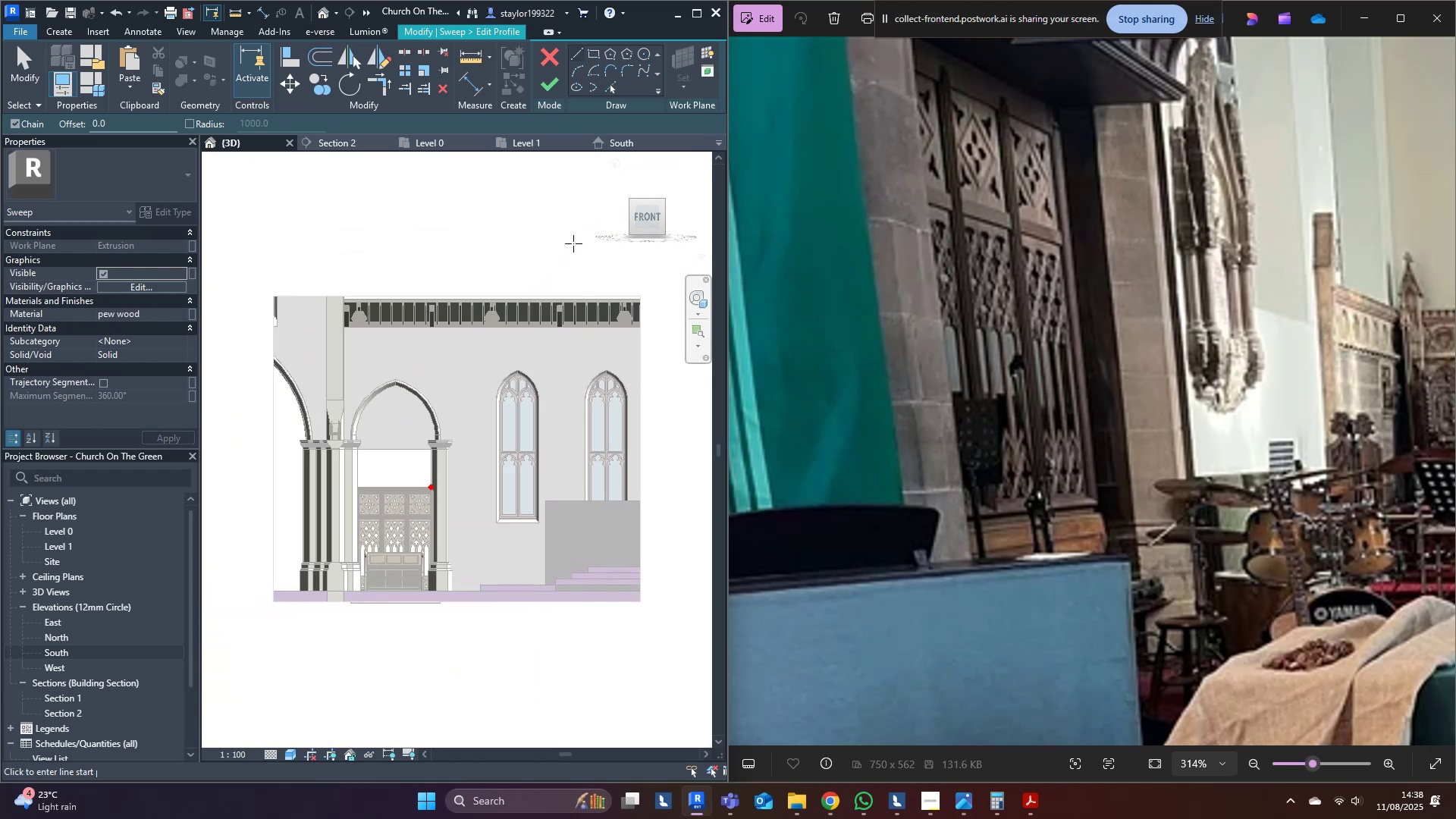 
scroll: coordinate [470, 439], scroll_direction: up, amount: 22.0
 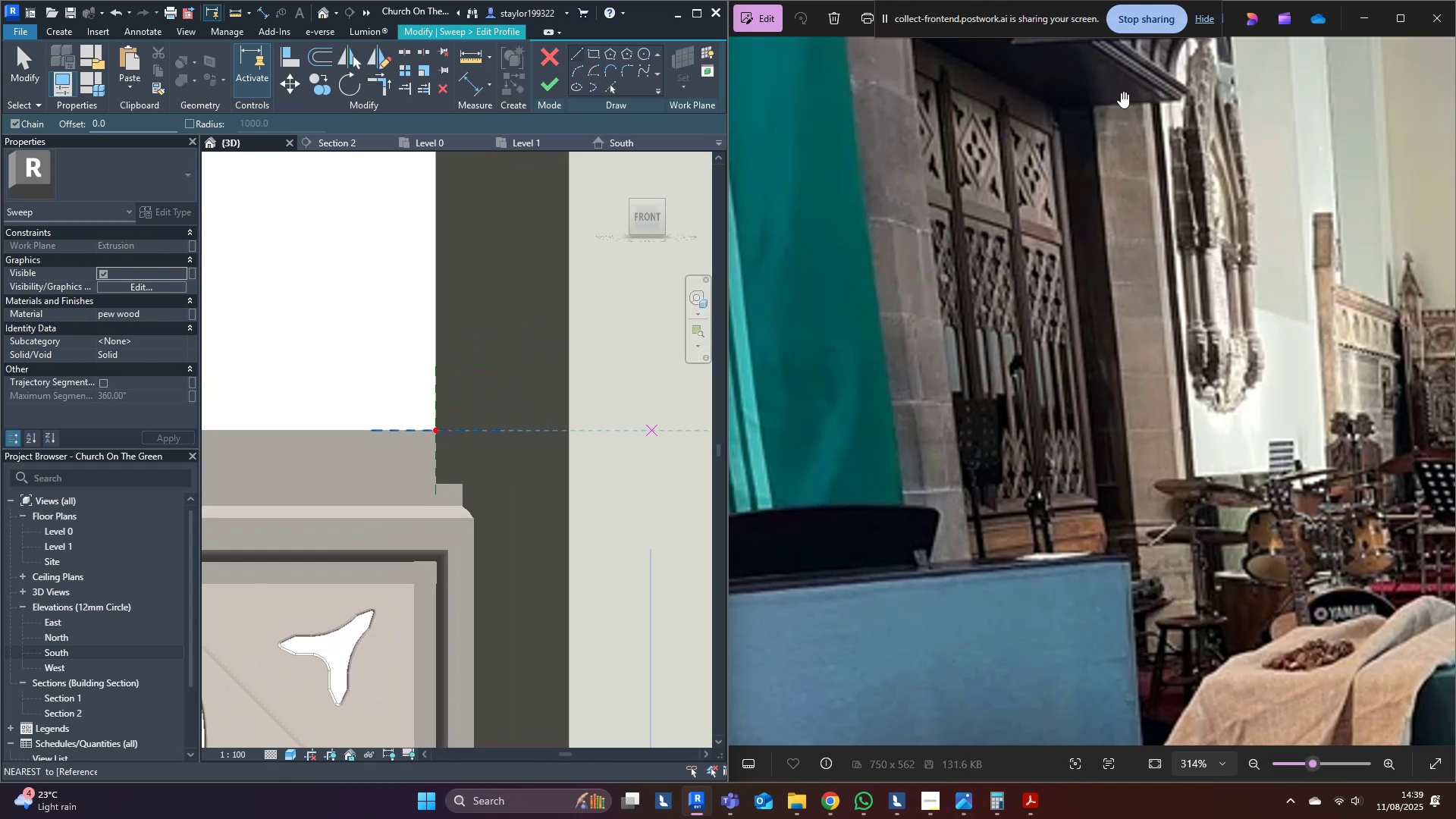 
mouse_move([787, 267])
 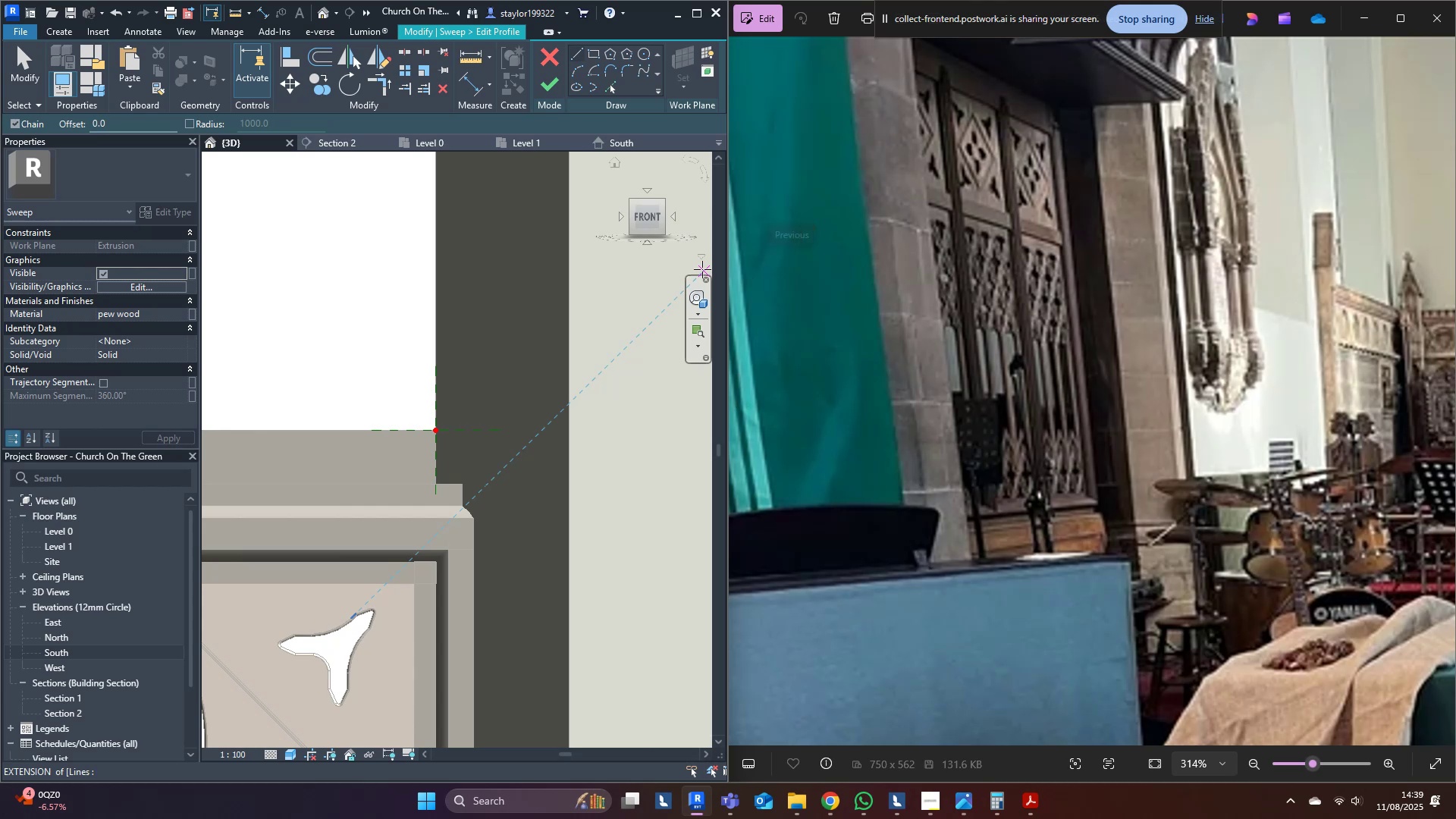 
scroll: coordinate [397, 468], scroll_direction: up, amount: 2.0
 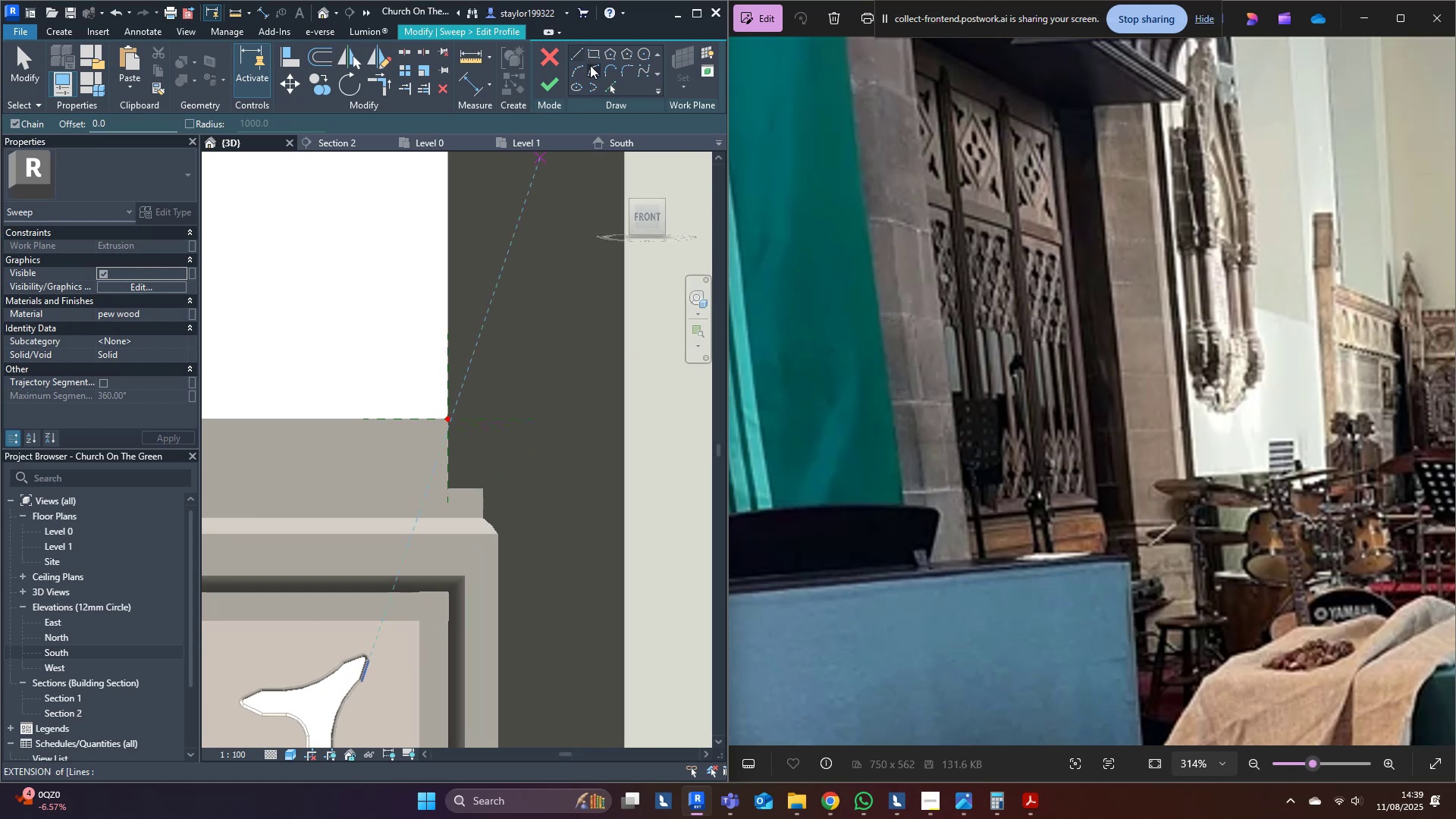 
left_click([582, 70])
 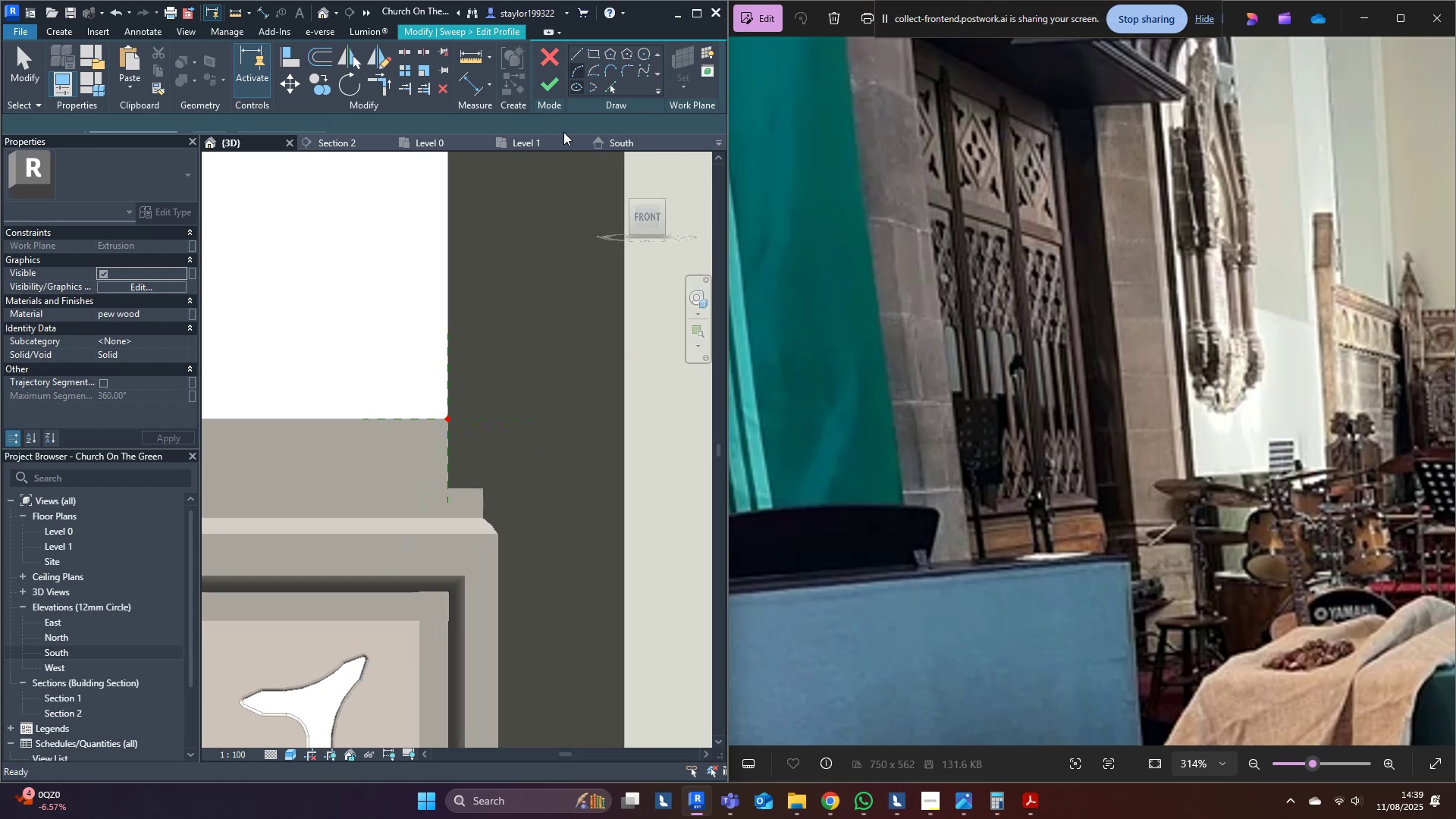 
scroll: coordinate [454, 496], scroll_direction: up, amount: 6.0
 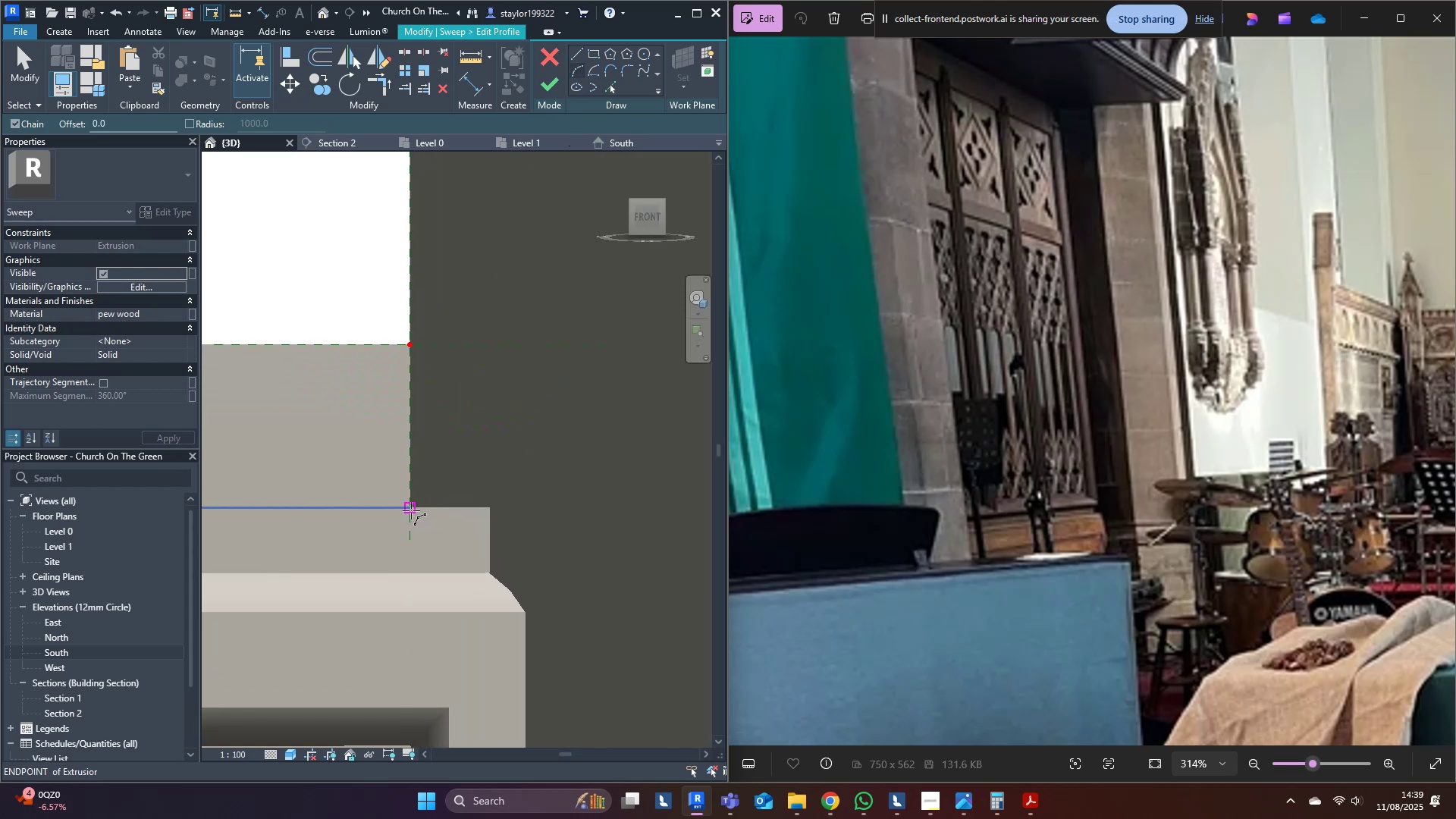 
left_click([411, 510])
 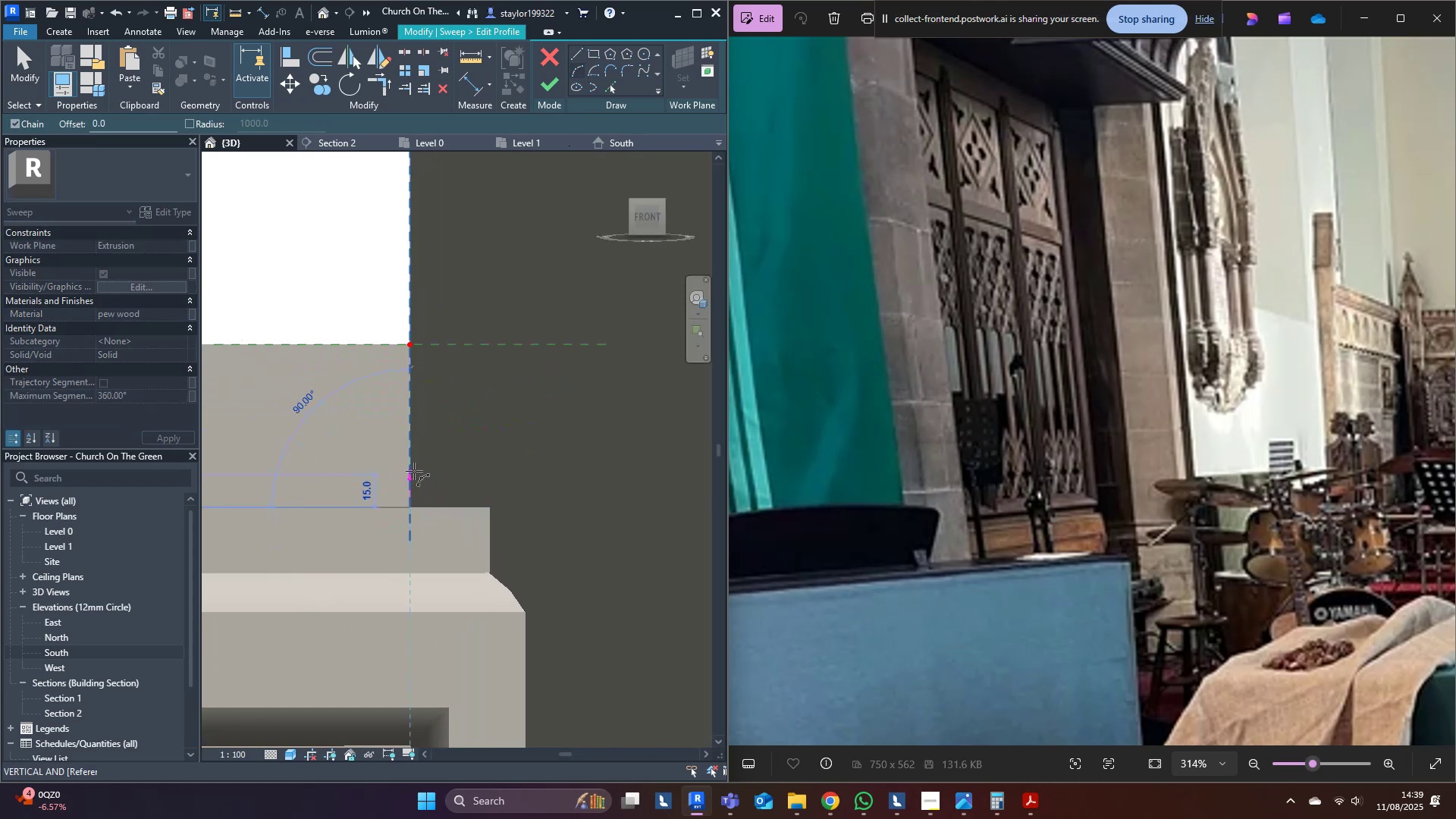 
left_click([414, 471])
 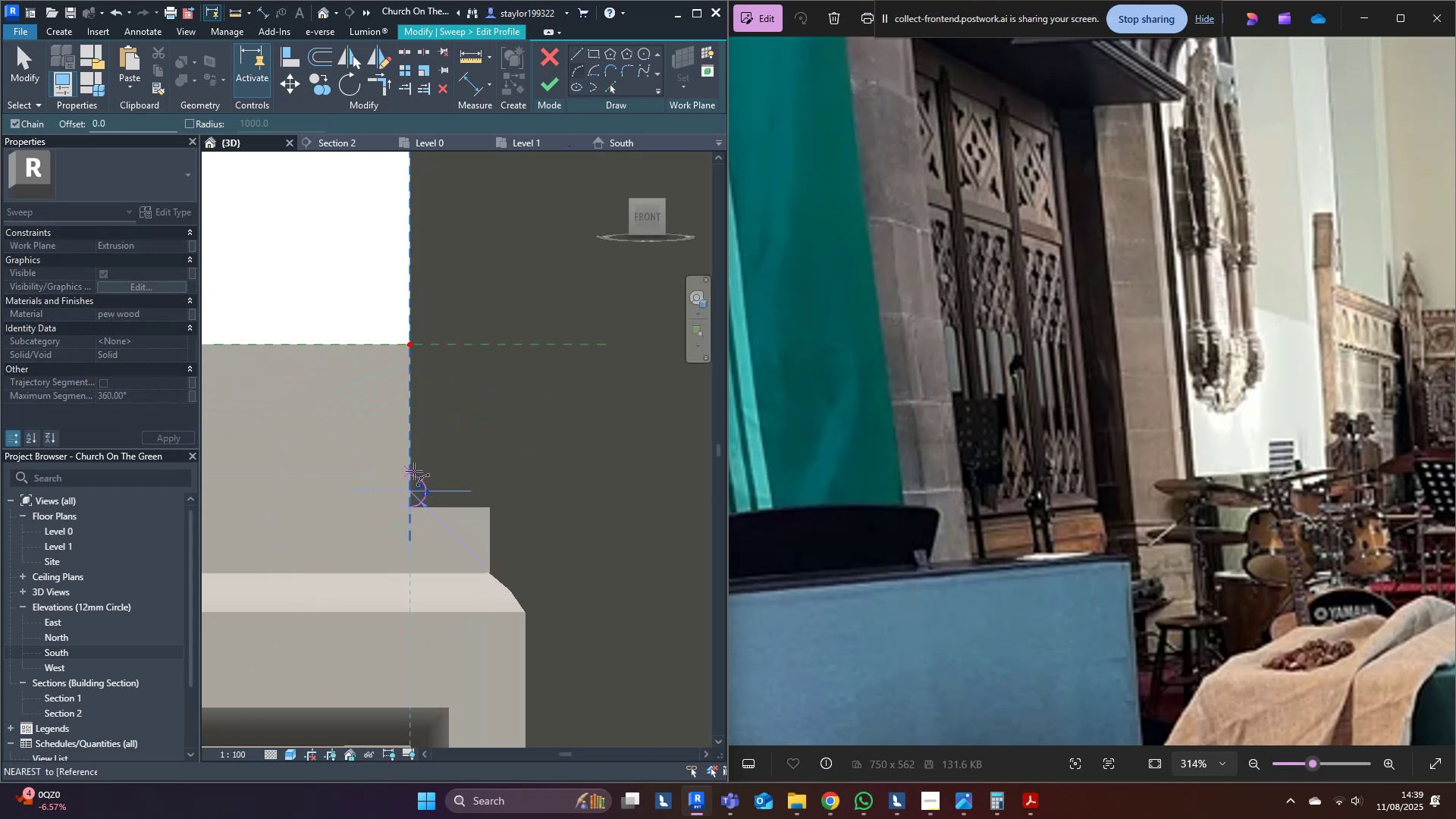 
scroll: coordinate [416, 481], scroll_direction: up, amount: 4.0
 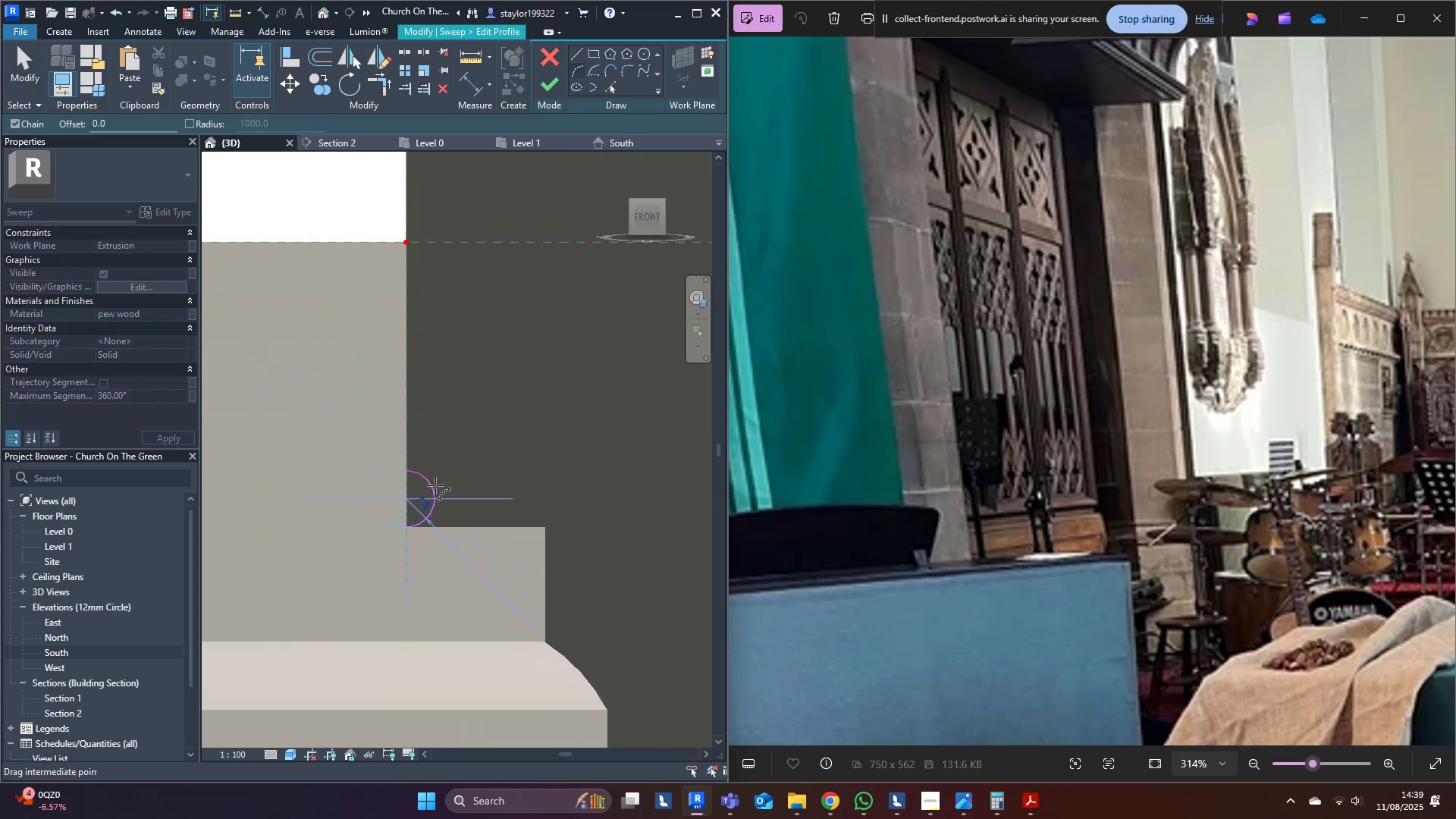 
left_click([435, 485])
 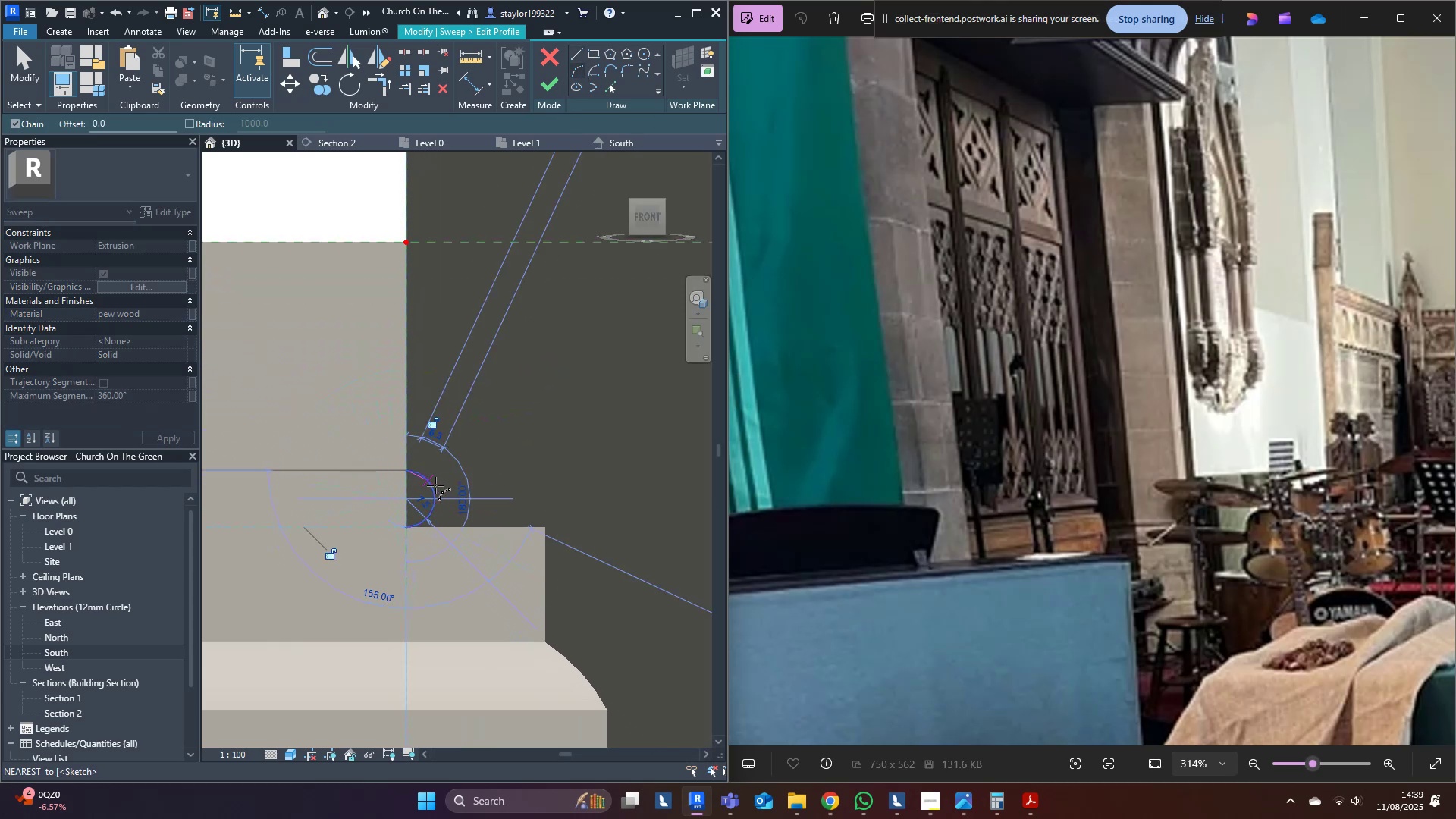 
key(Escape)
 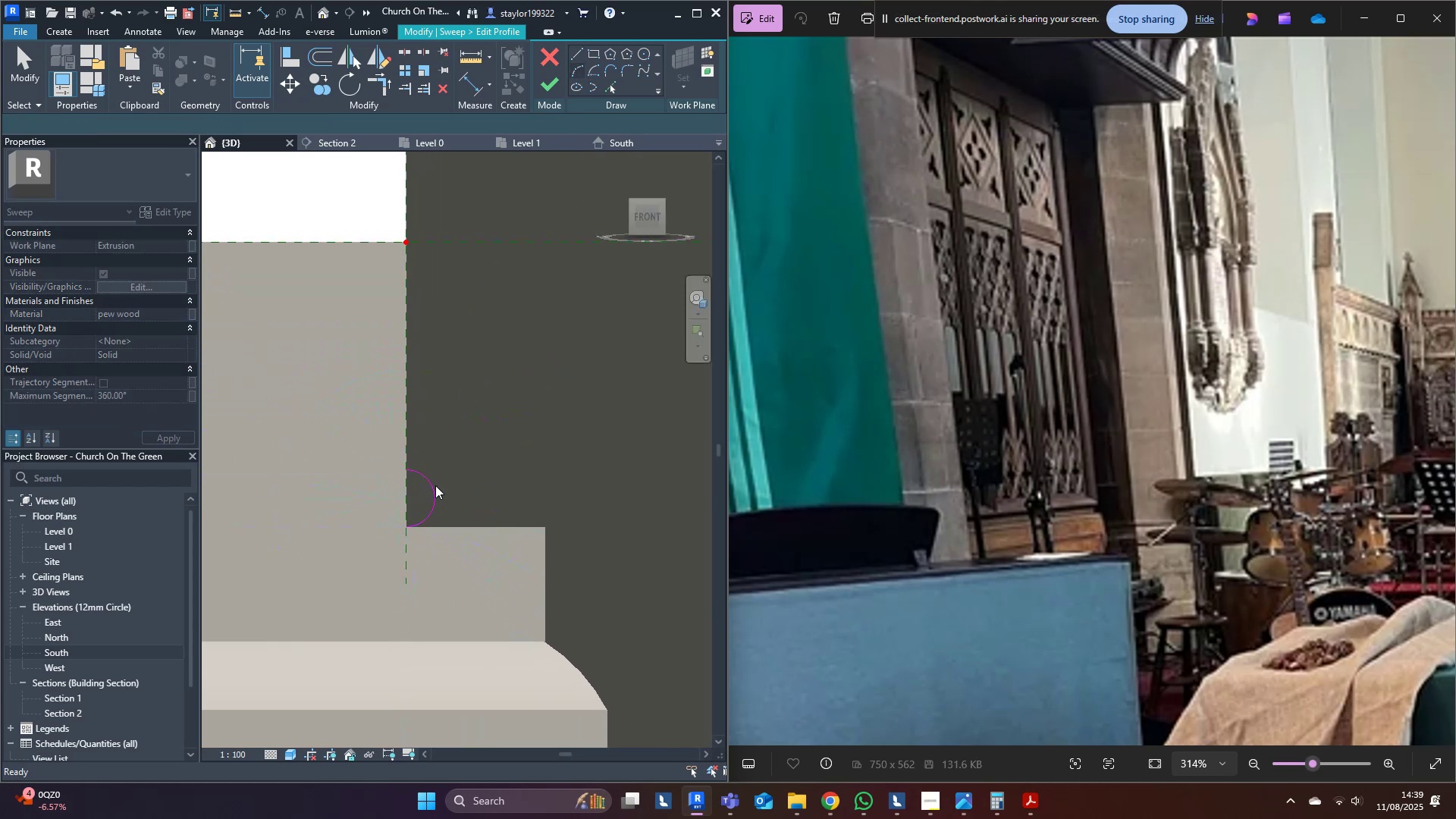 
key(Escape)
 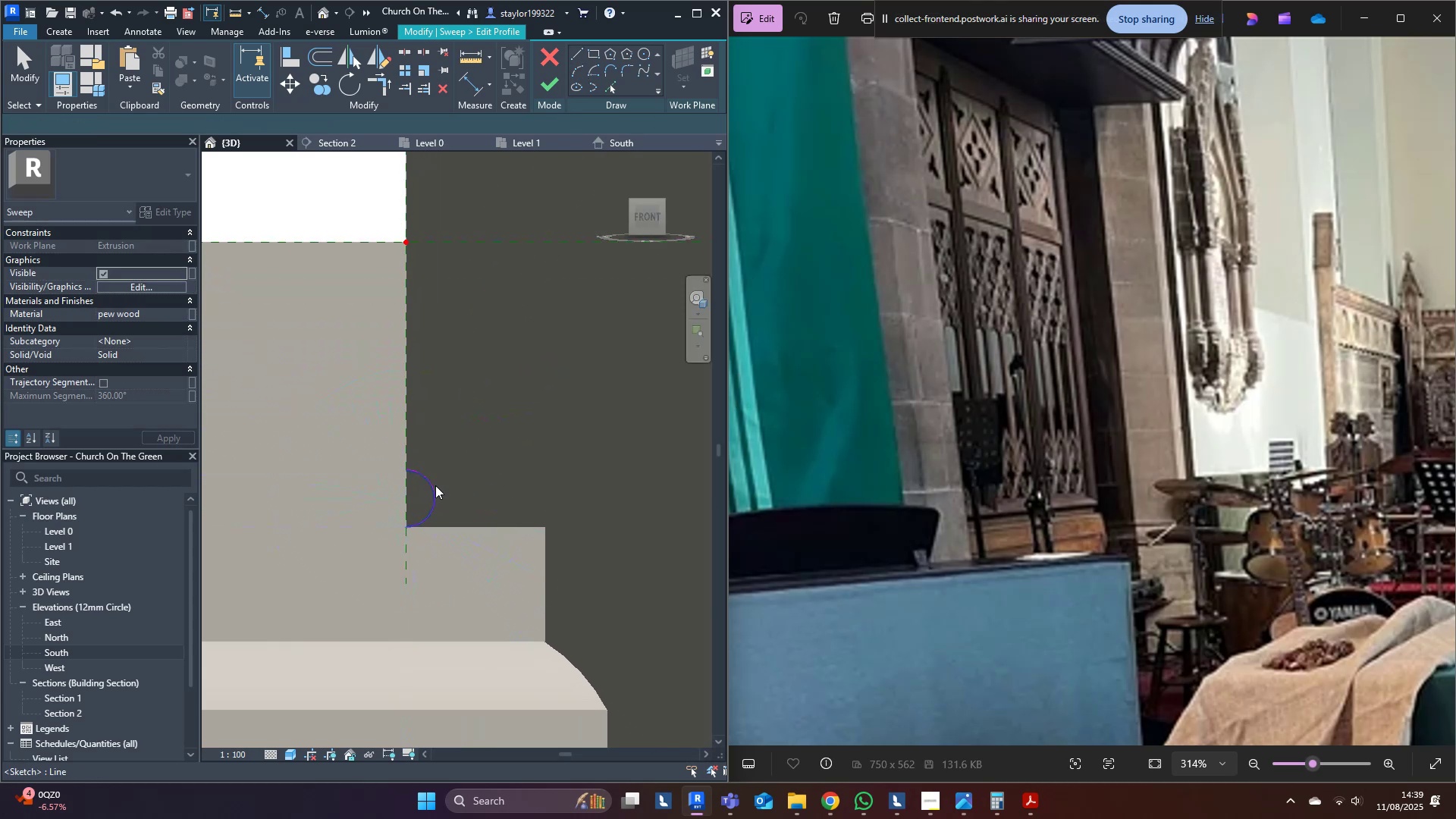 
middle_click([435, 485])
 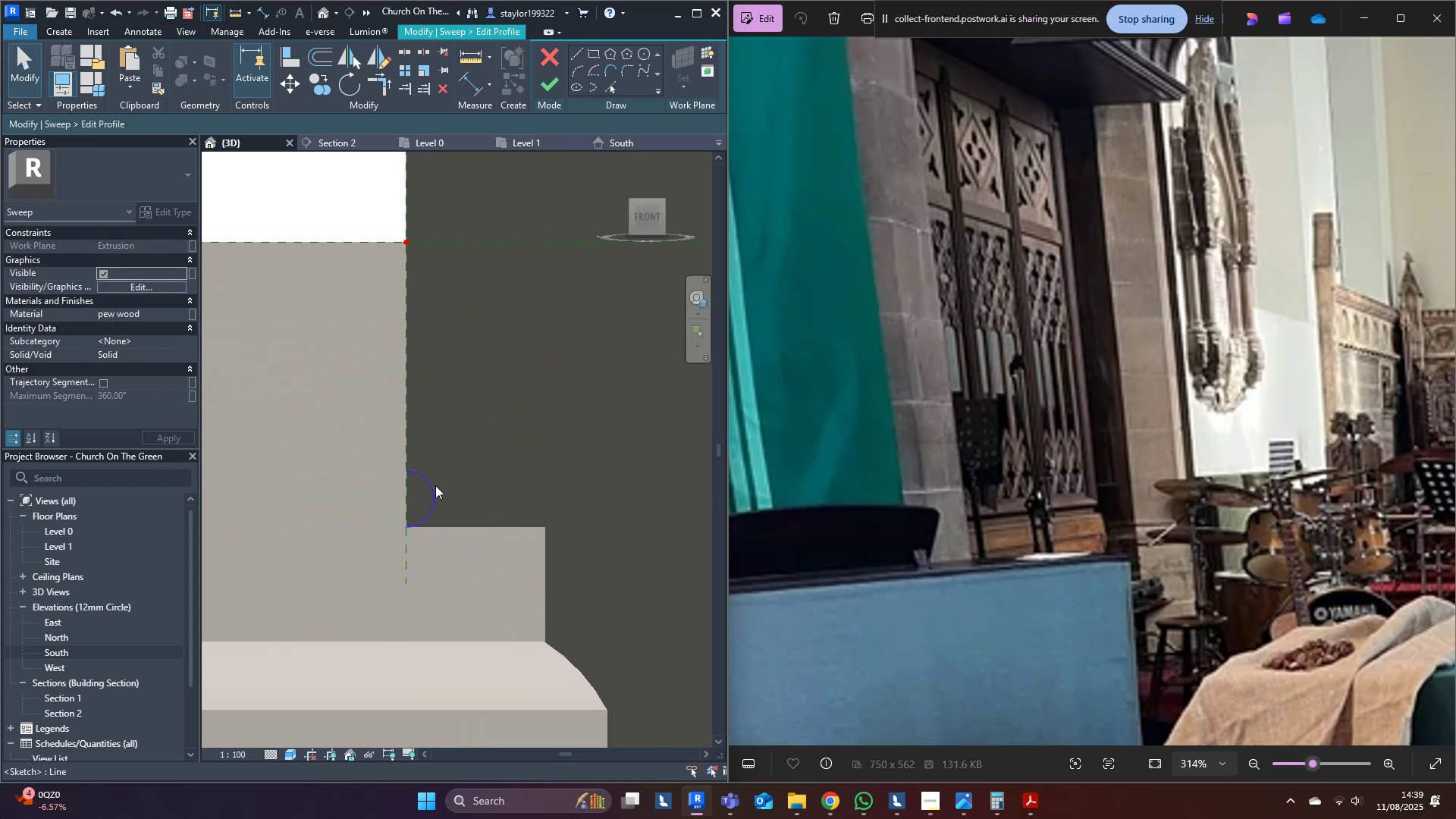 
type(md)
 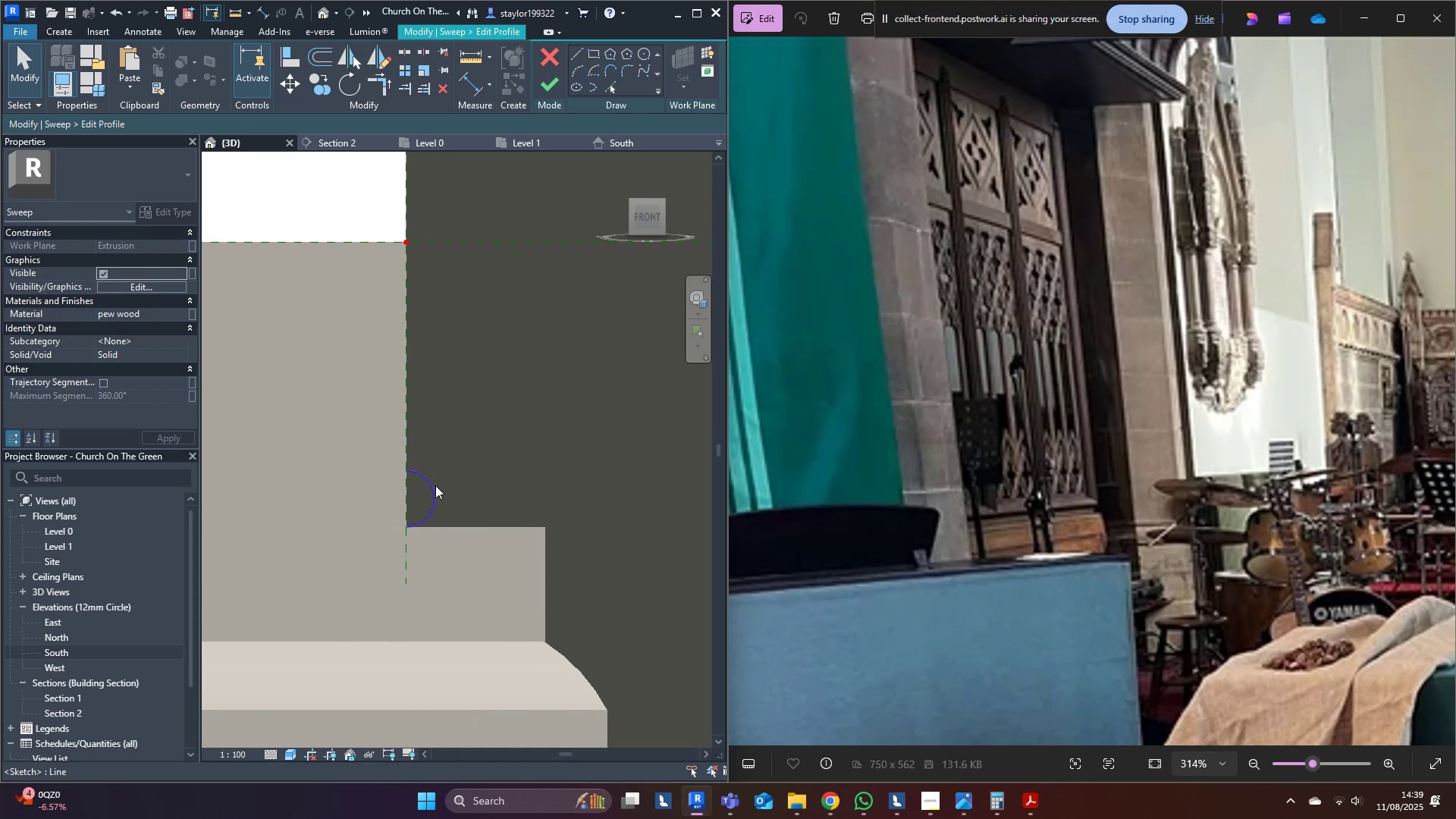 
left_click([435, 485])
 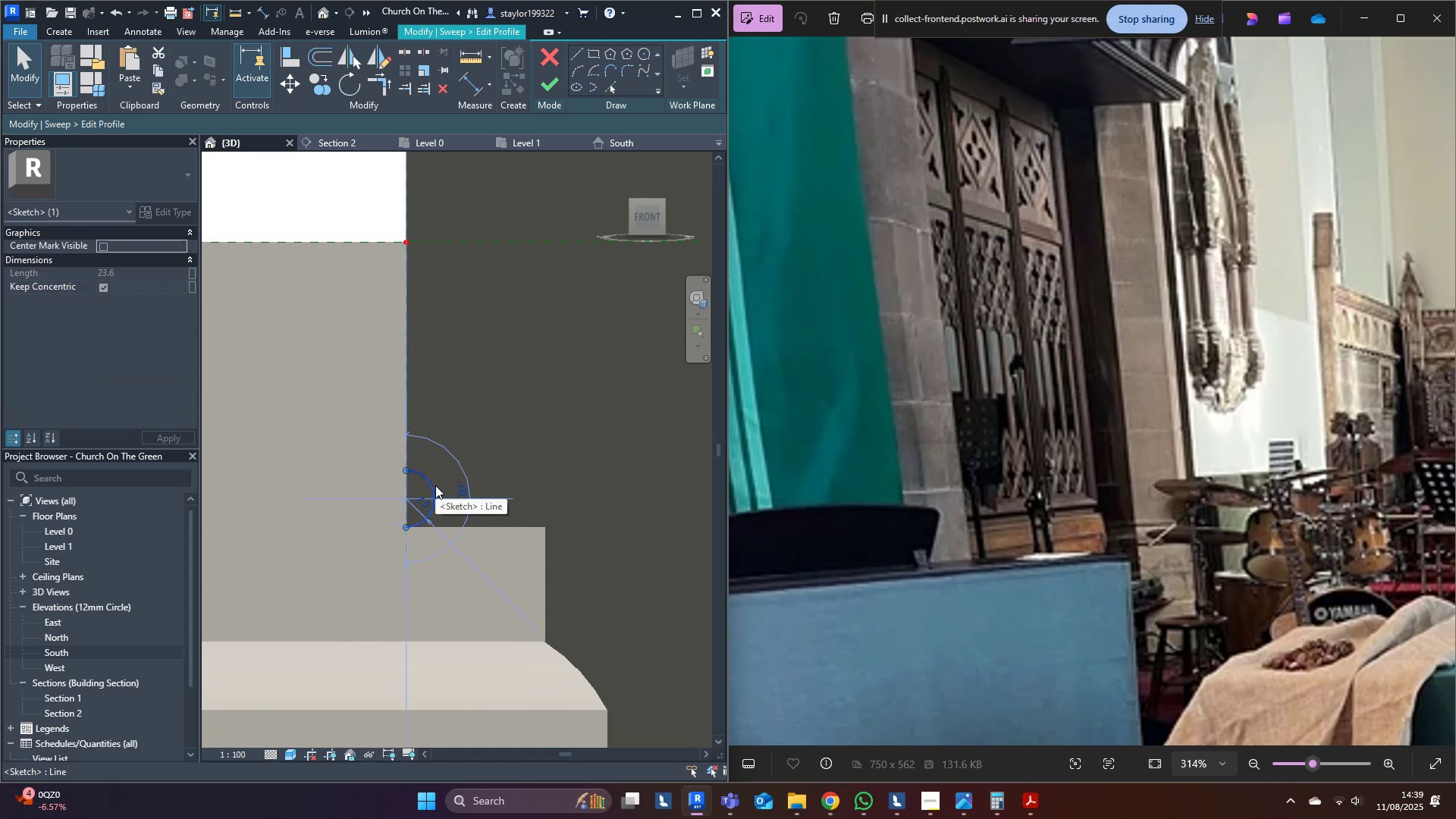 
type(dm)
 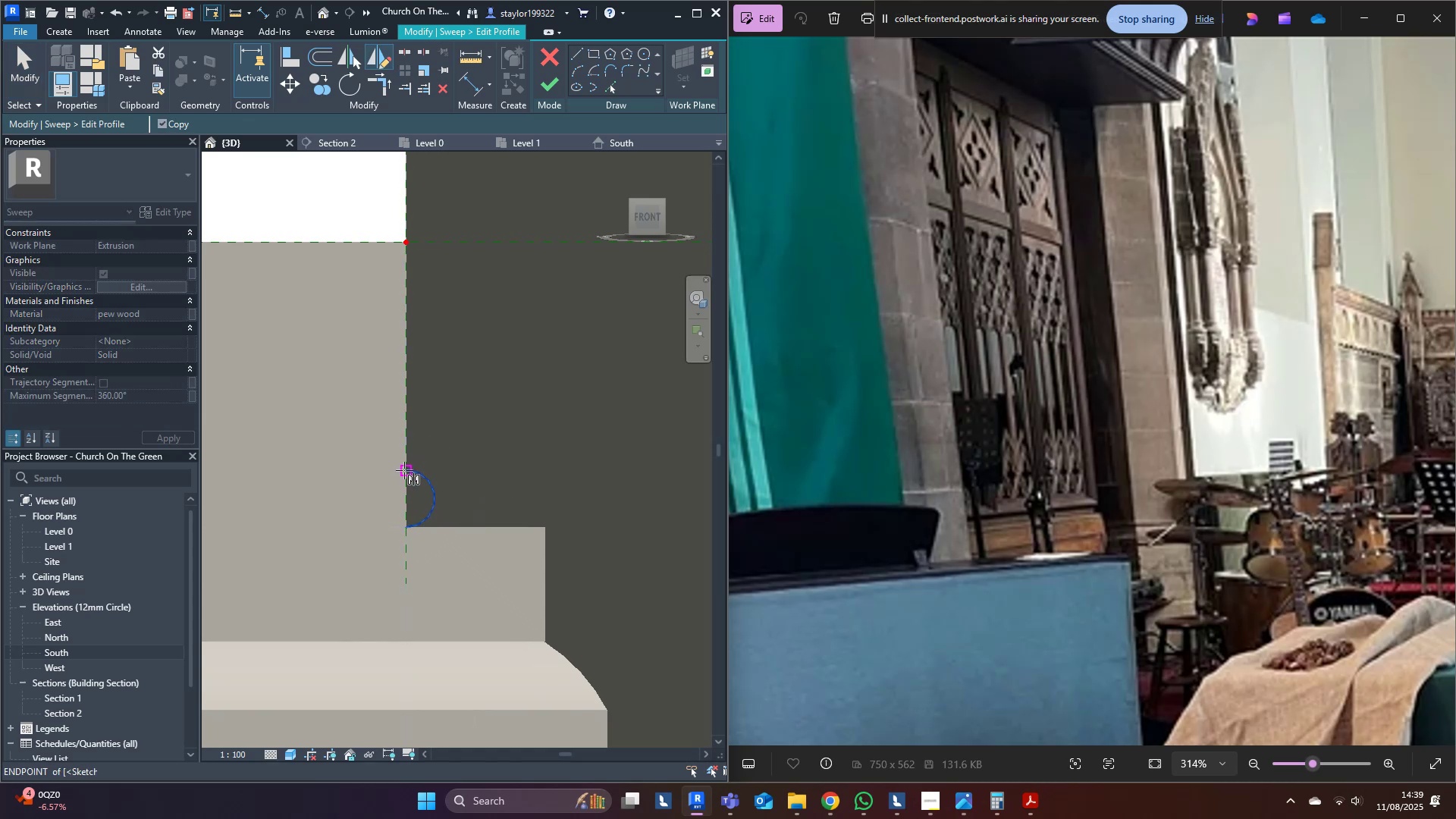 
left_click([404, 470])
 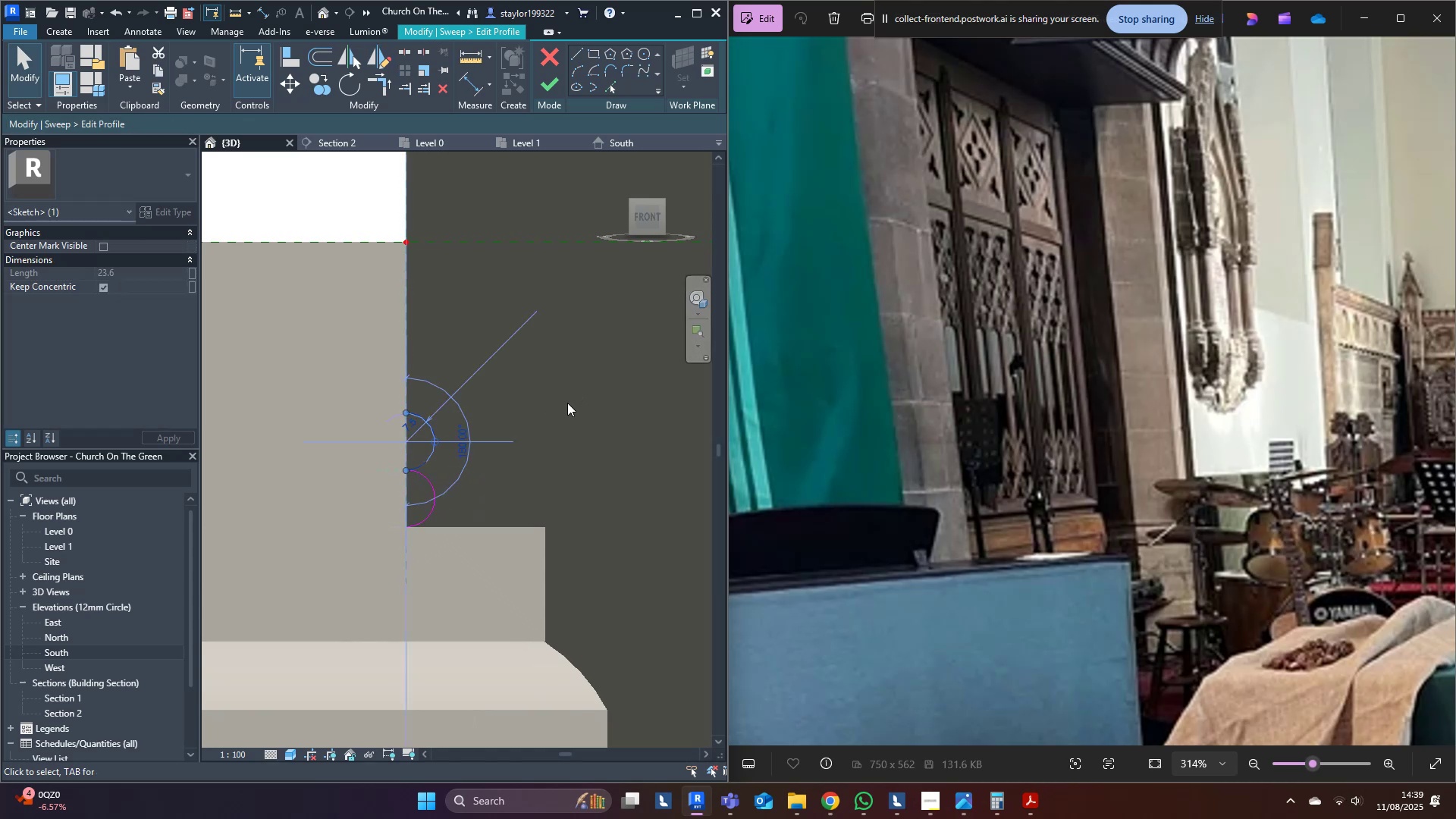 
wait(5.61)
 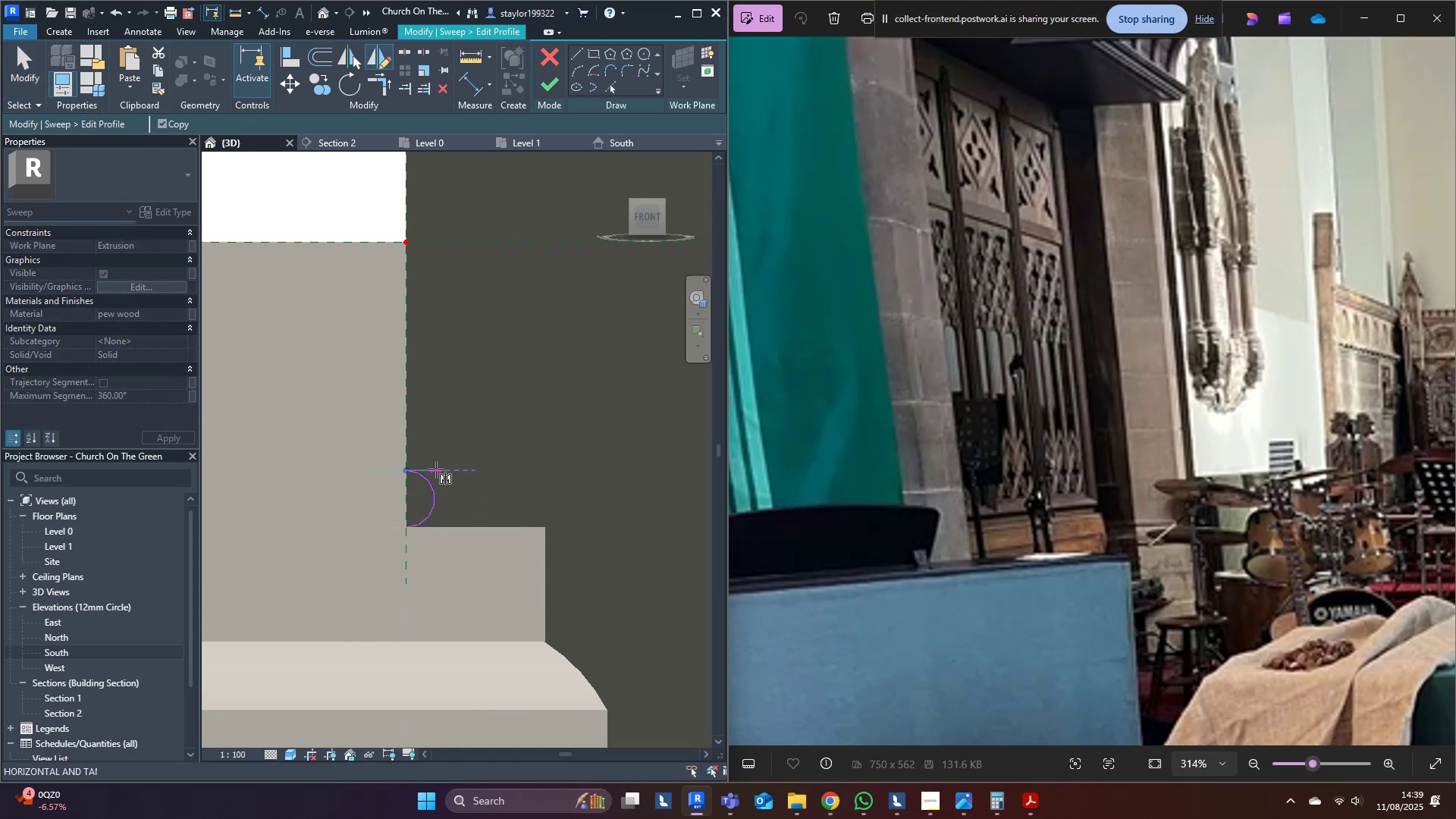 
left_click([560, 415])
 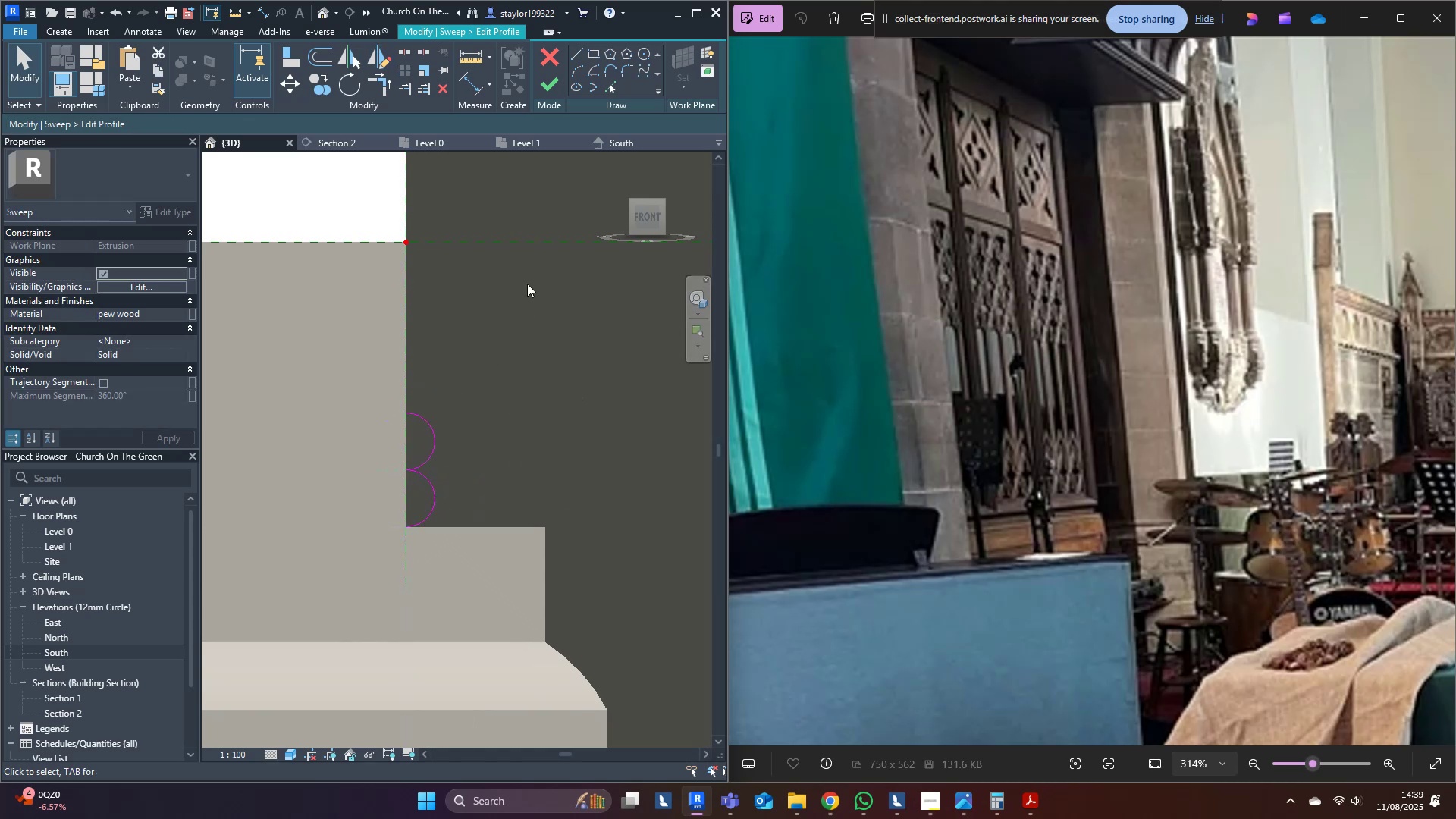 
mouse_move([572, 71])
 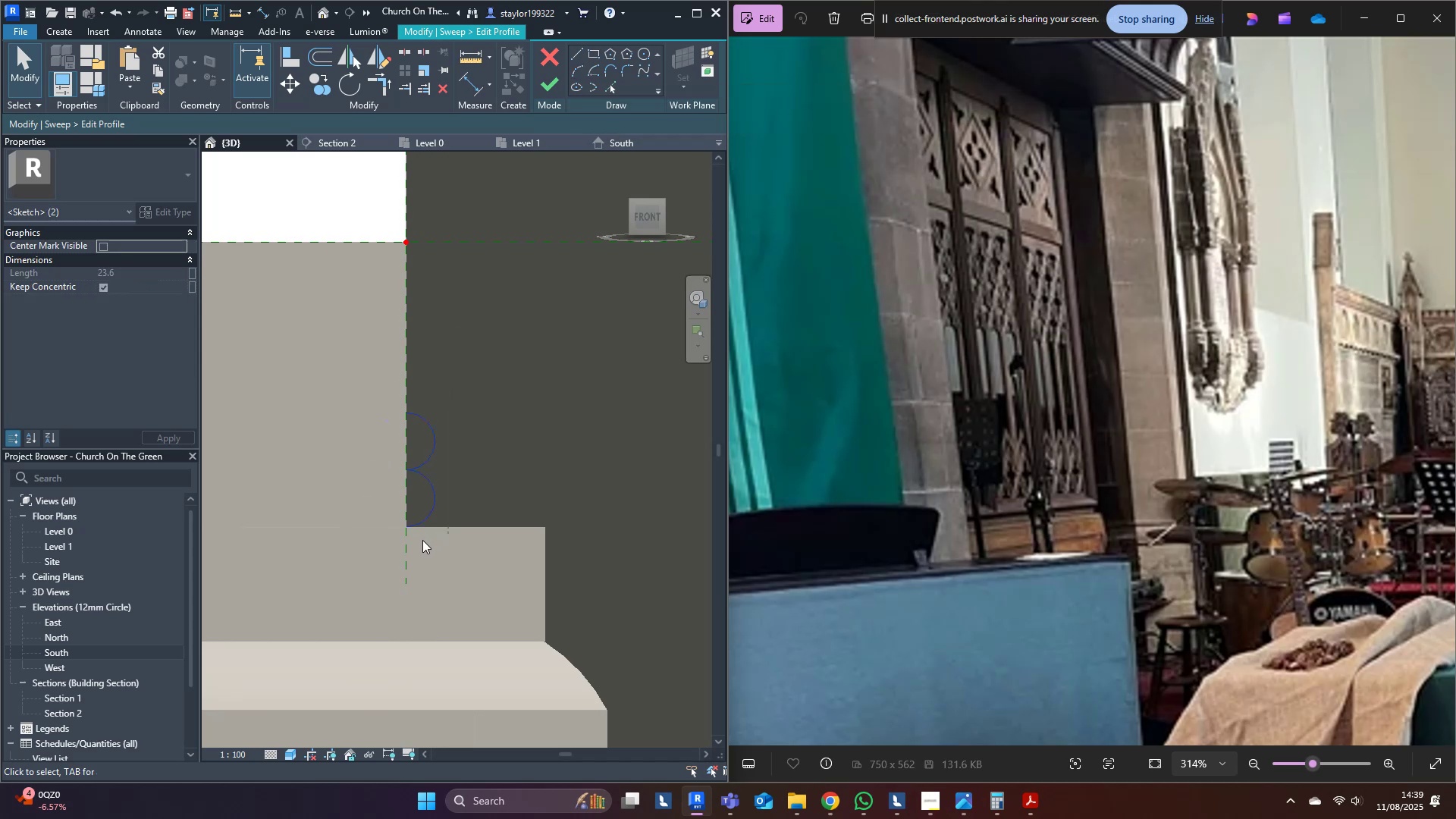 
type(mv)
 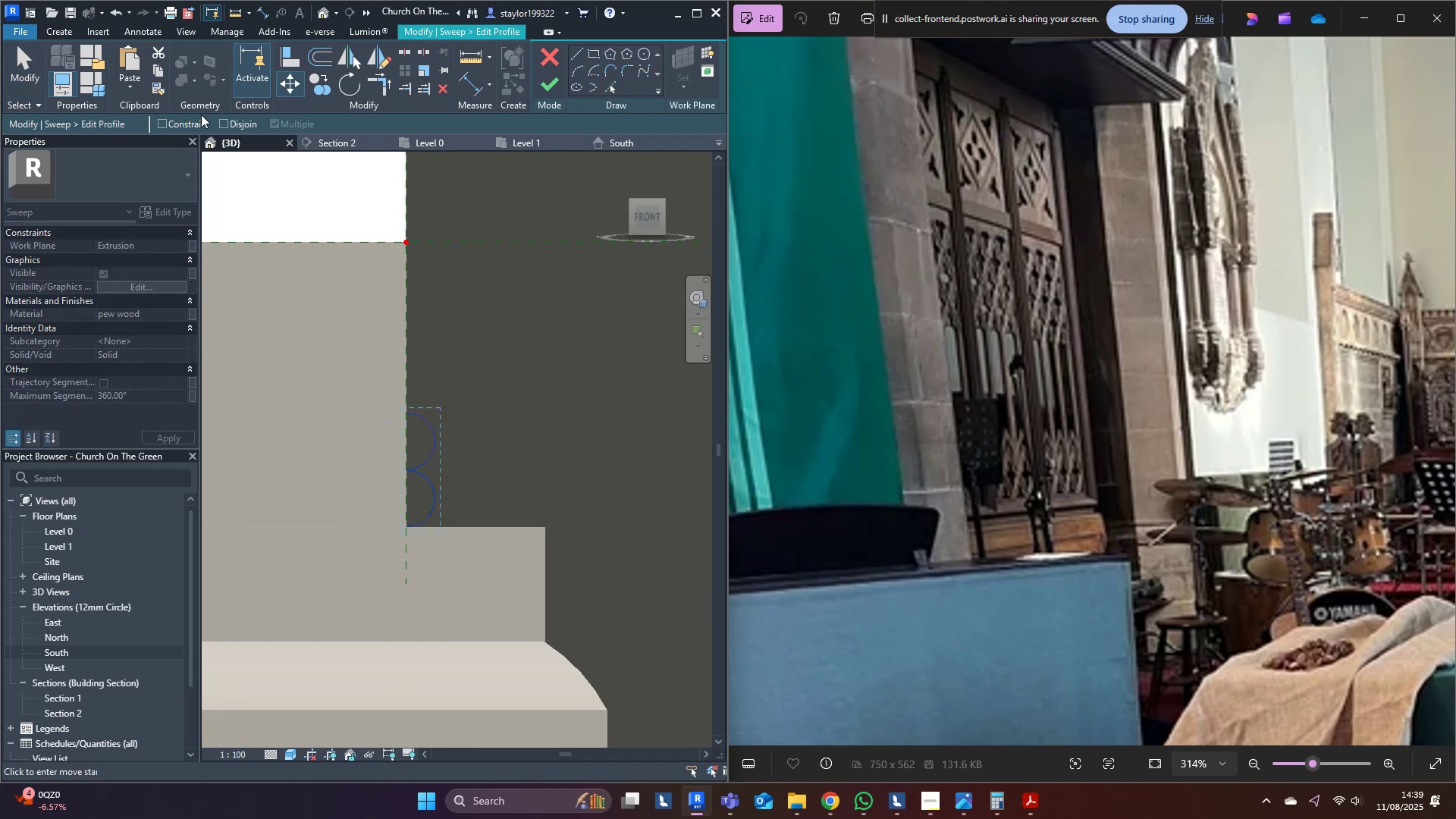 
left_click([229, 124])
 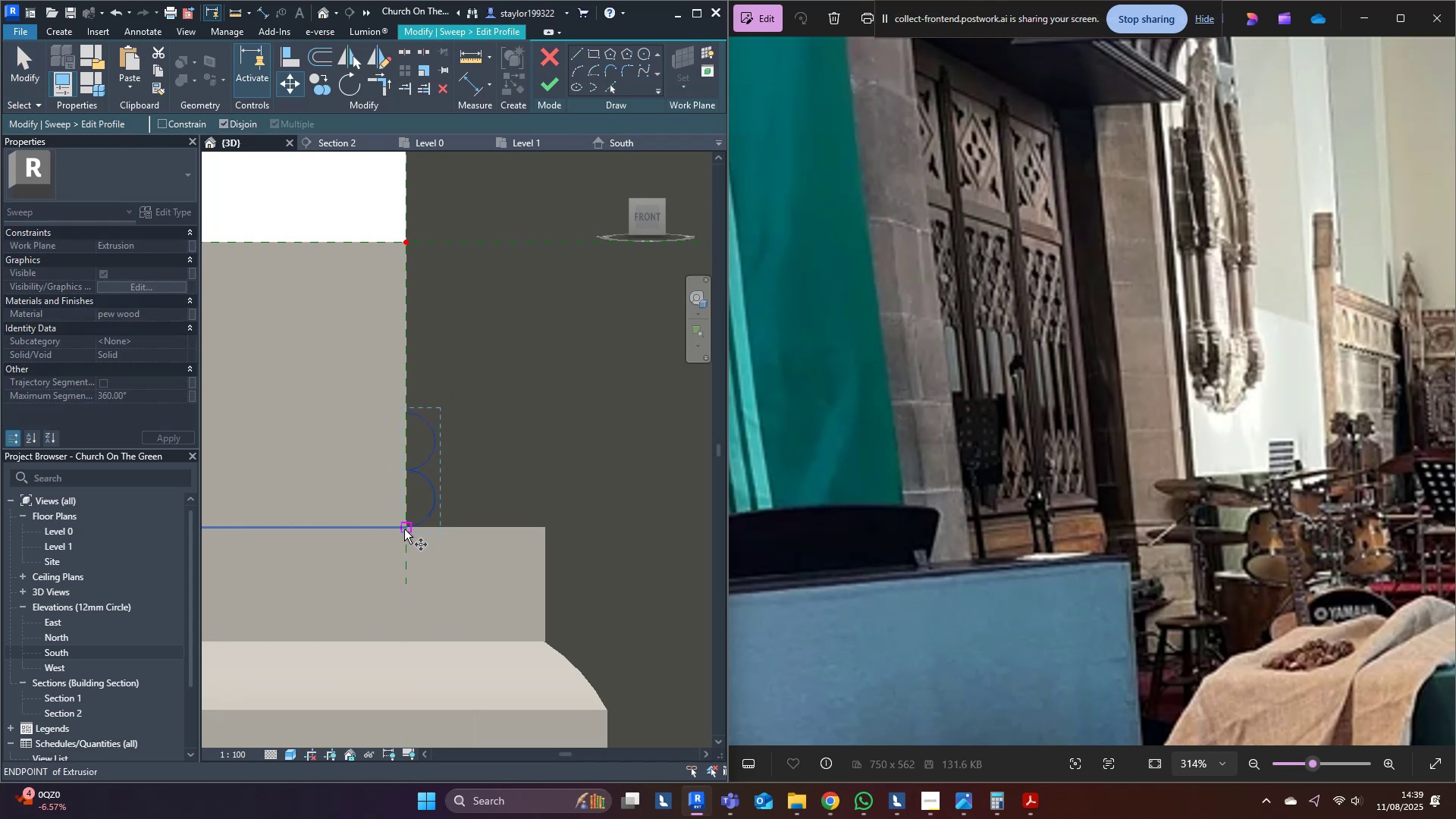 
left_click([405, 527])
 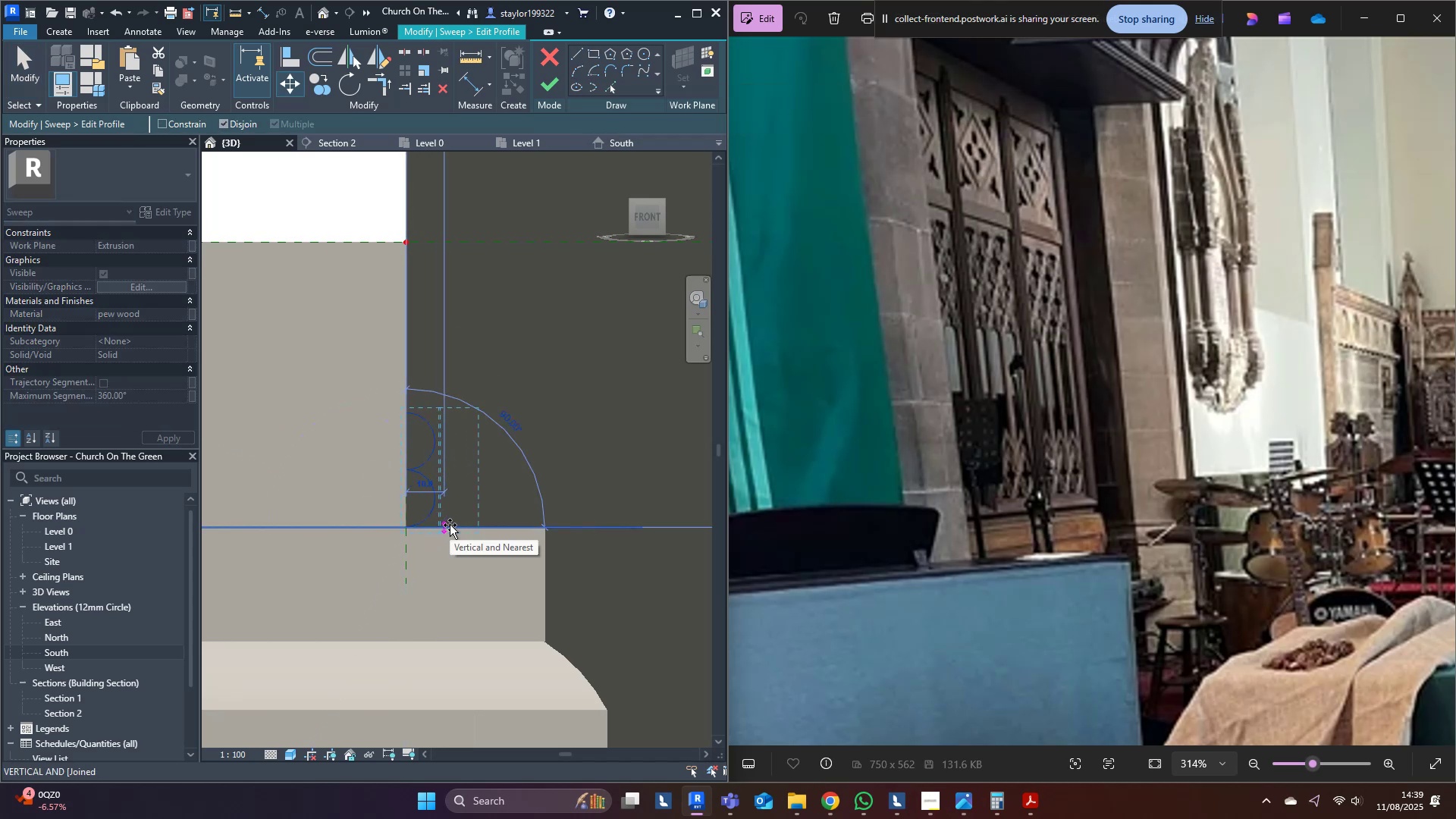 
left_click([450, 525])
 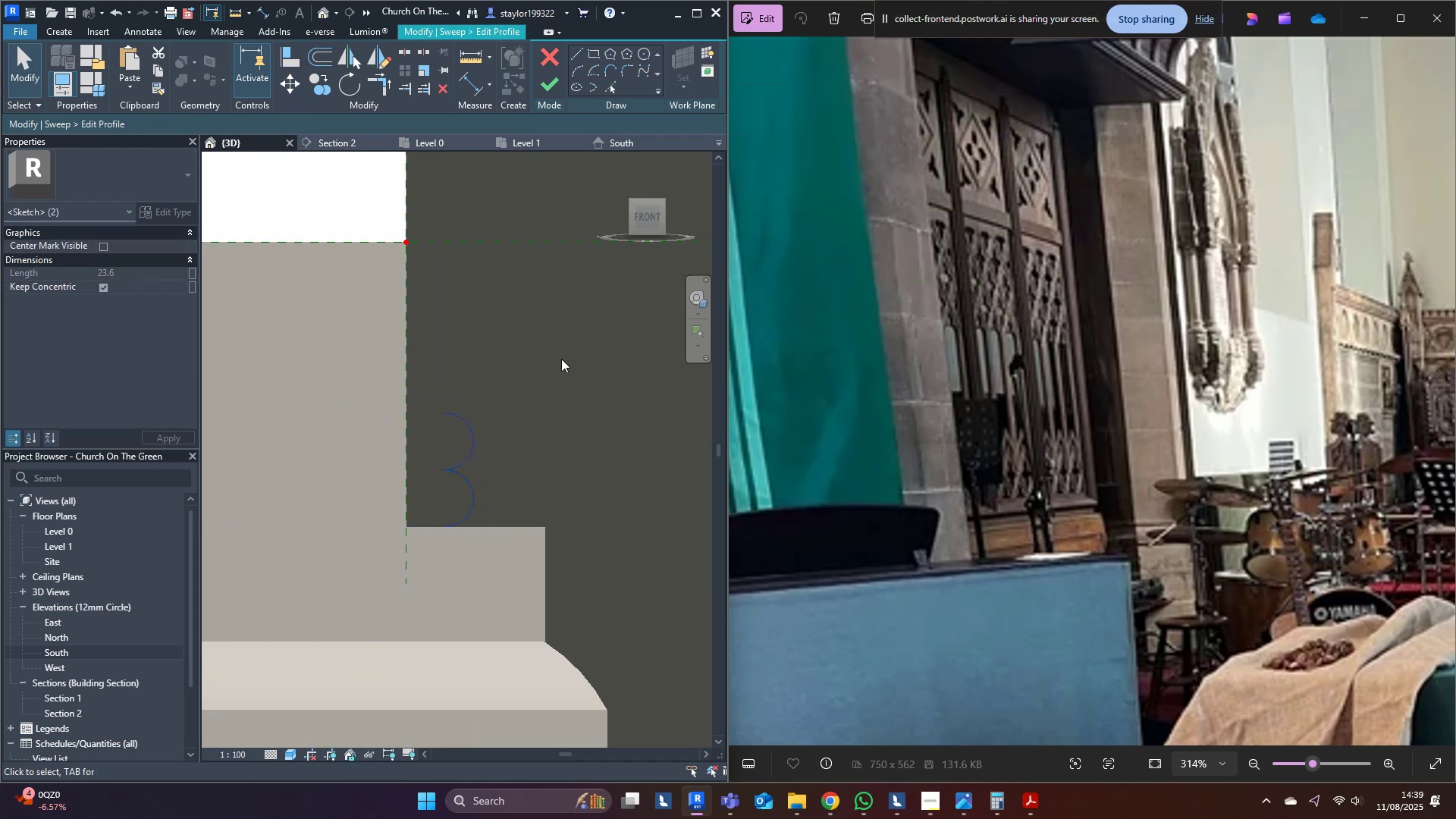 
left_click([524, 321])
 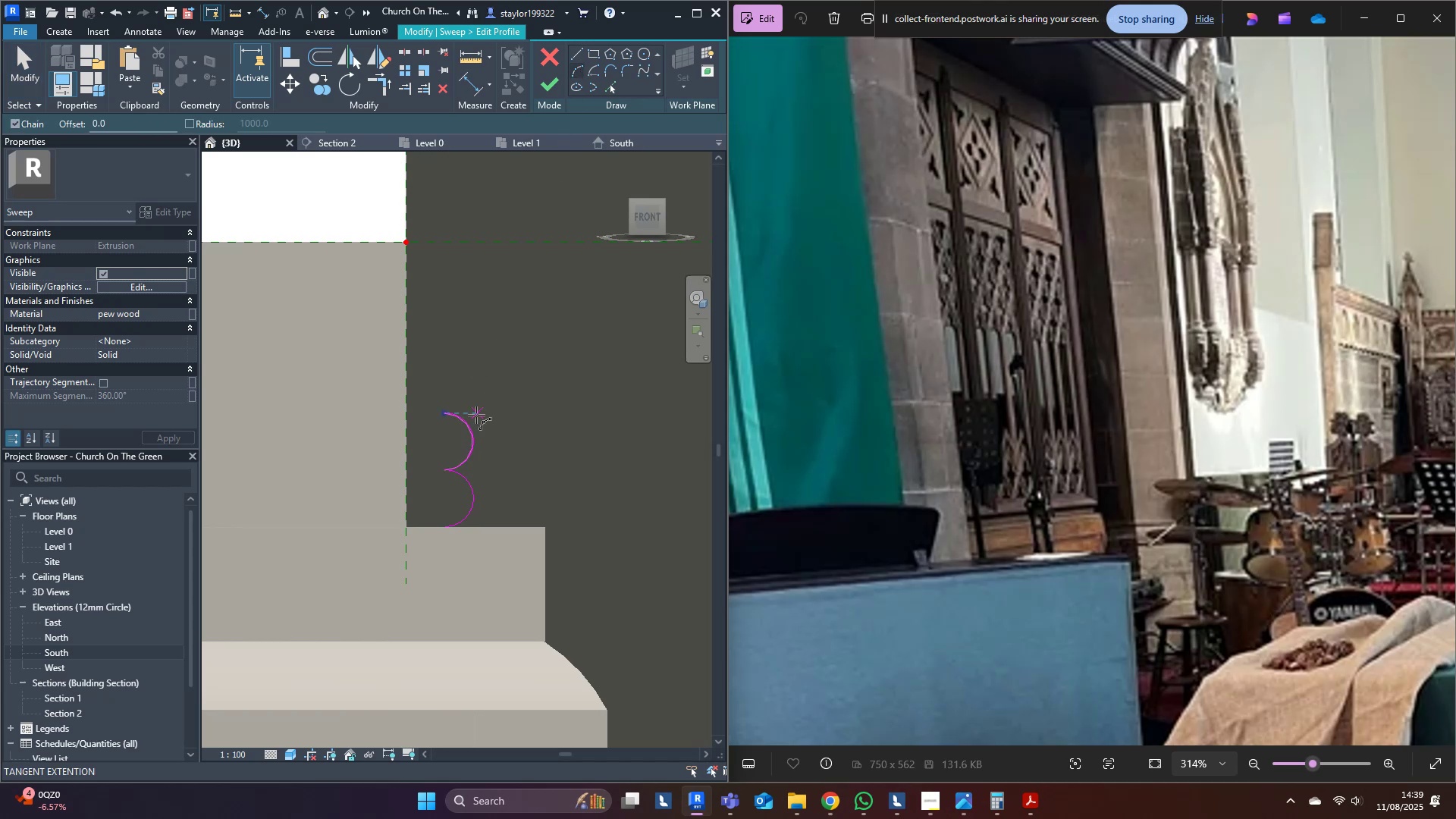 
left_click([446, 413])
 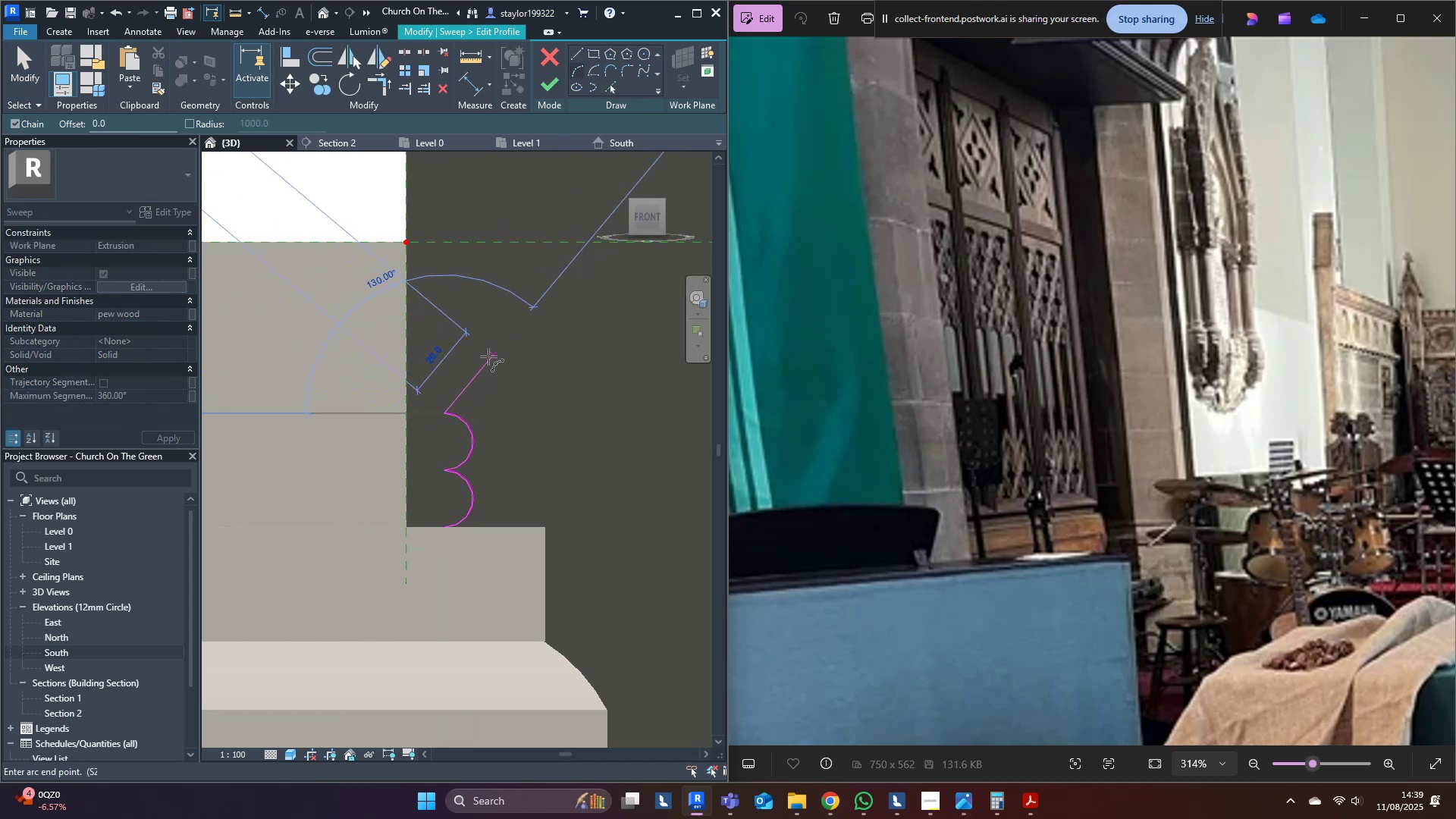 
left_click([488, 356])
 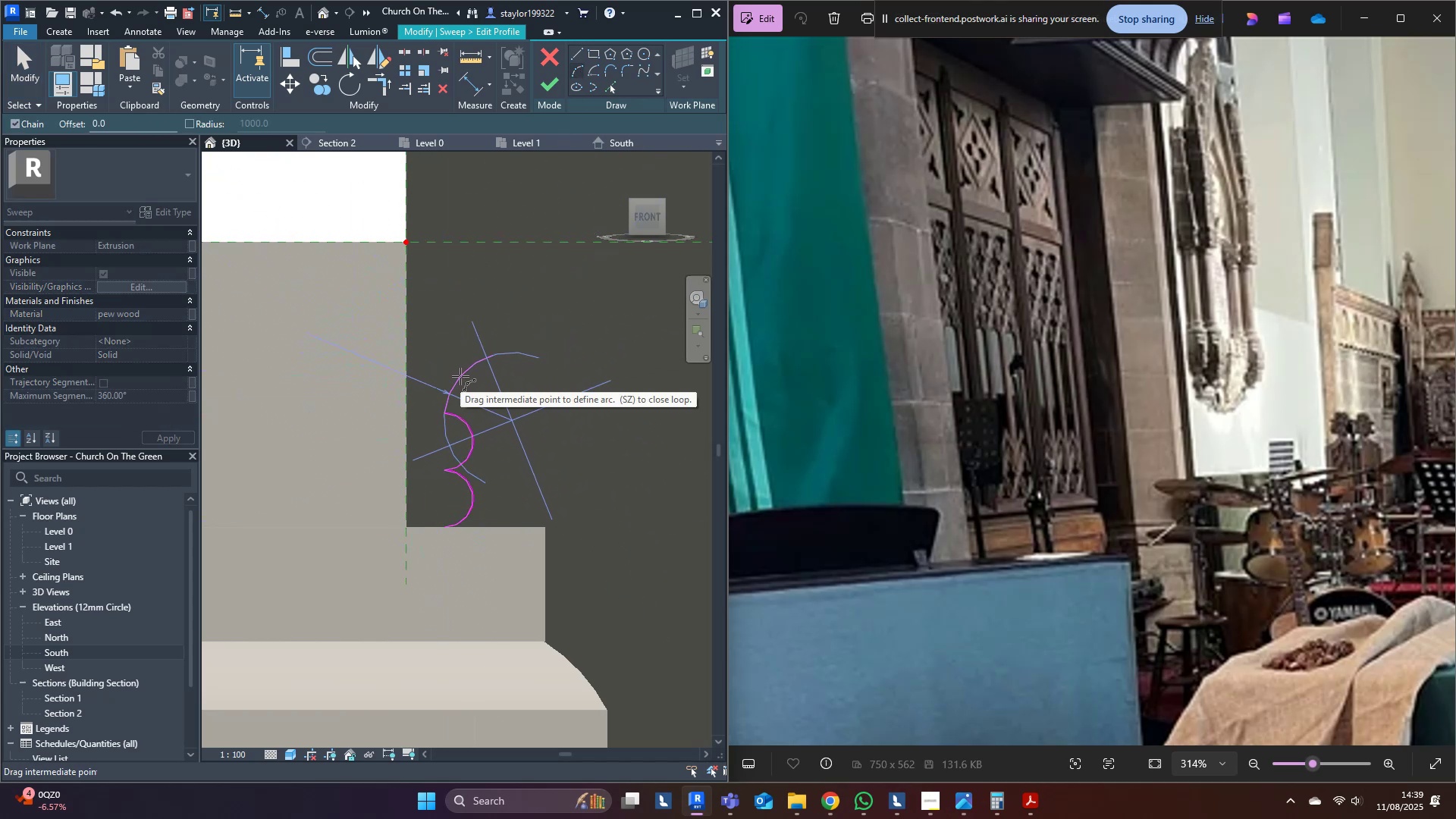 
left_click([458, 374])
 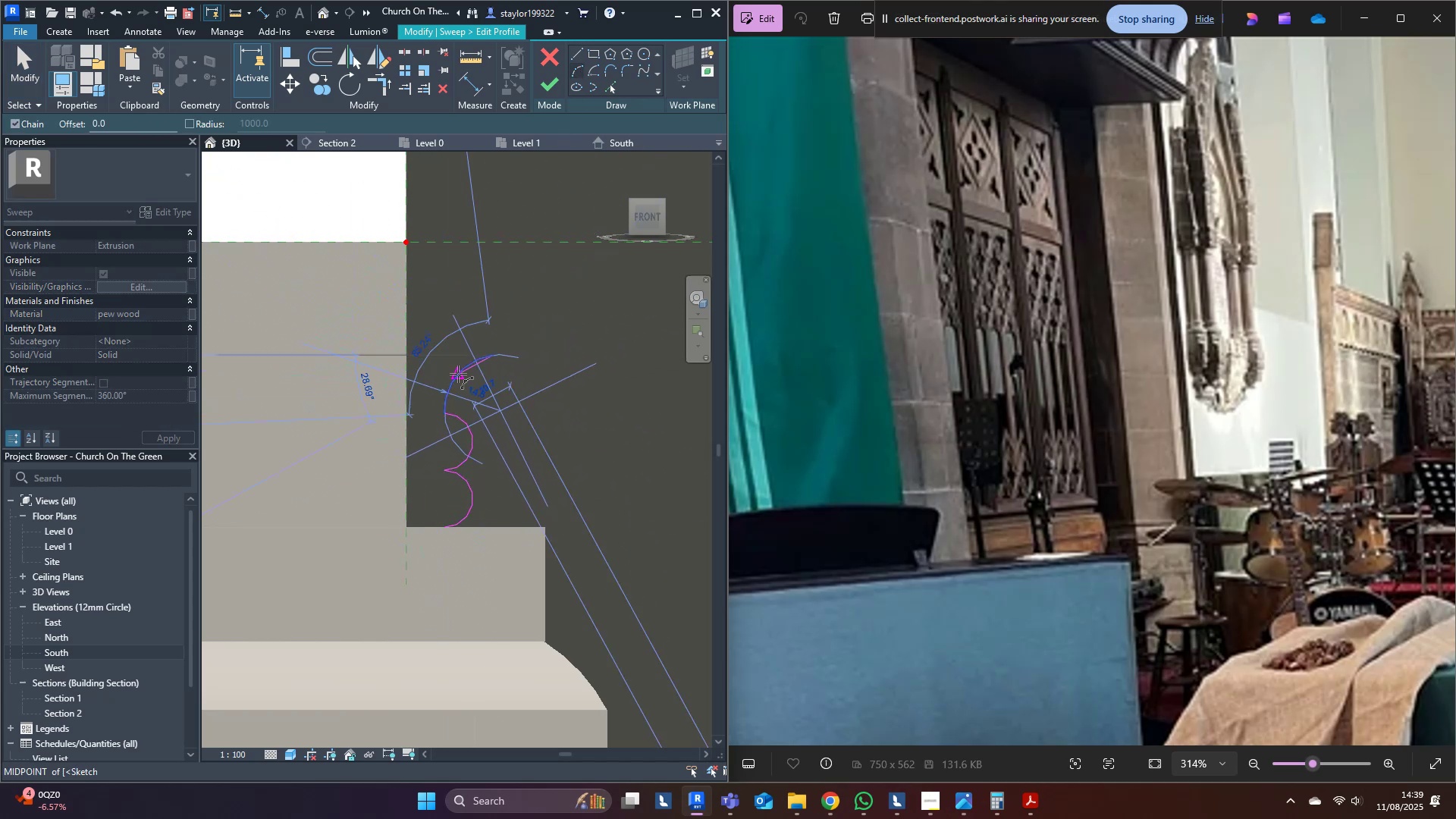 
key(Escape)
 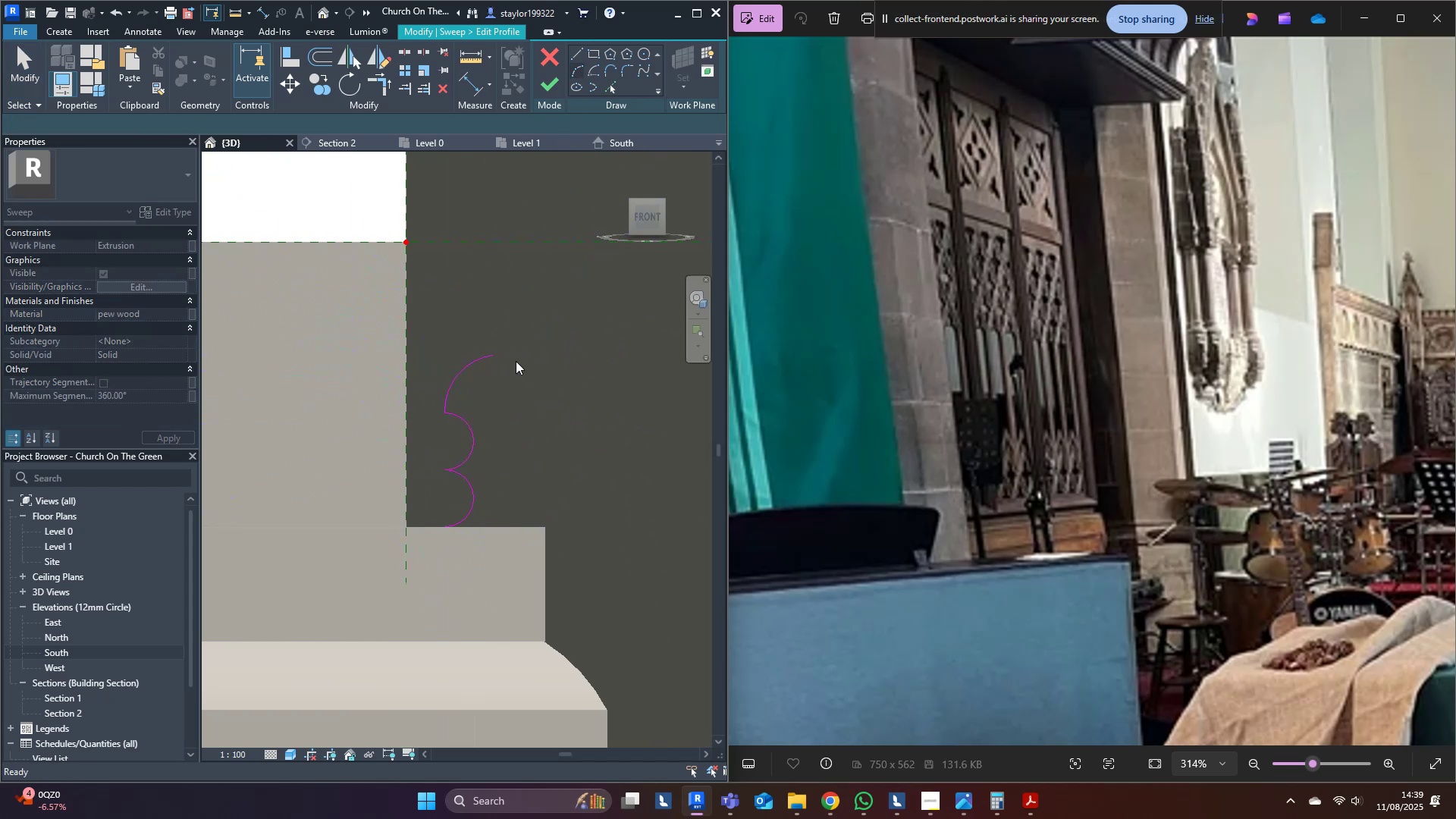 
hold_key(key=Escape, duration=14.19)
 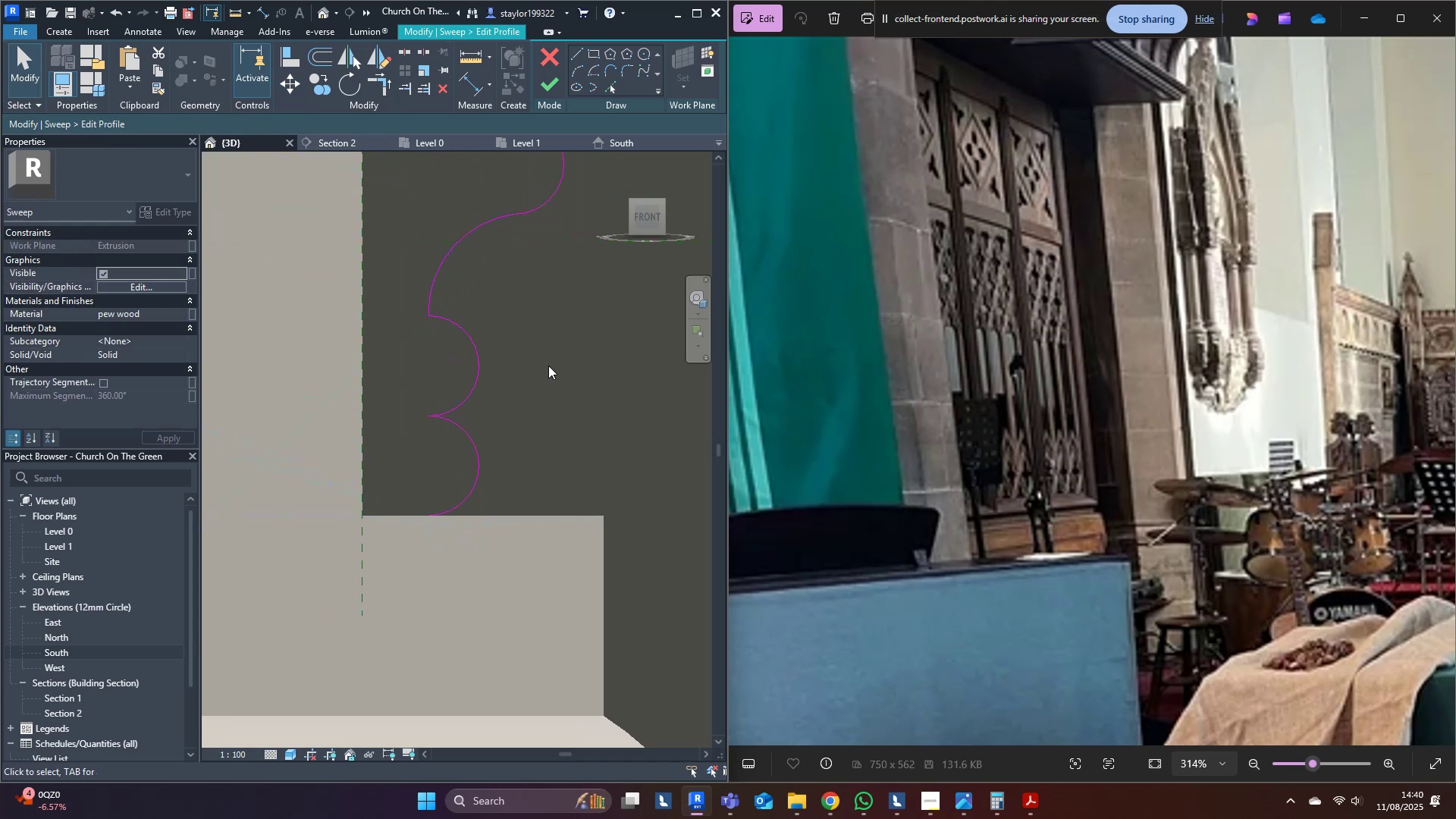 
type(mv)
 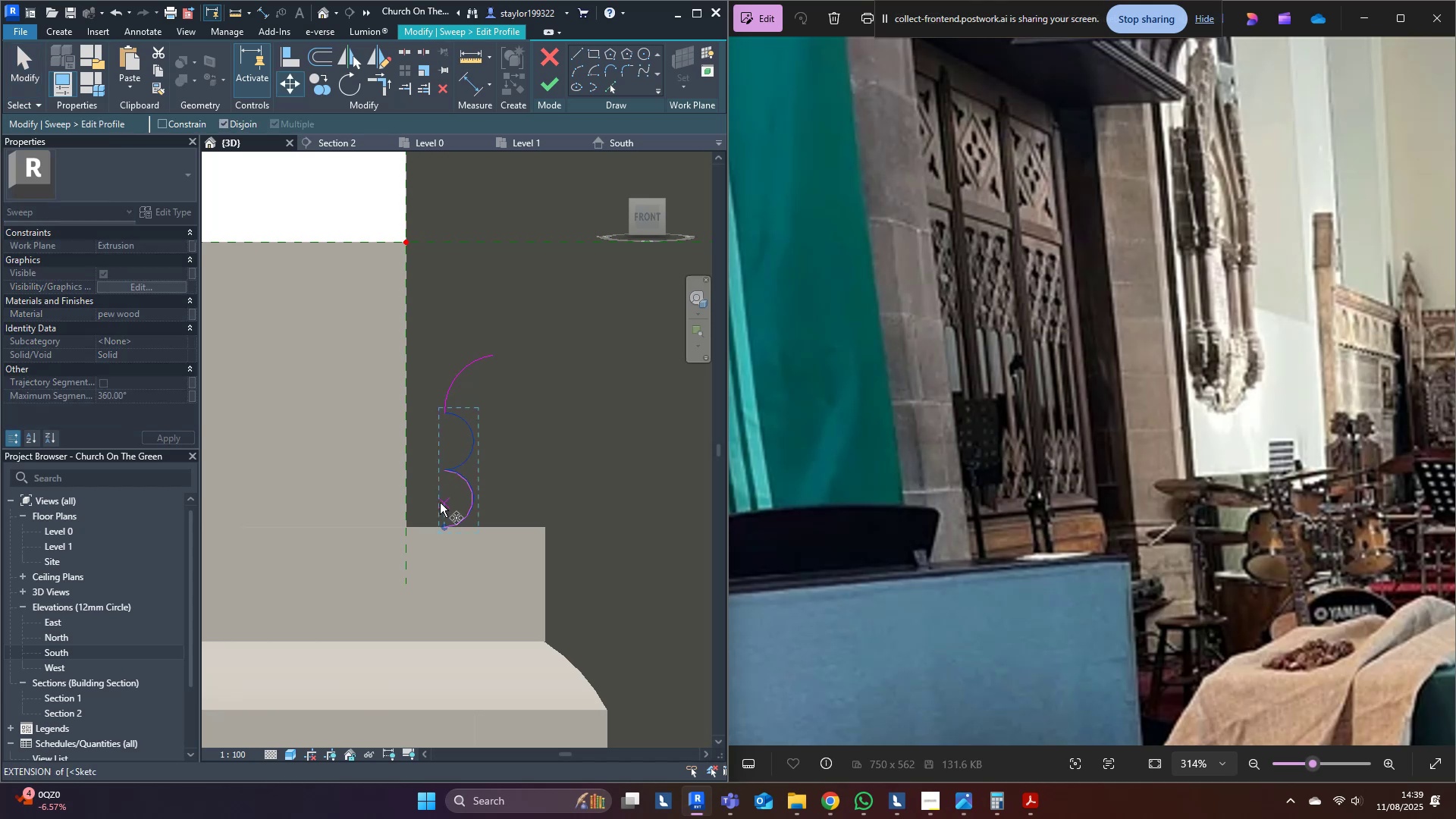 
scroll: coordinate [466, 543], scroll_direction: up, amount: 4.0
 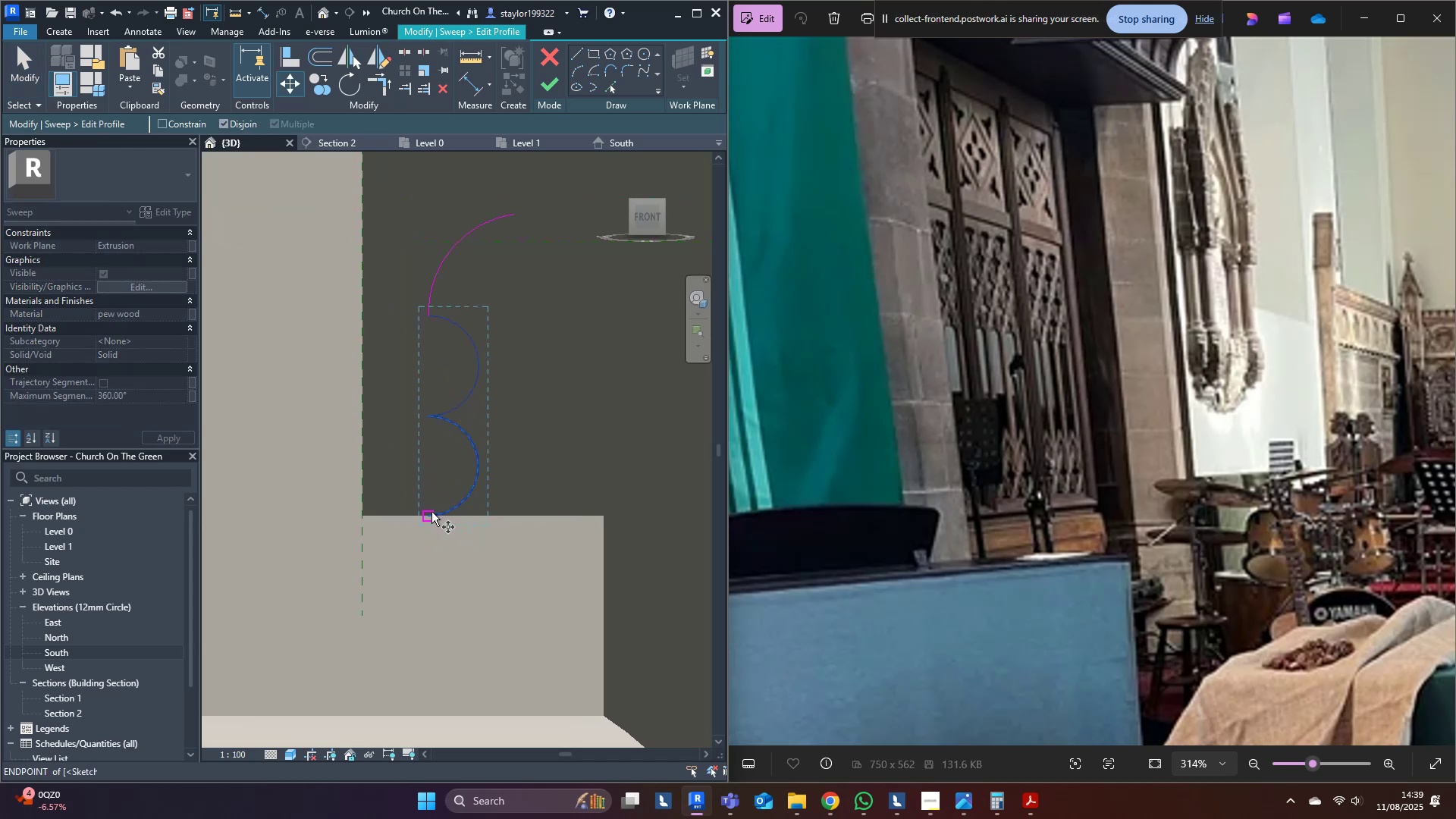 
left_click([430, 513])
 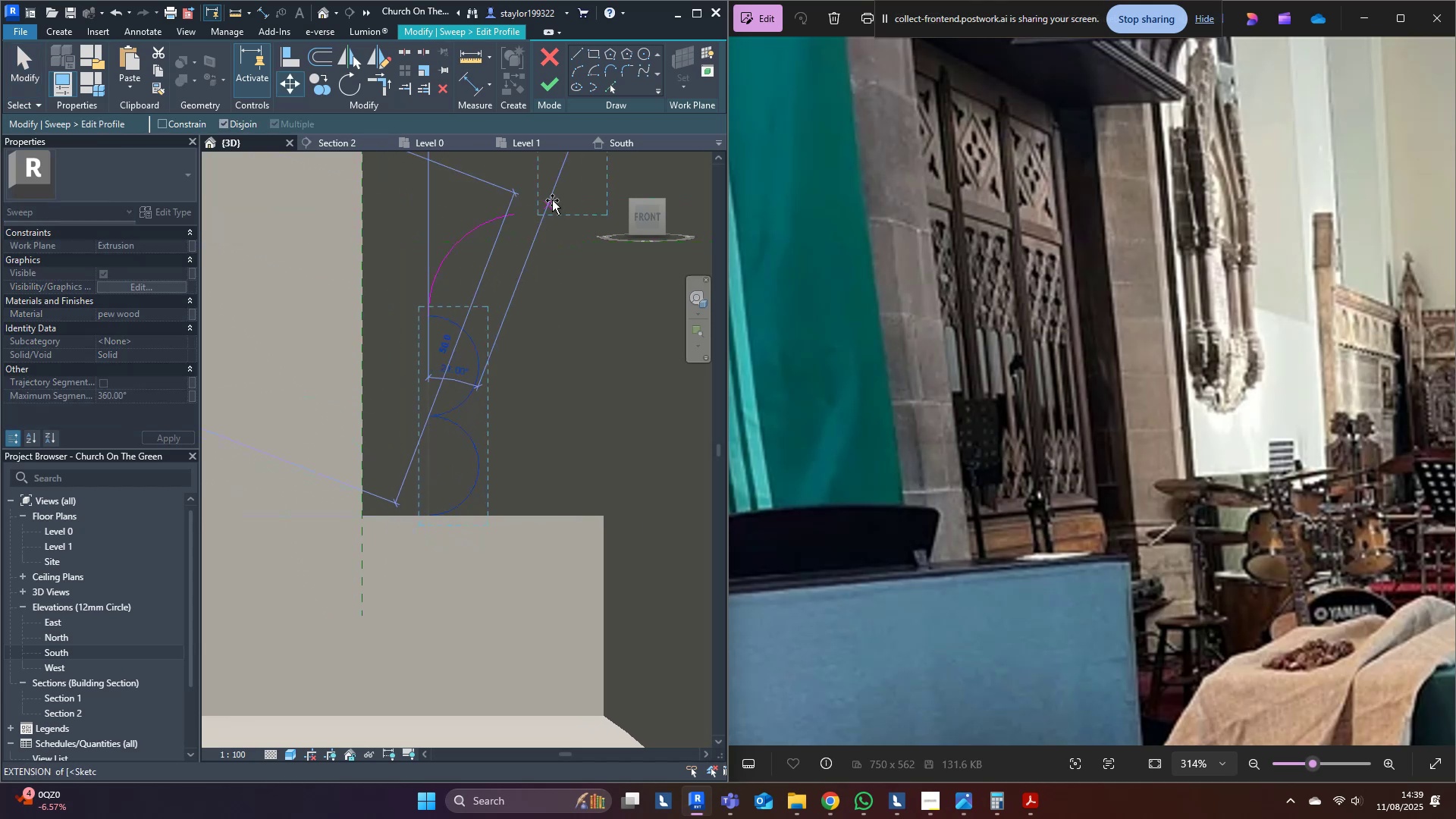 
hold_key(key=ControlLeft, duration=1.01)
left_click([513, 212])
 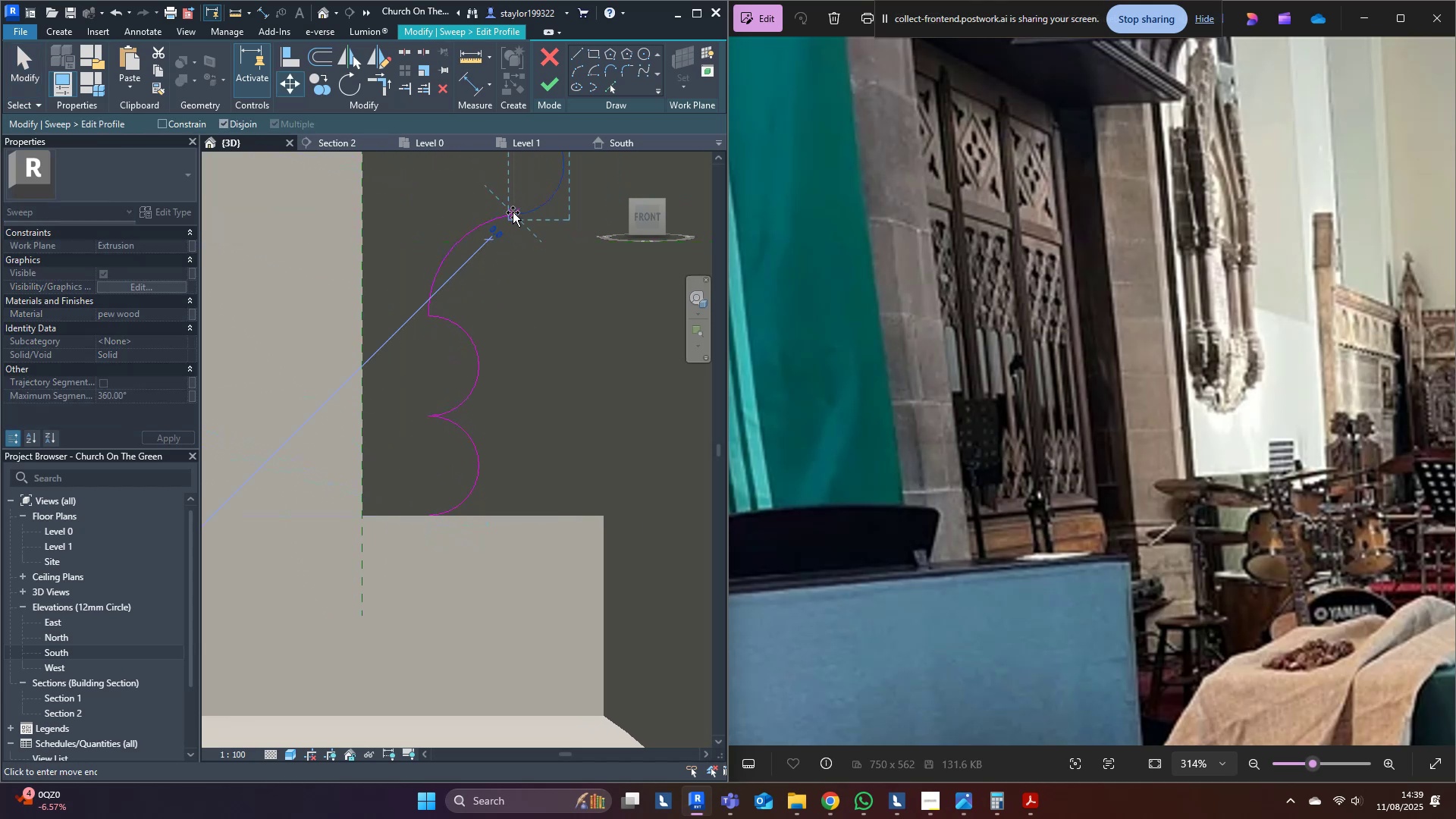 
key(Escape)
 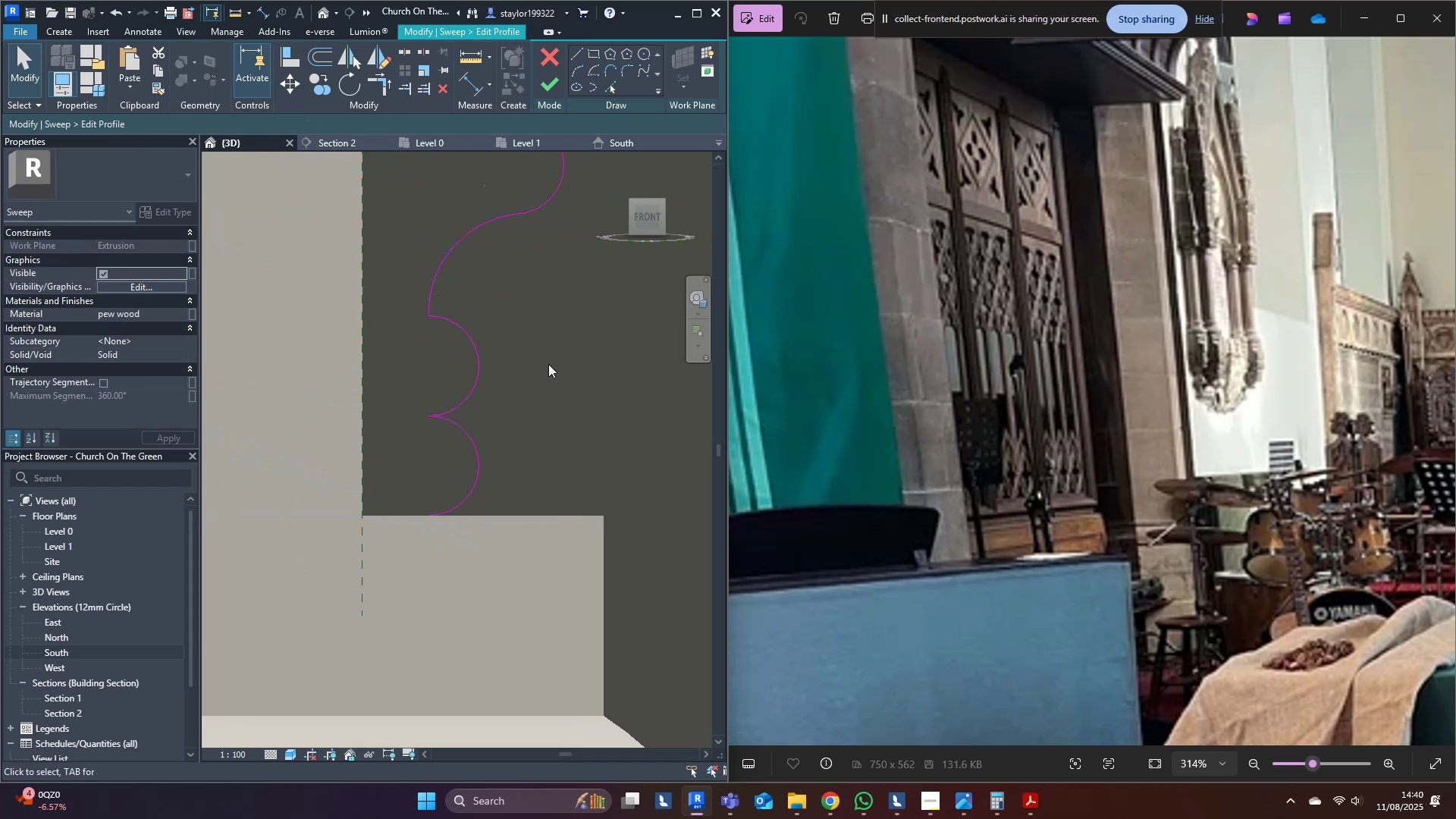 
scroll: coordinate [502, 539], scroll_direction: down, amount: 15.0
 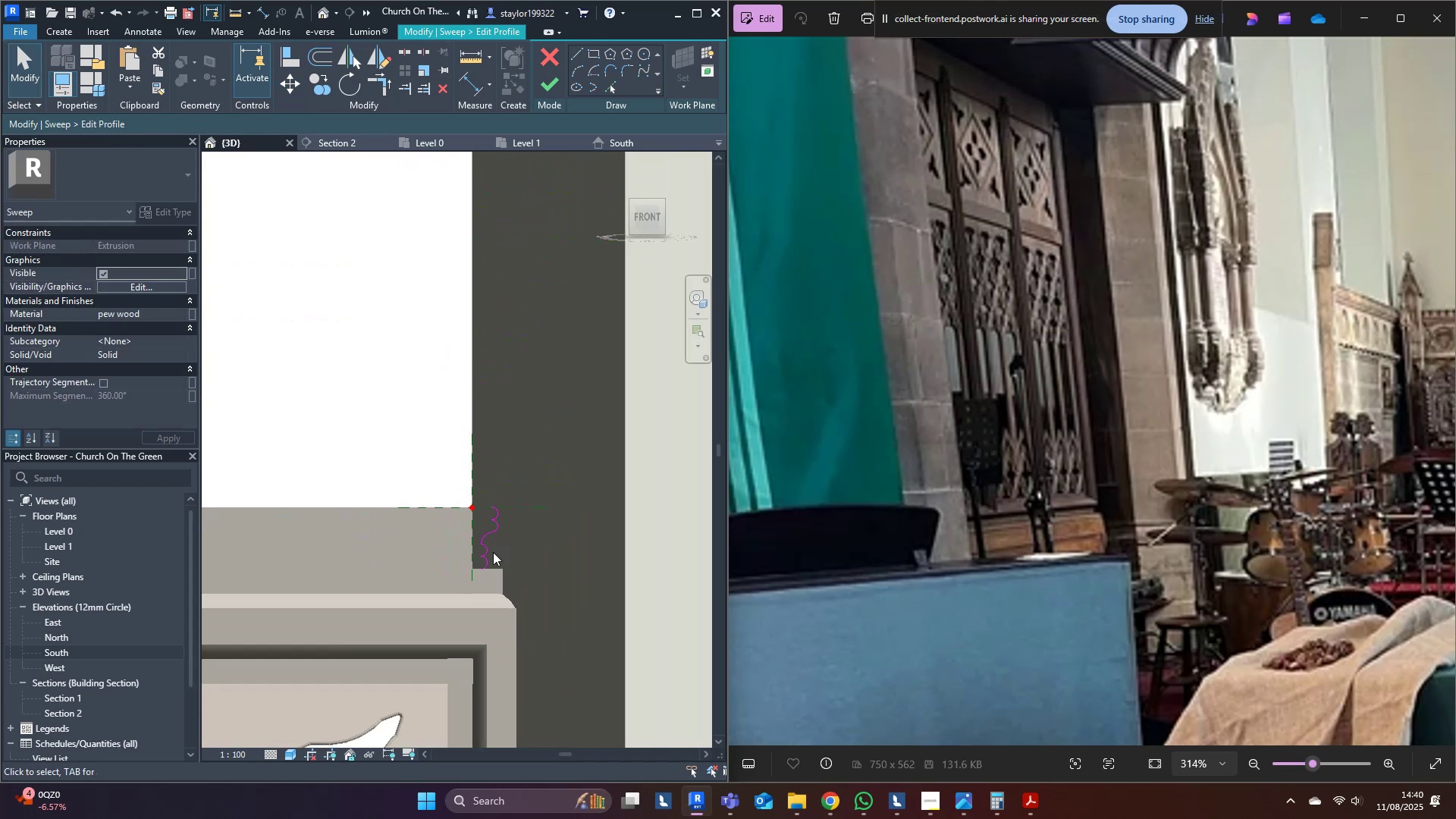 
scroll: coordinate [469, 580], scroll_direction: up, amount: 10.0
 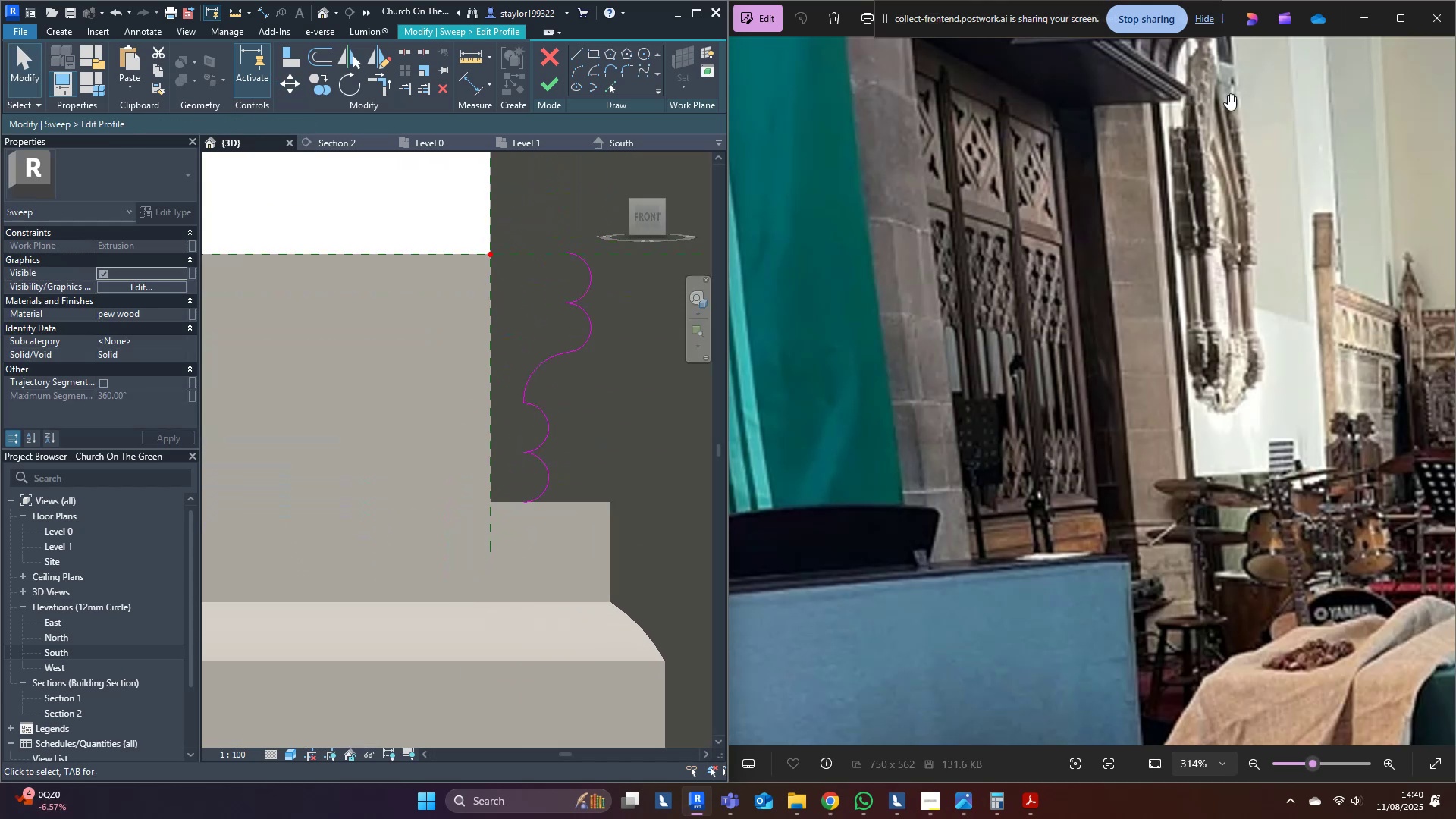 
middle_click([431, 281])
 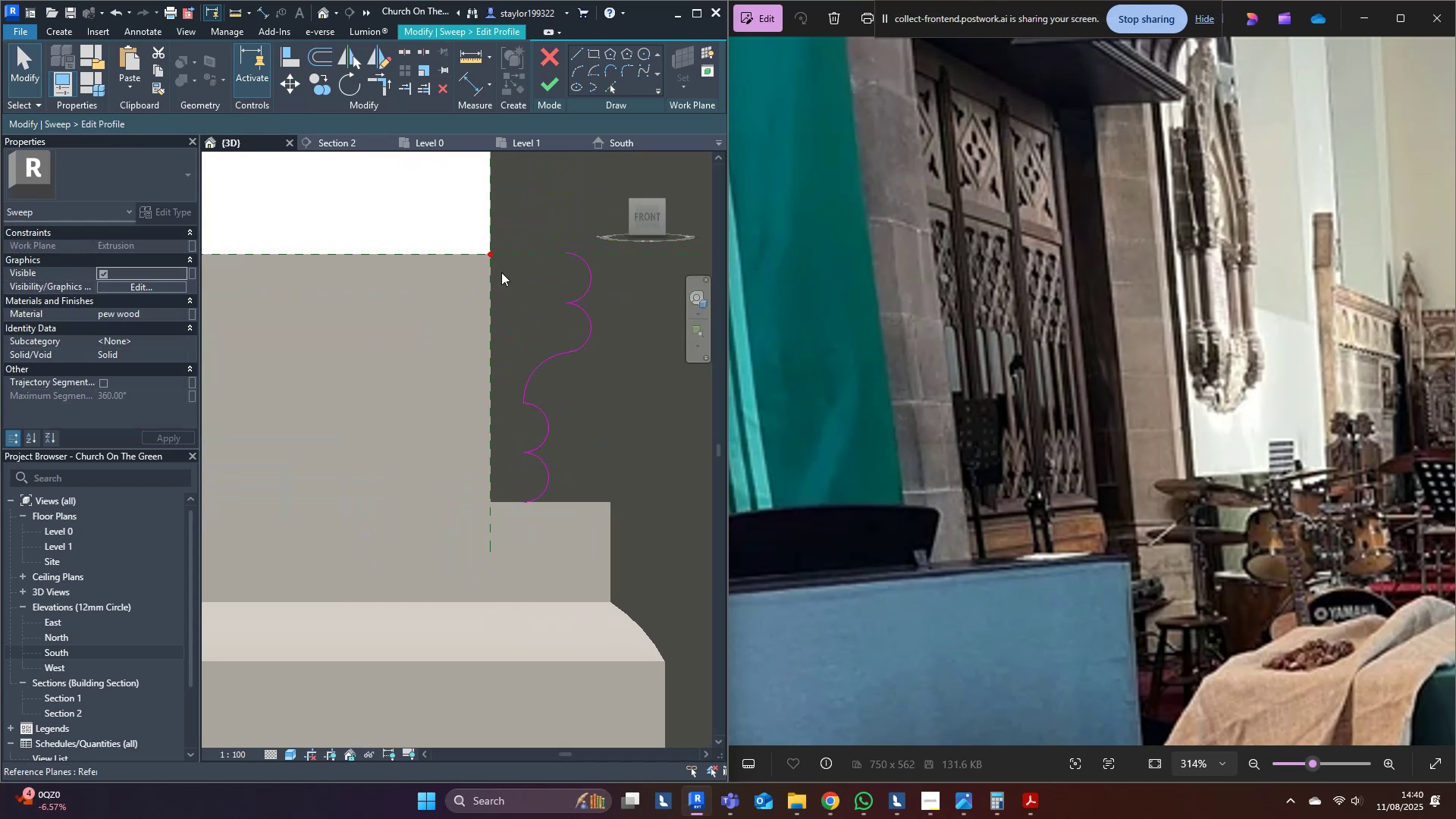 
scroll: coordinate [435, 350], scroll_direction: up, amount: 4.0
 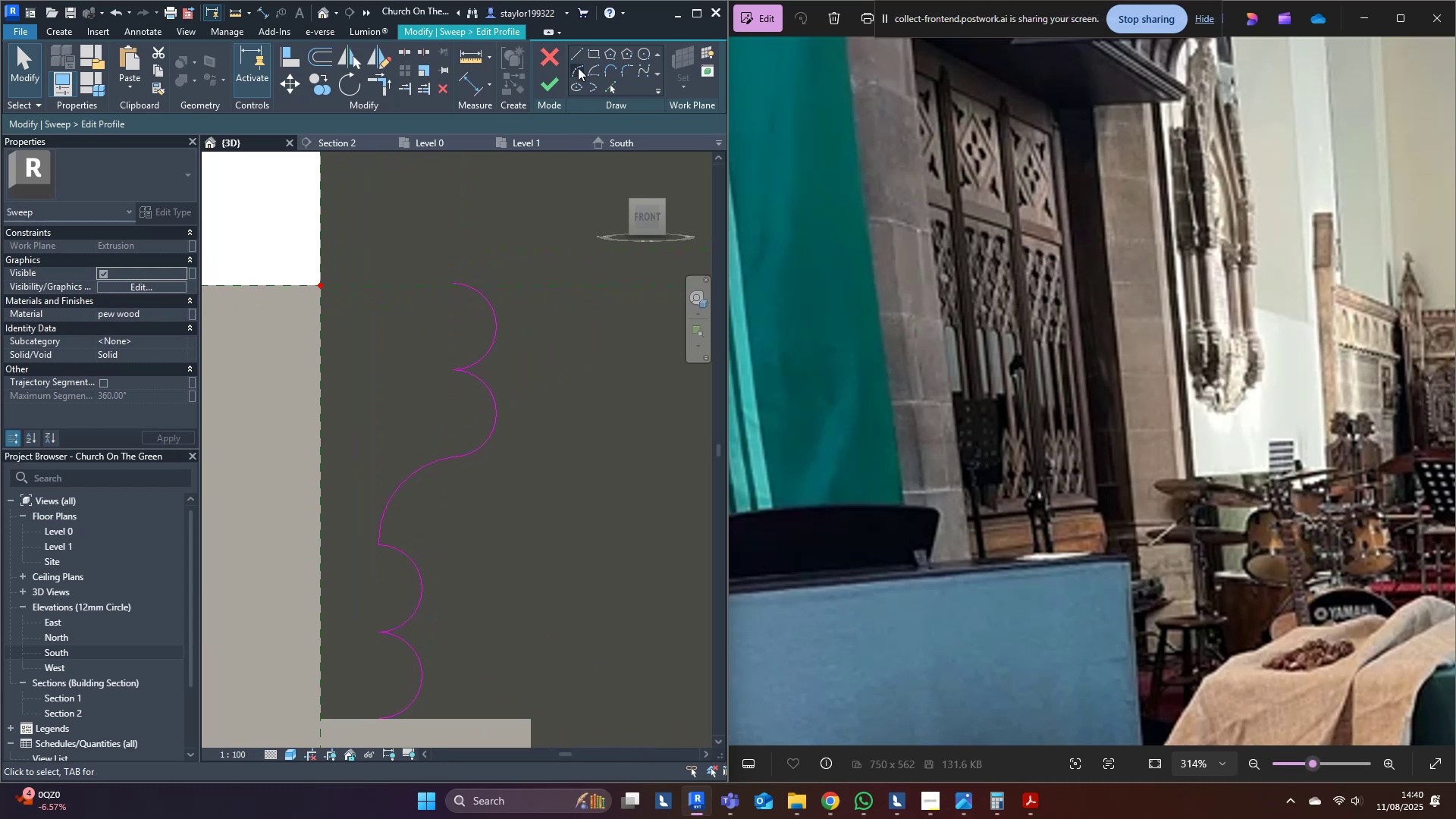 
left_click([579, 68])
 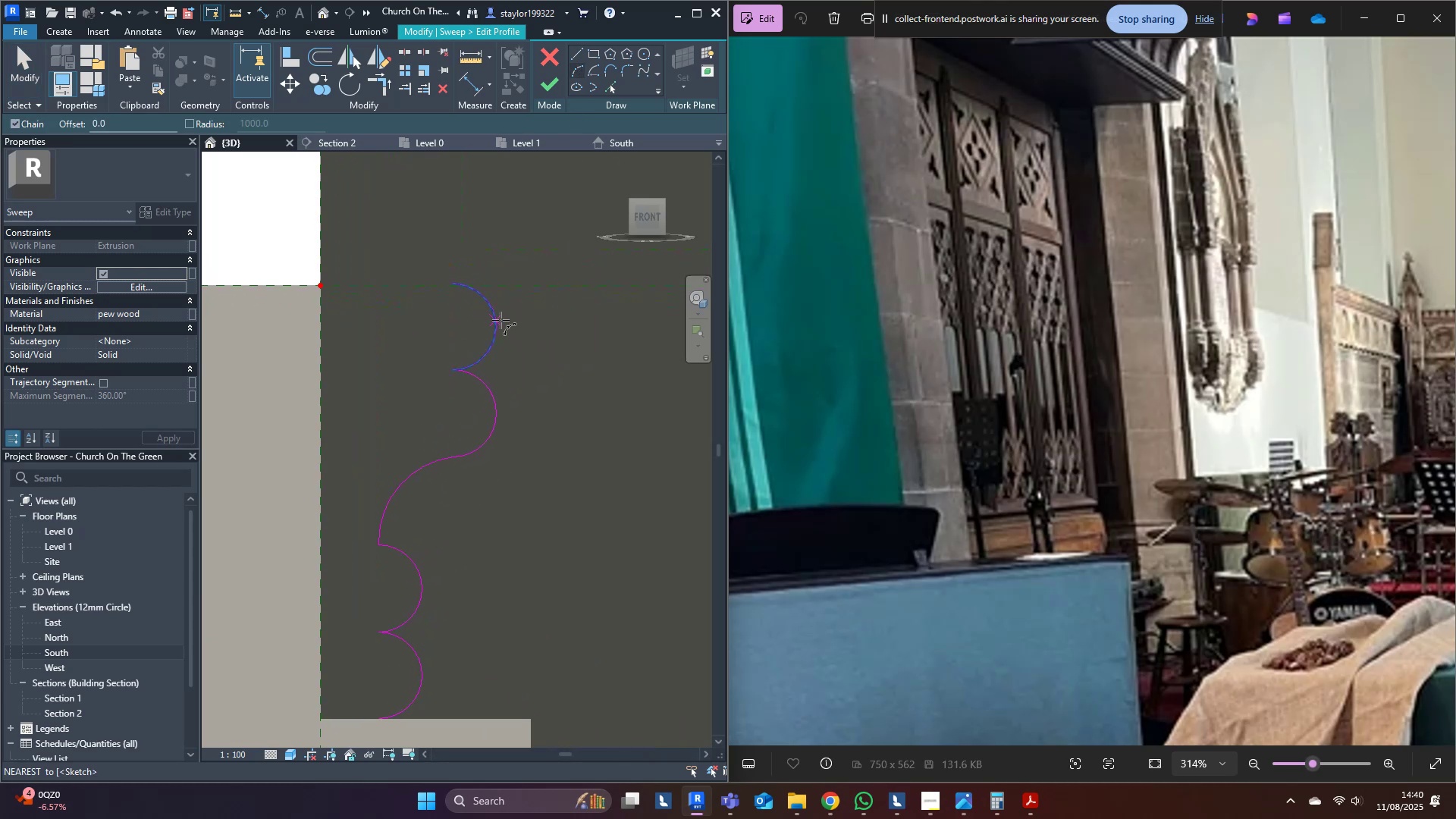 
left_click([500, 320])
 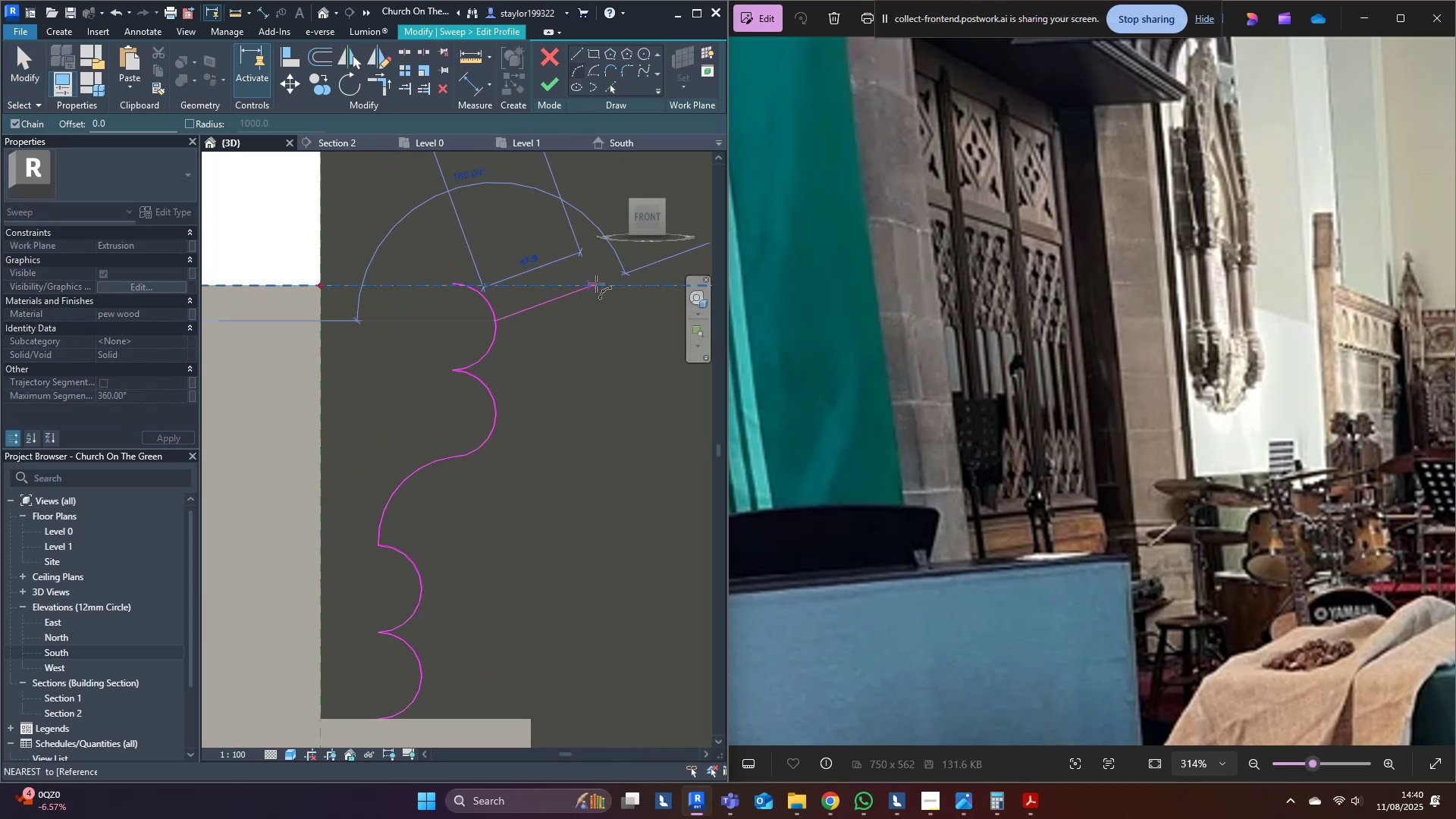 
left_click([596, 284])
 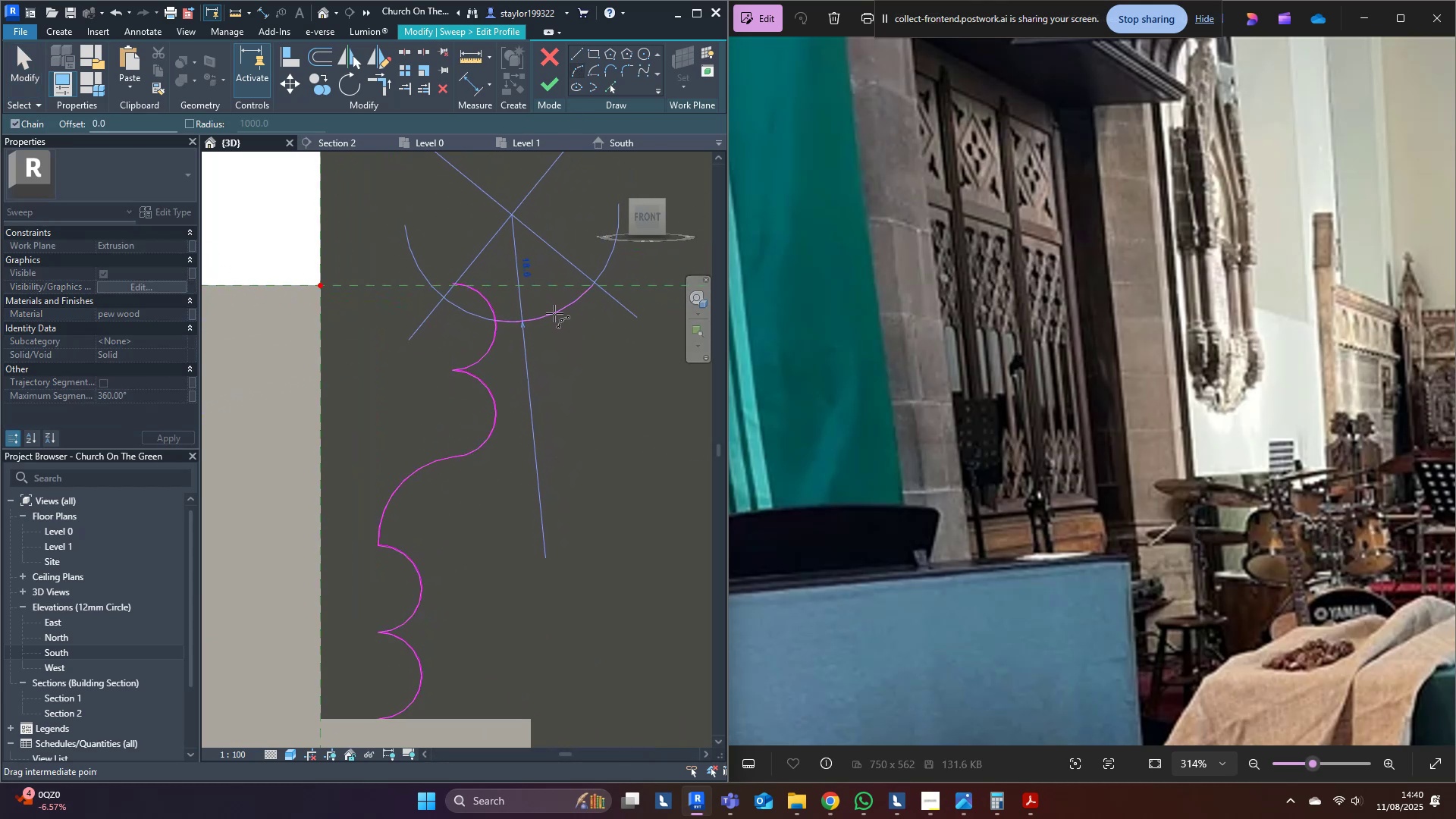 
left_click([554, 313])
 